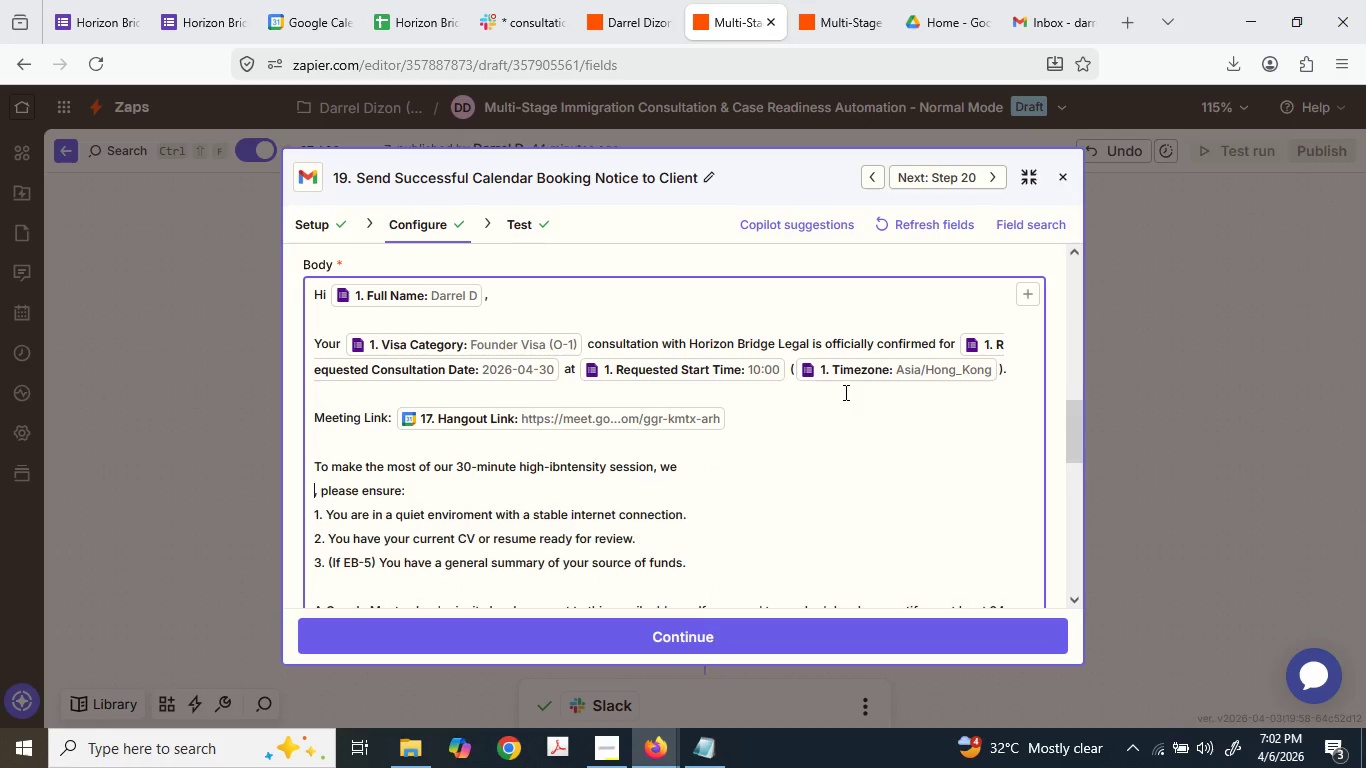 
key(Enter)
 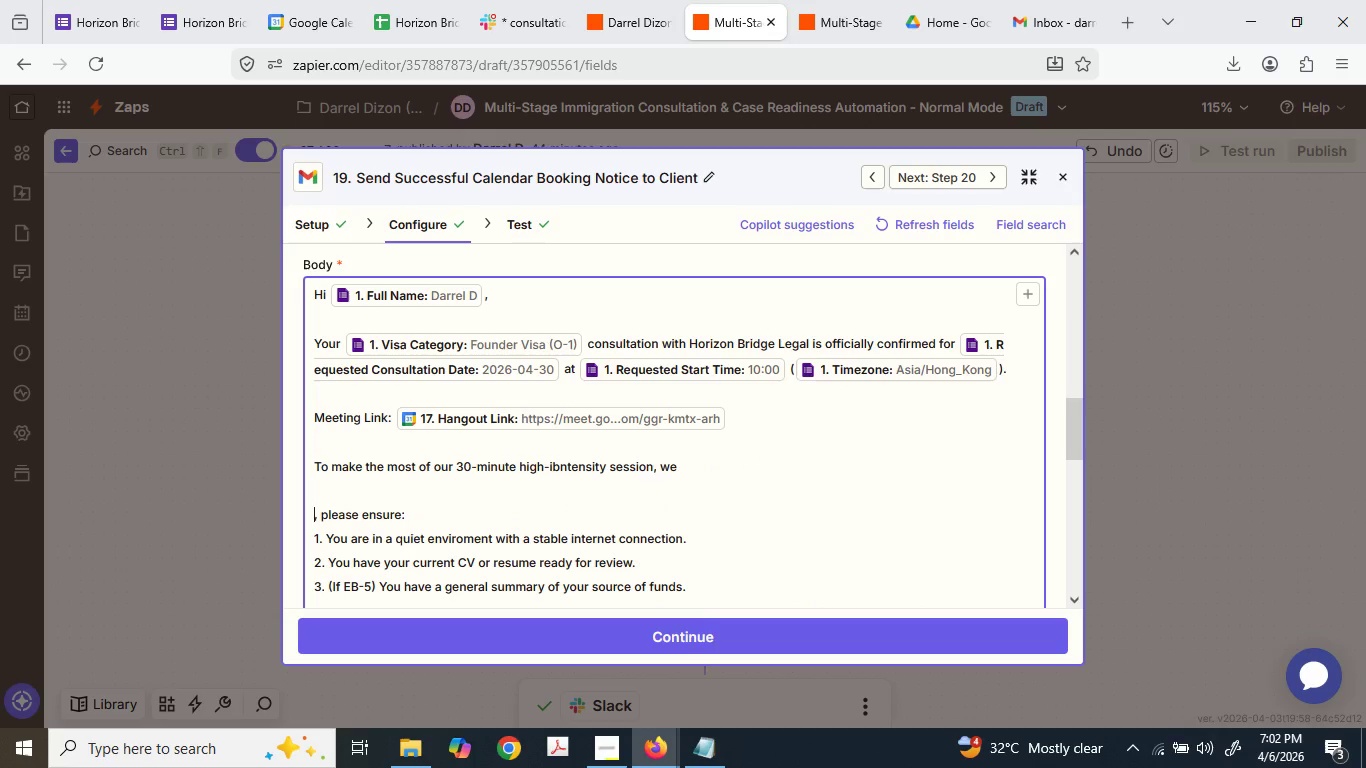 
key(ArrowUp)
 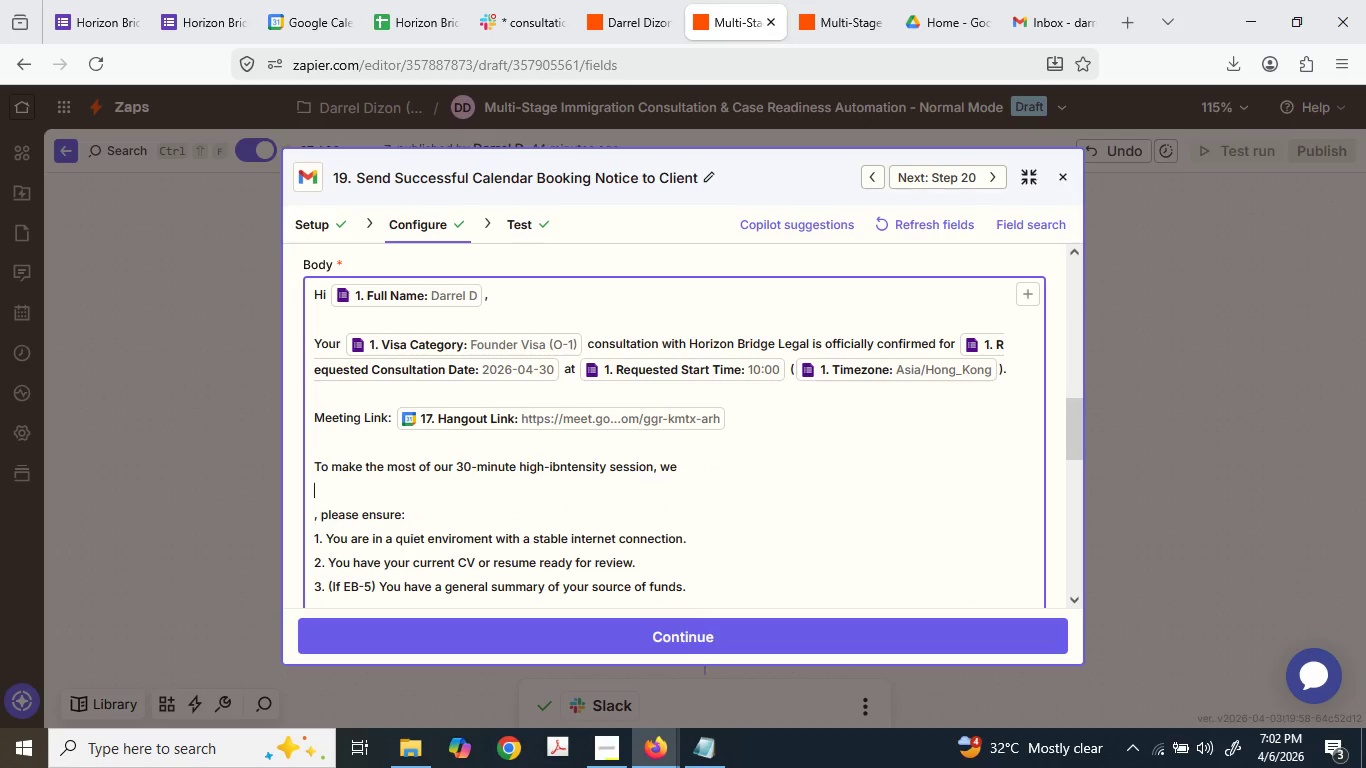 
key(ArrowLeft)
 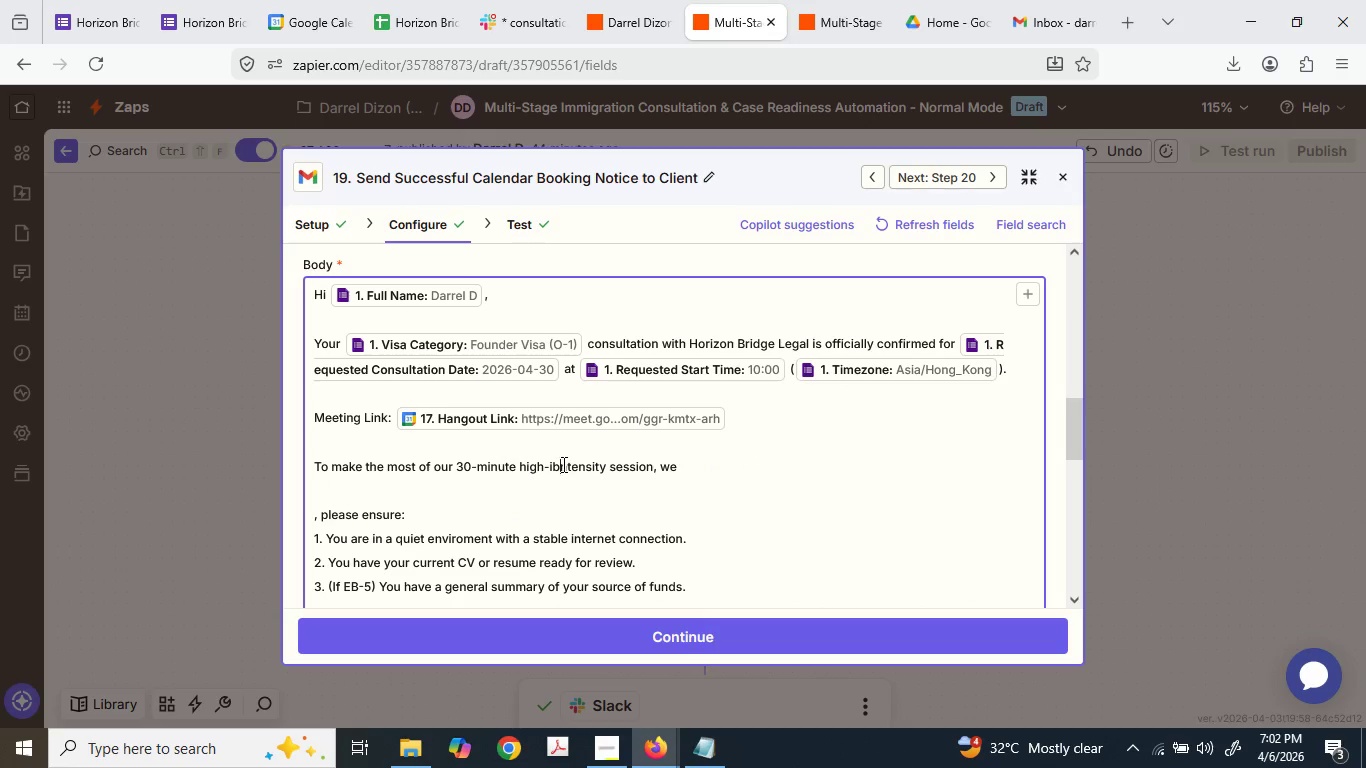 
key(Backspace)
 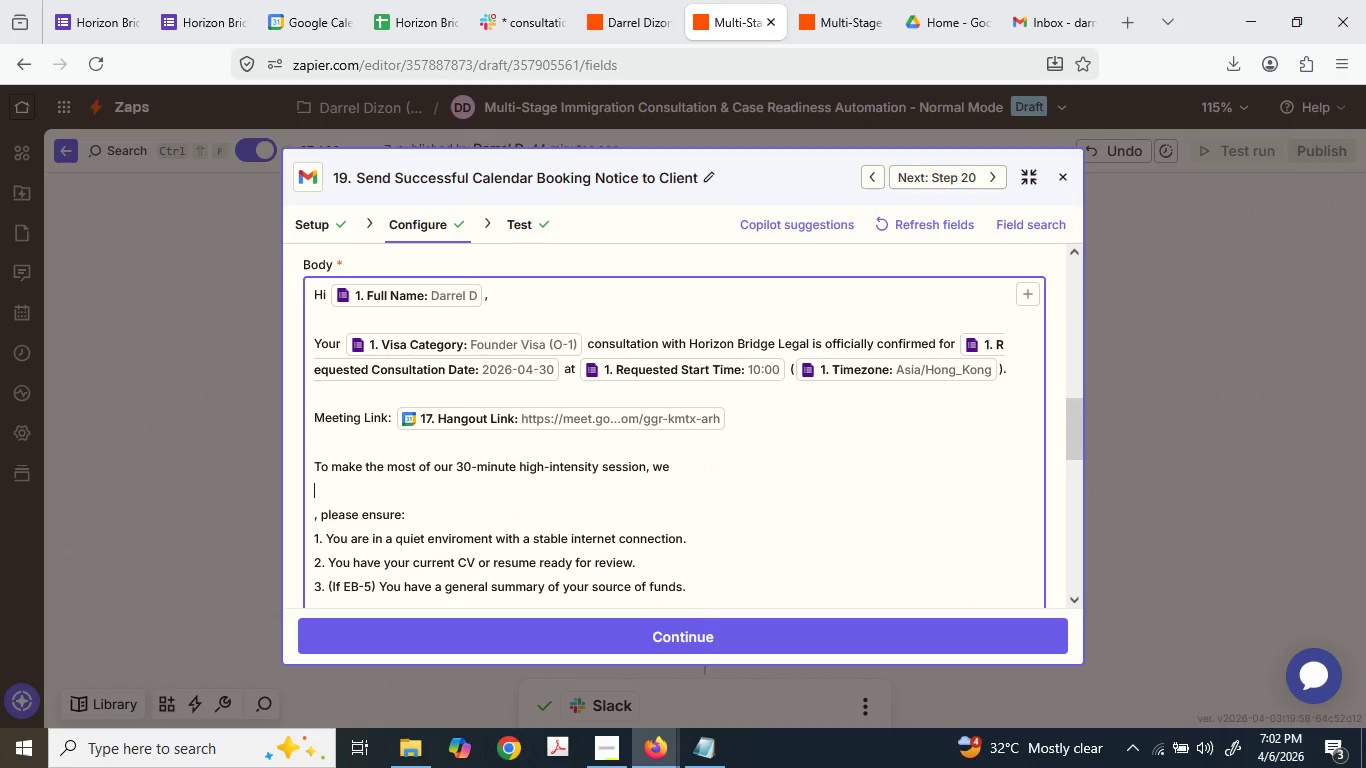 
key(ArrowDown)
 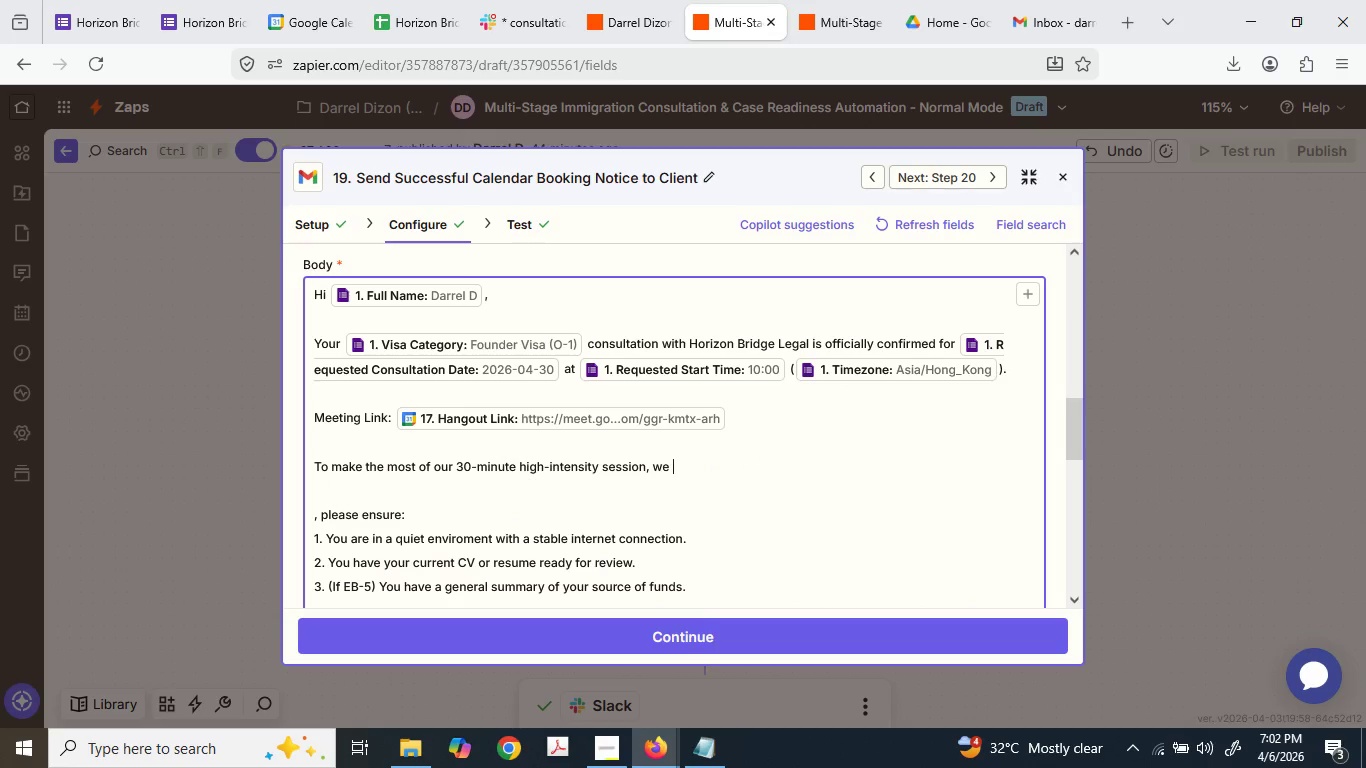 
key(ArrowLeft)
 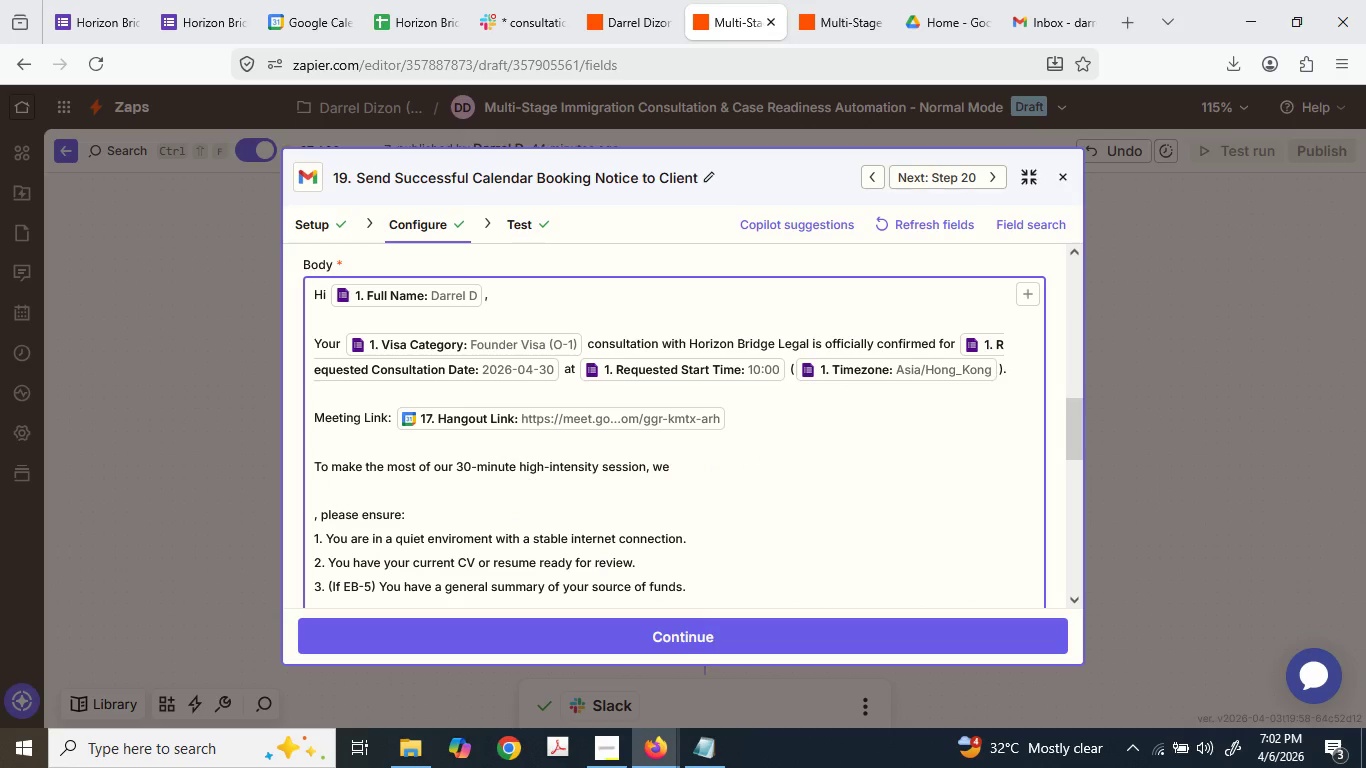 
type(ask)
 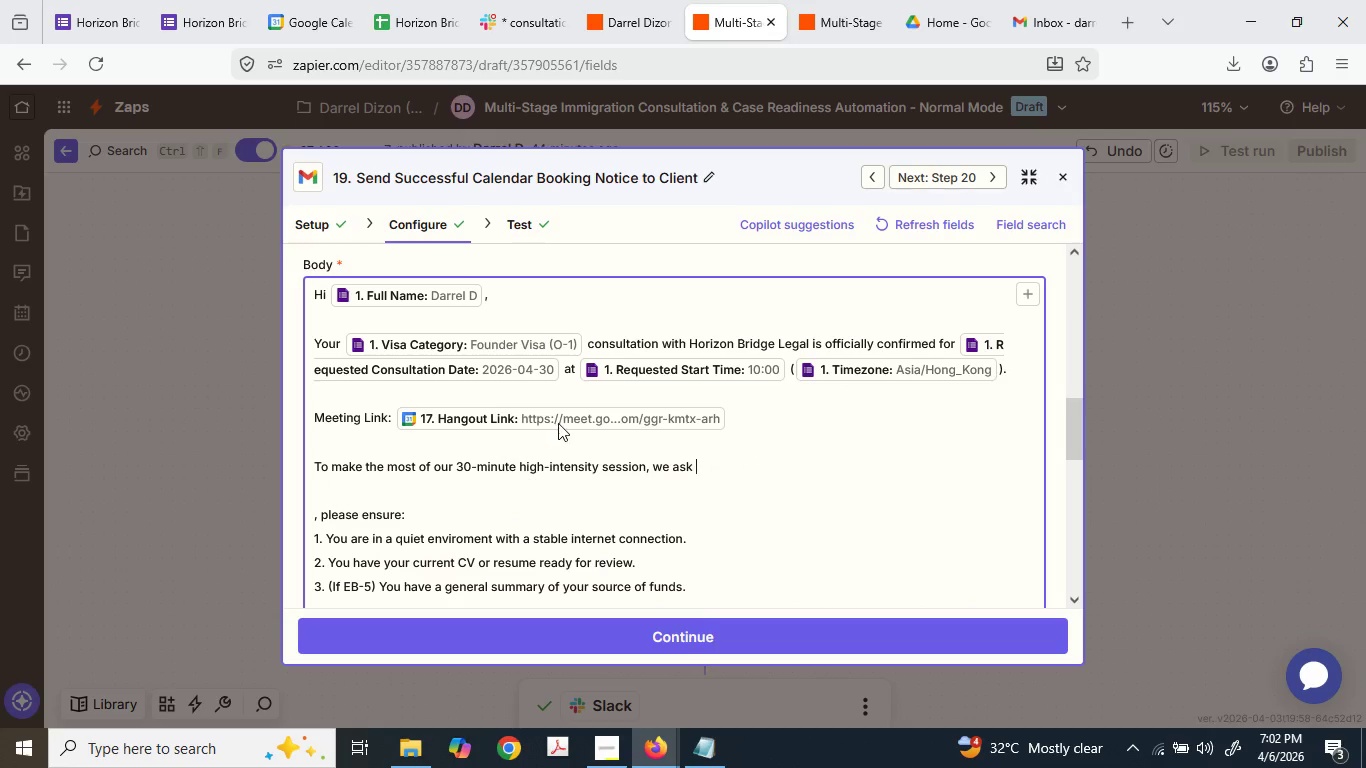 
type( tht yo)
key(Backspace)
key(Backspace)
type(at)
key(Backspace)
key(Backspace)
key(Backspace)
key(Backspace)
type(at you arrive with a "Founder f)
key(Backspace)
type(First" mindest. Our goal is to m)
 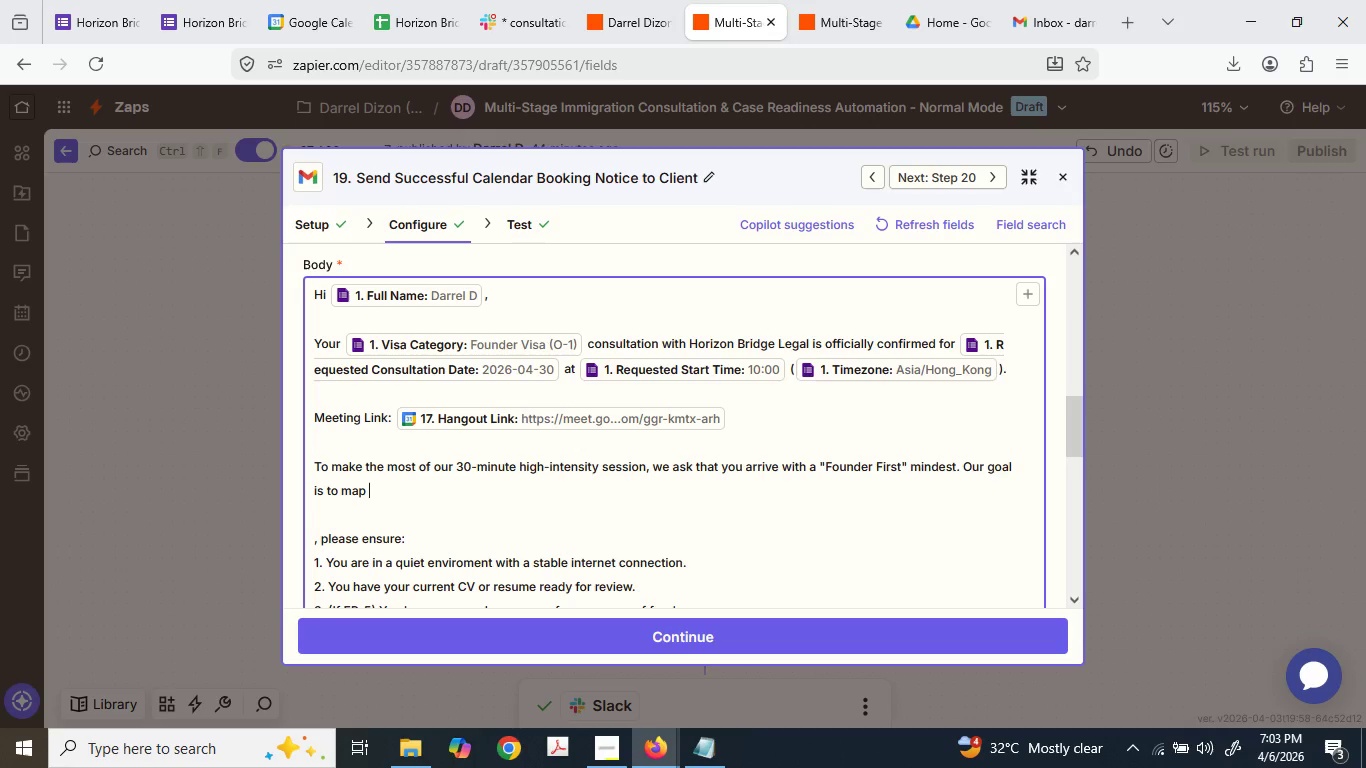 
 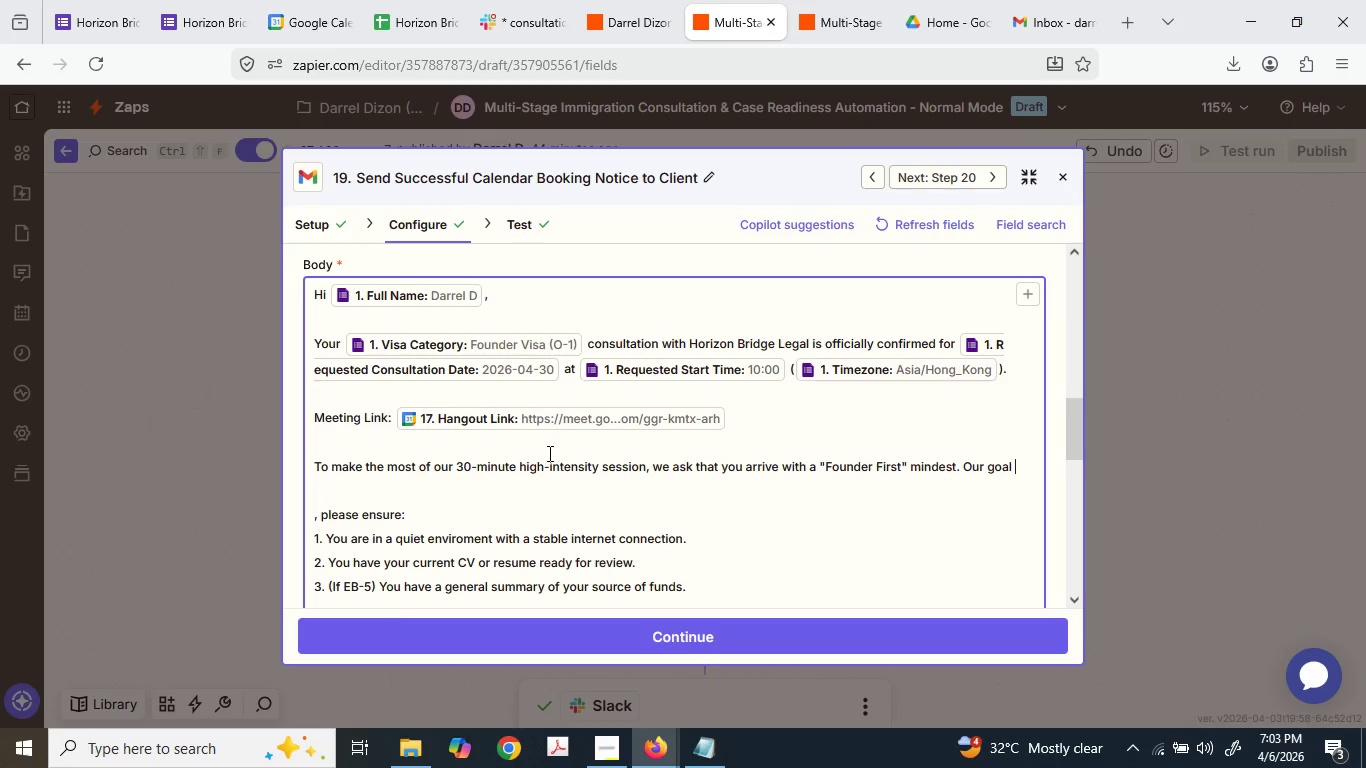 
type(ap your profie)
key(Backspace)
key(Backspace)
key(Backspace)
type(fessional achievements fire)
key(Backspace)
key(Backspace)
key(Backspace)
key(Backspace)
type(directly to t)
 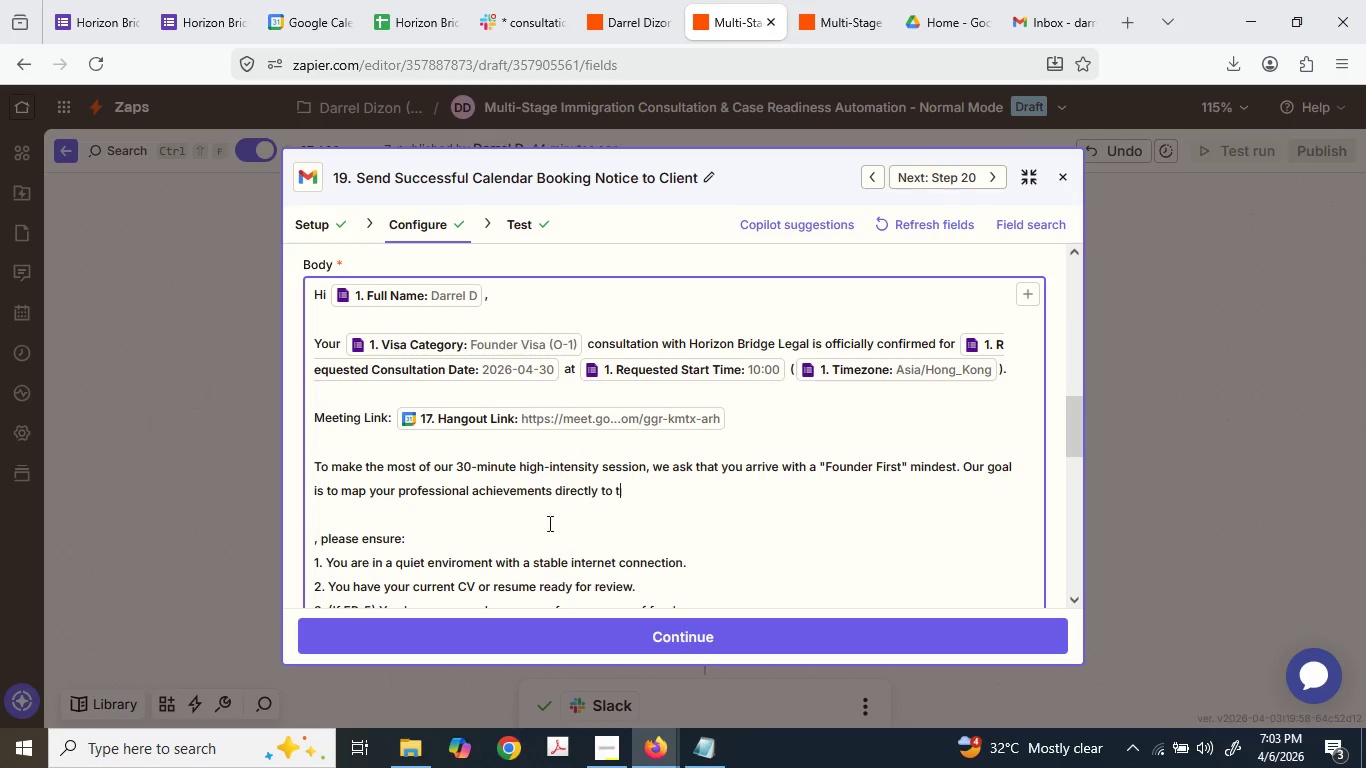 
type(he USCIS "Extraodi)
key(Backspace)
key(Backspace)
type(ri)
key(Backspace)
type(dinary Ability| c)
key(Backspace)
key(Backspace)
key(Backspace)
type(:)
key(Backspace)
type(" criterai)
key(Backspace)
key(Backspace)
type(ia.)
 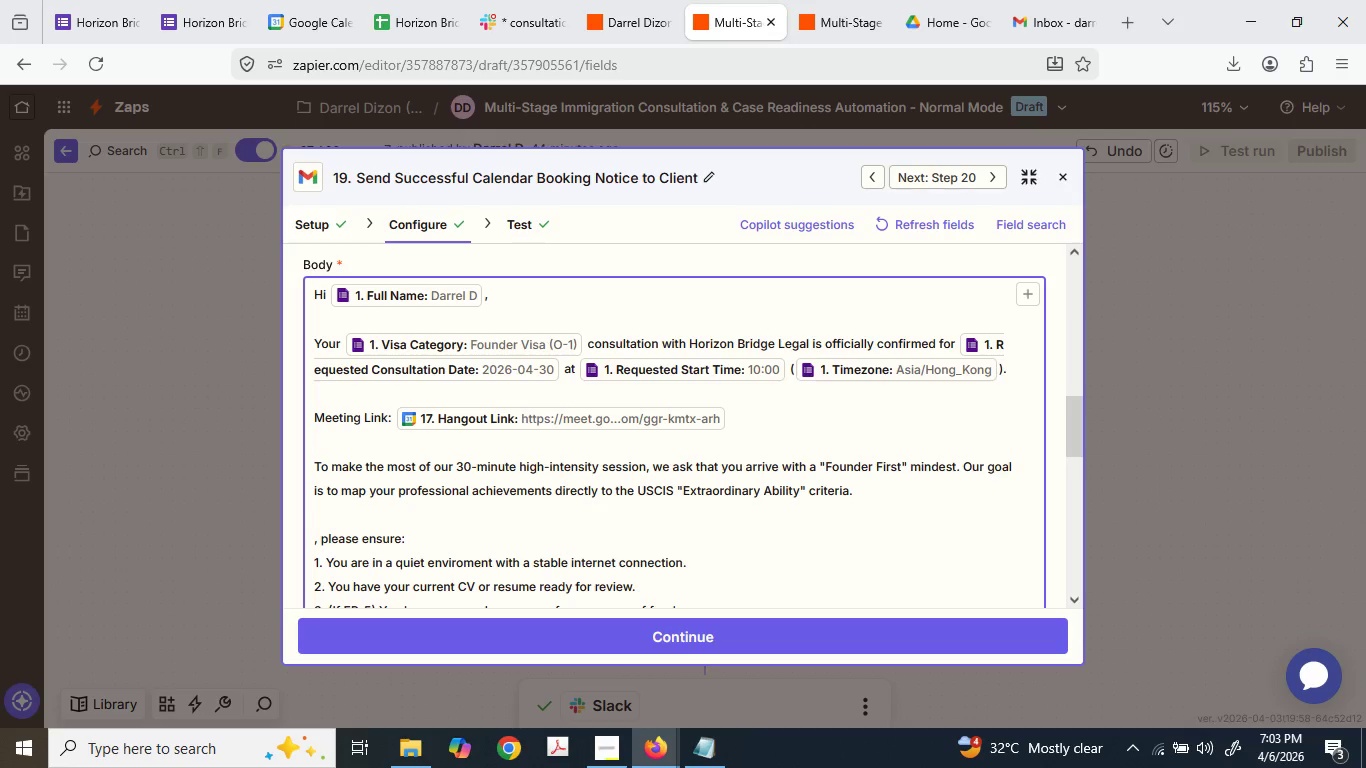 
key(ArrowRight)
 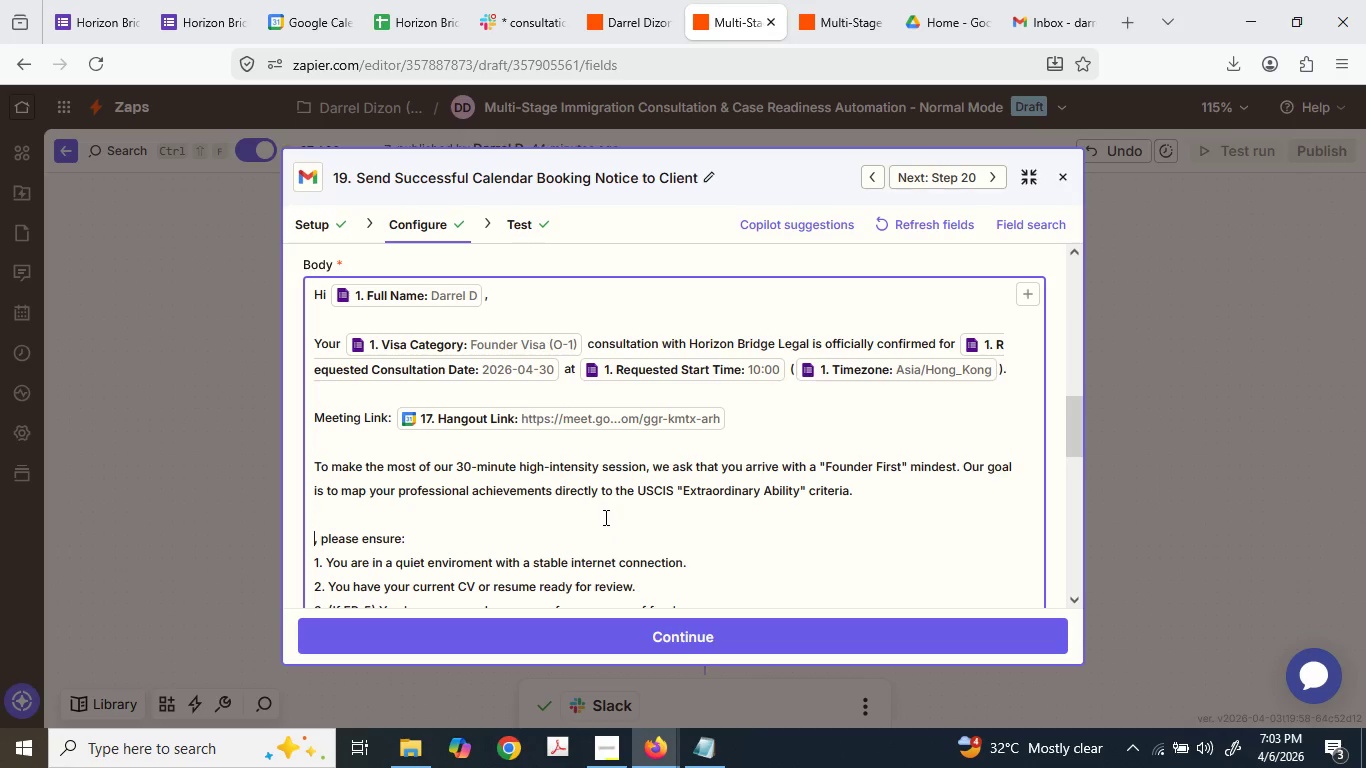 
key(ArrowRight)
 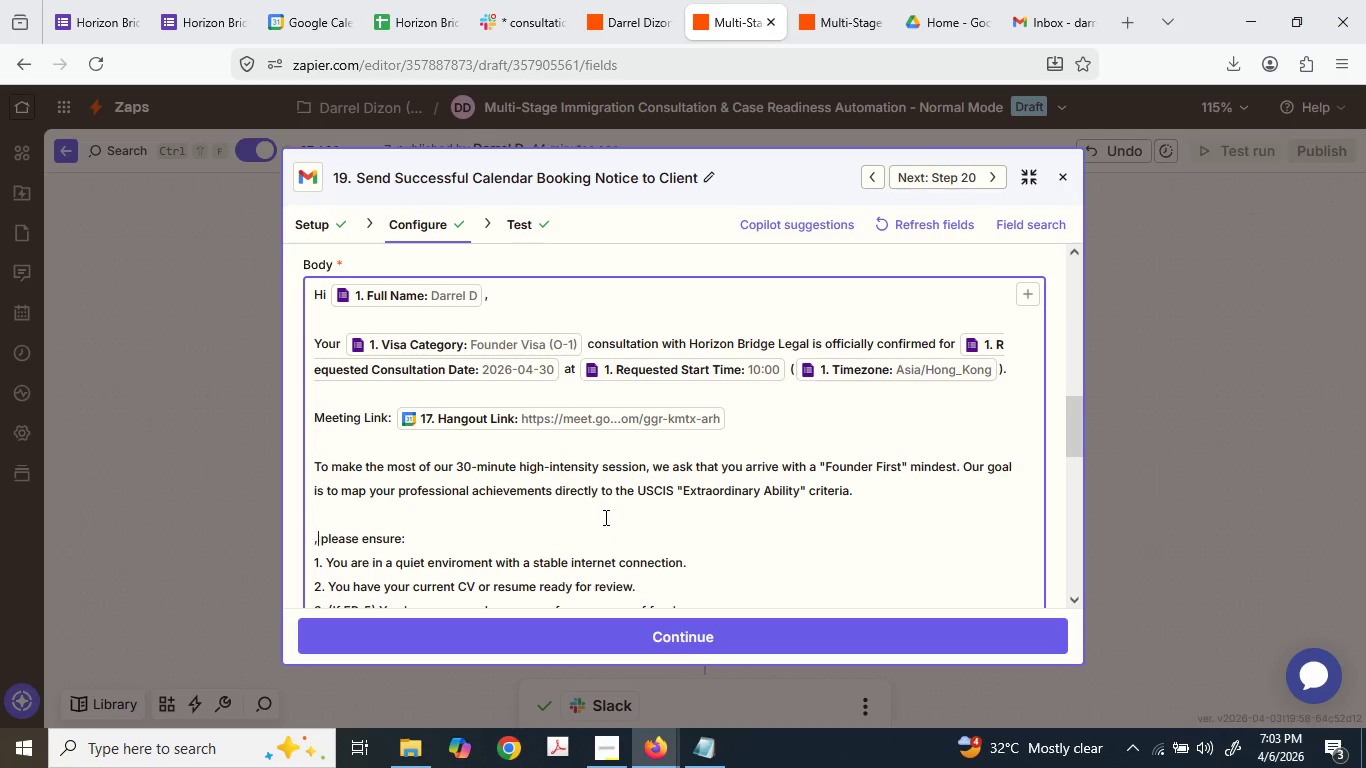 
key(ArrowRight)
 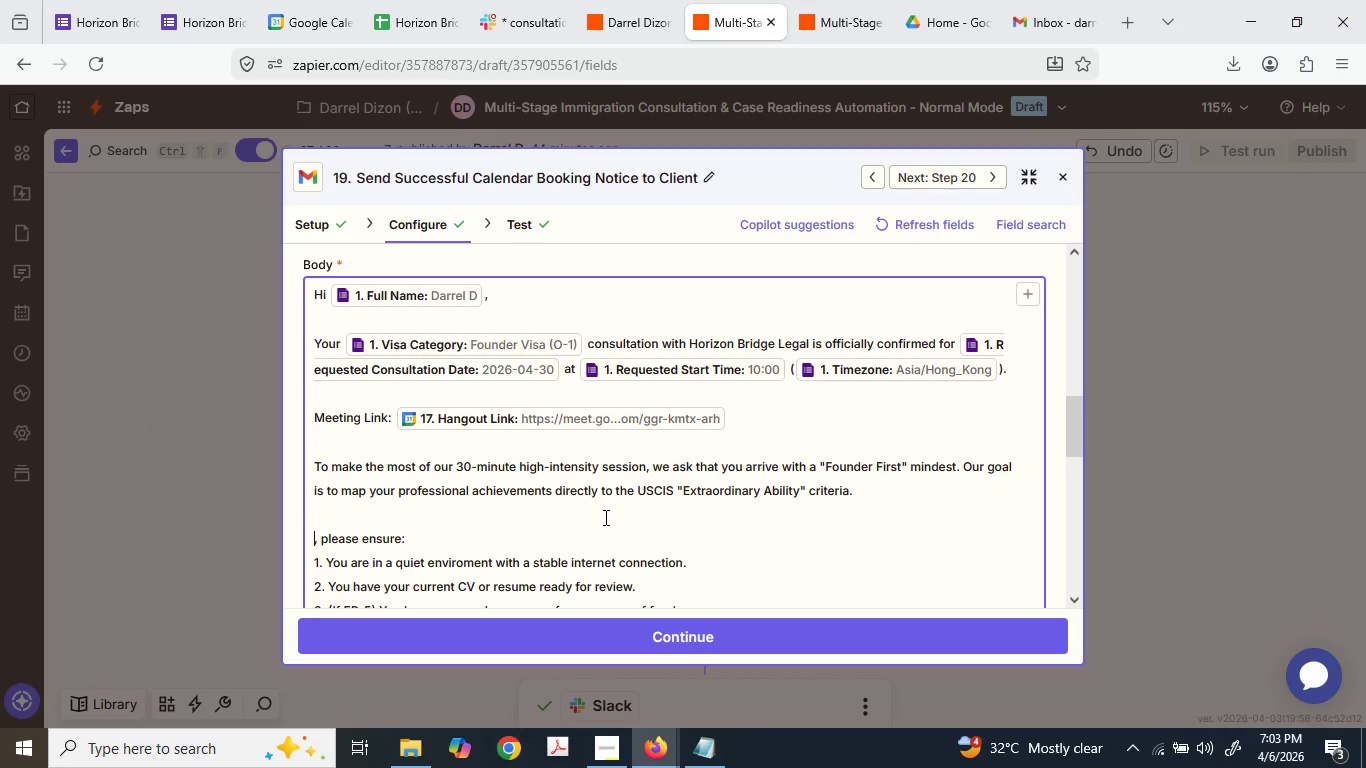 
key(ArrowLeft)
 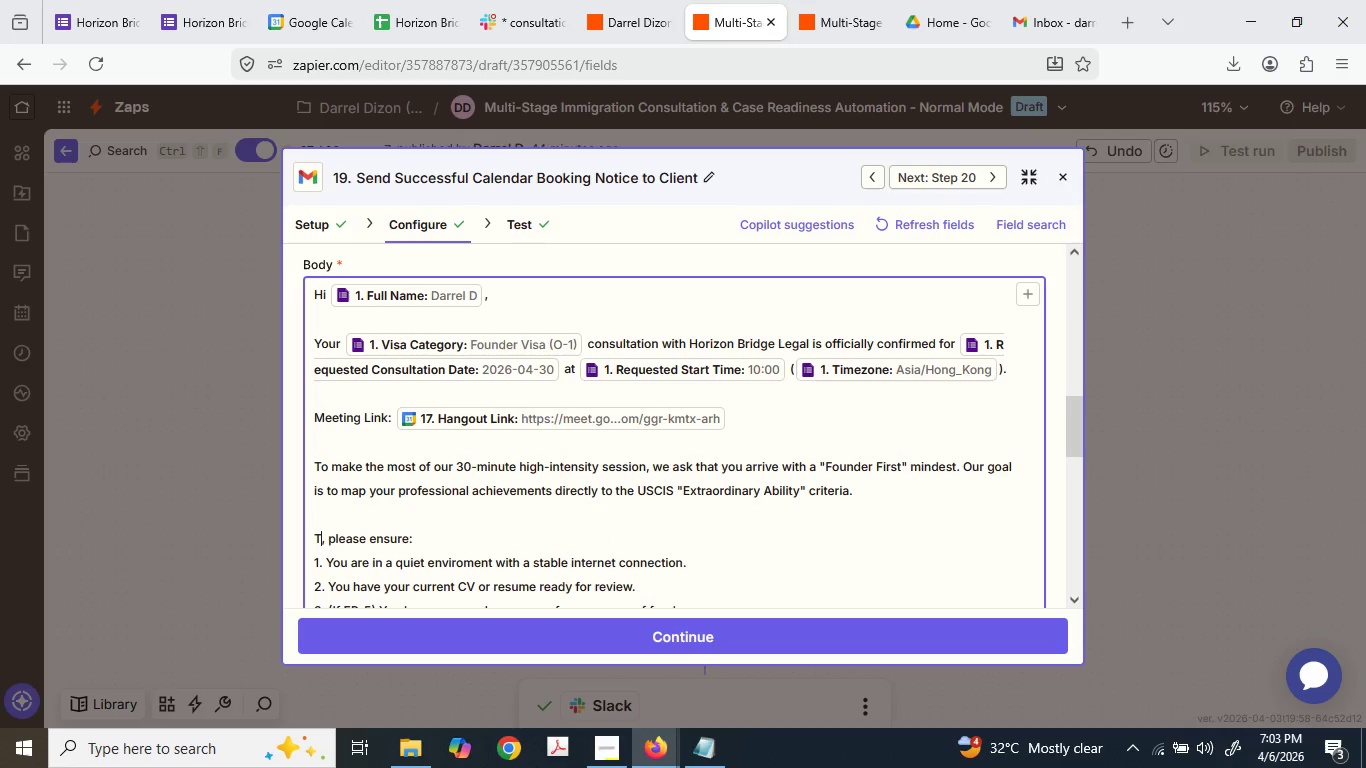 
type(To)
 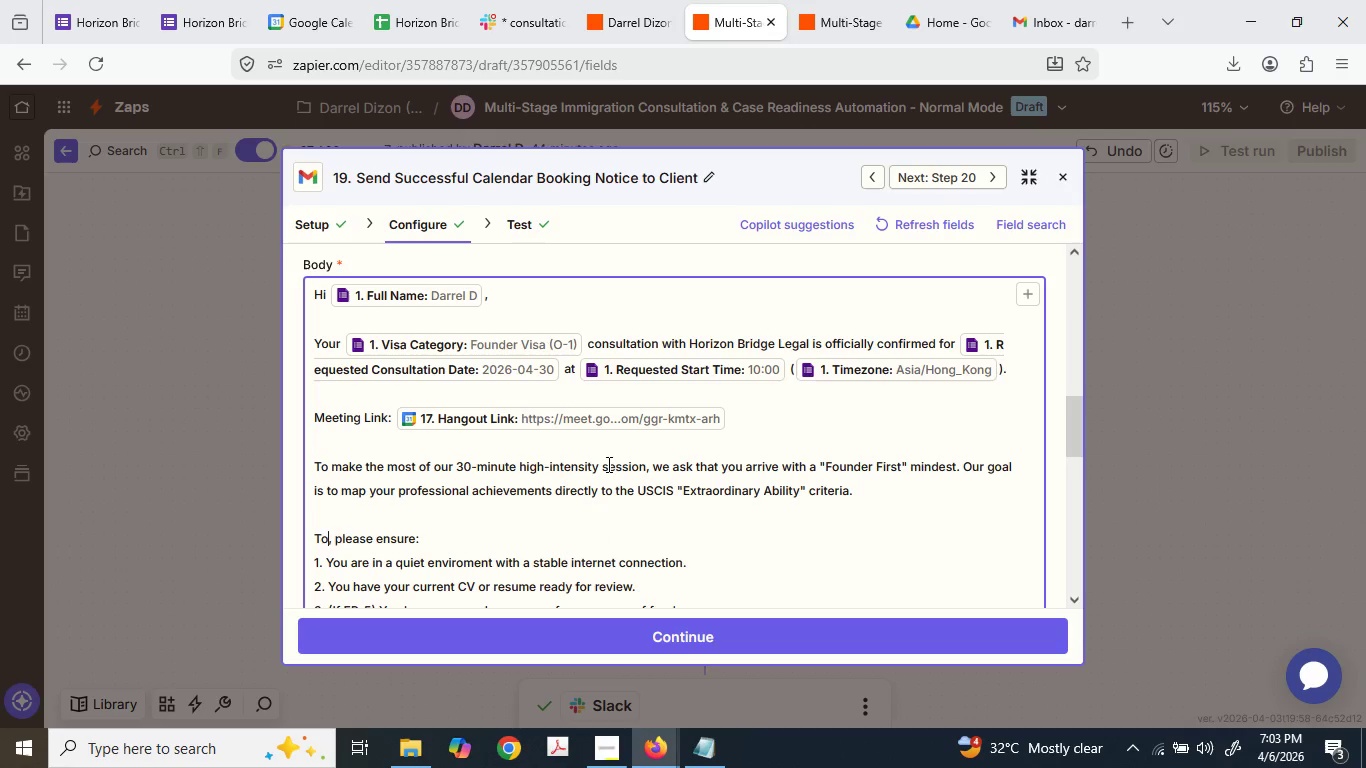 
type( prepare)
 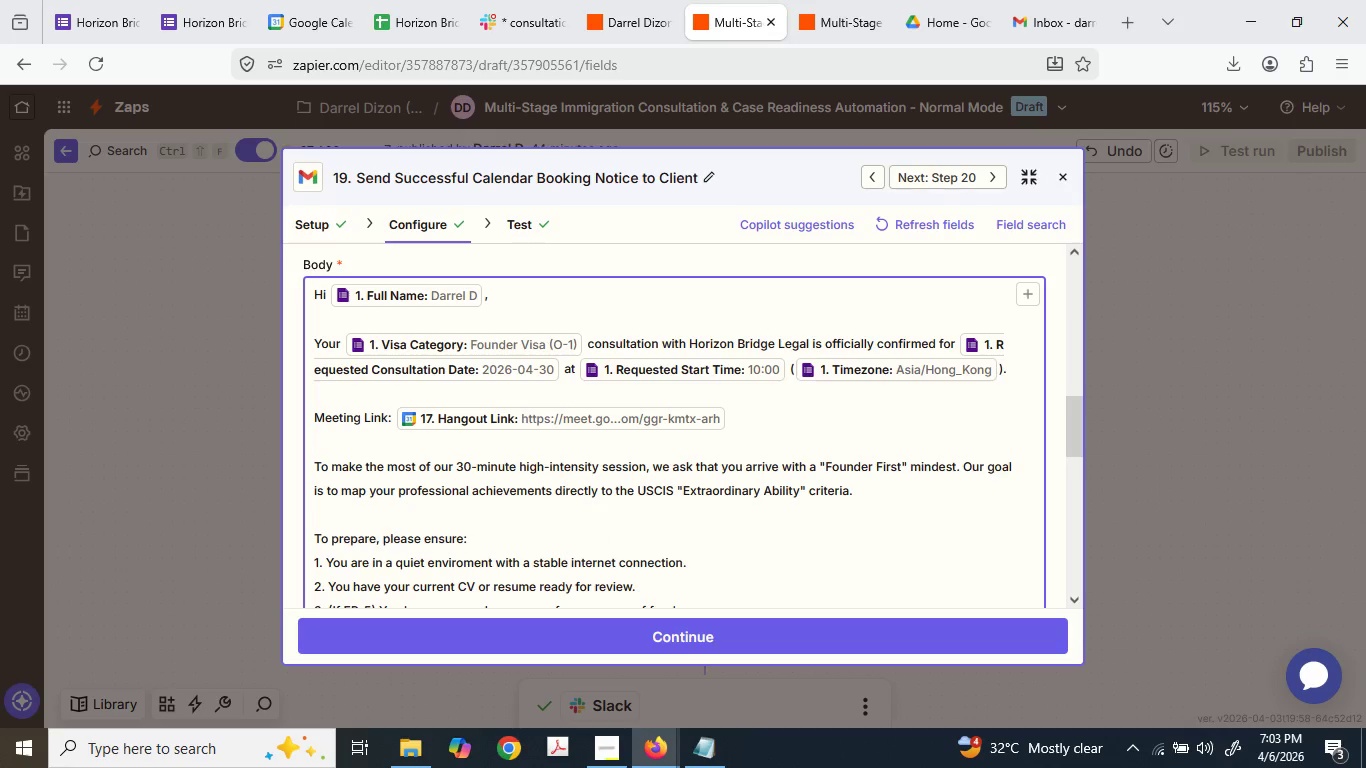 
key(ArrowDown)
 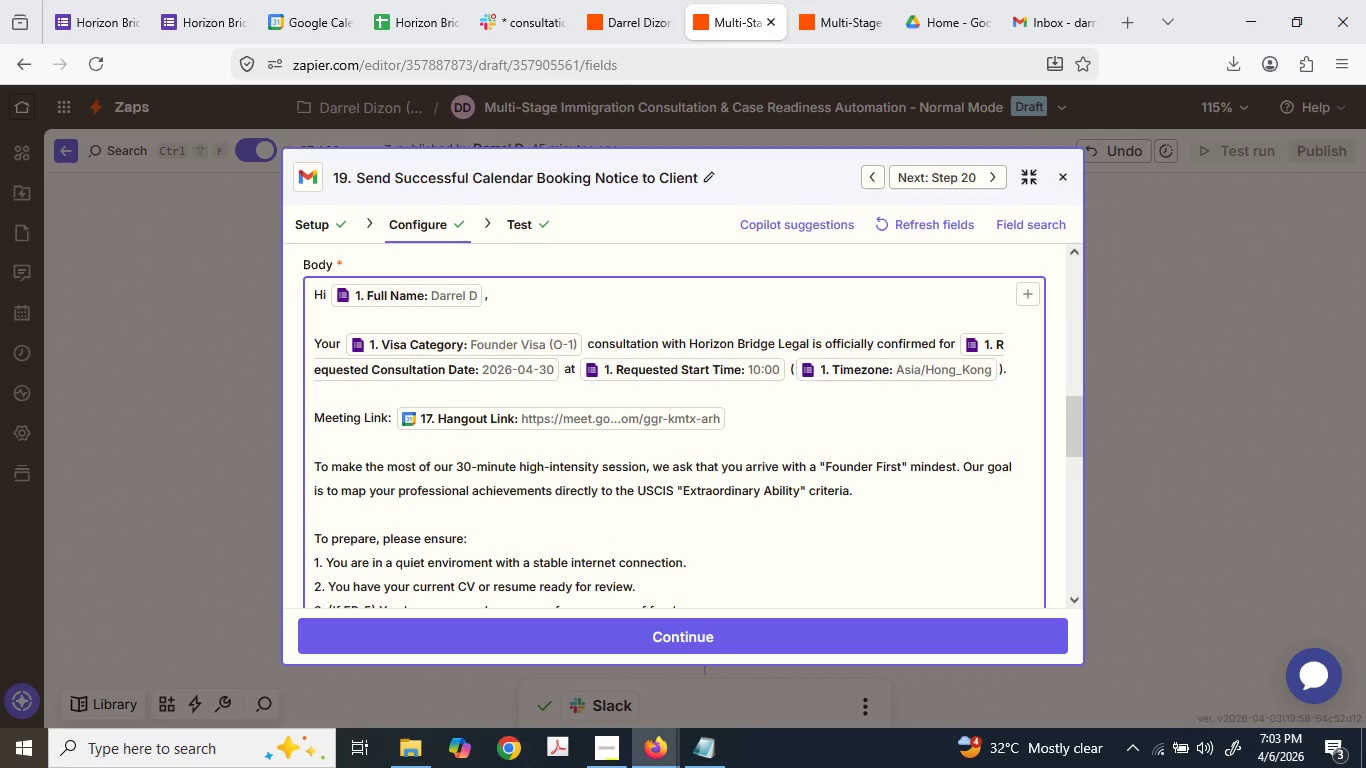 
key(ArrowLeft)
 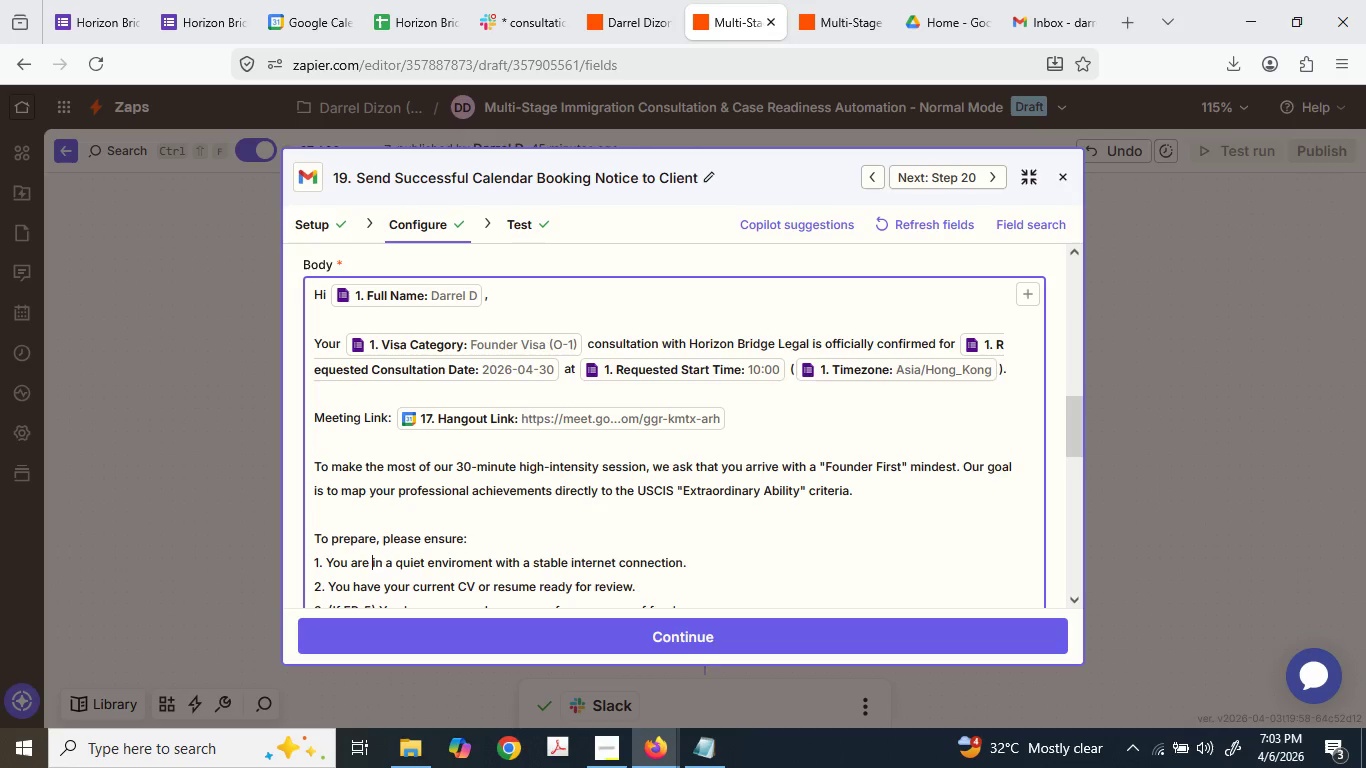 
key(ArrowLeft)
 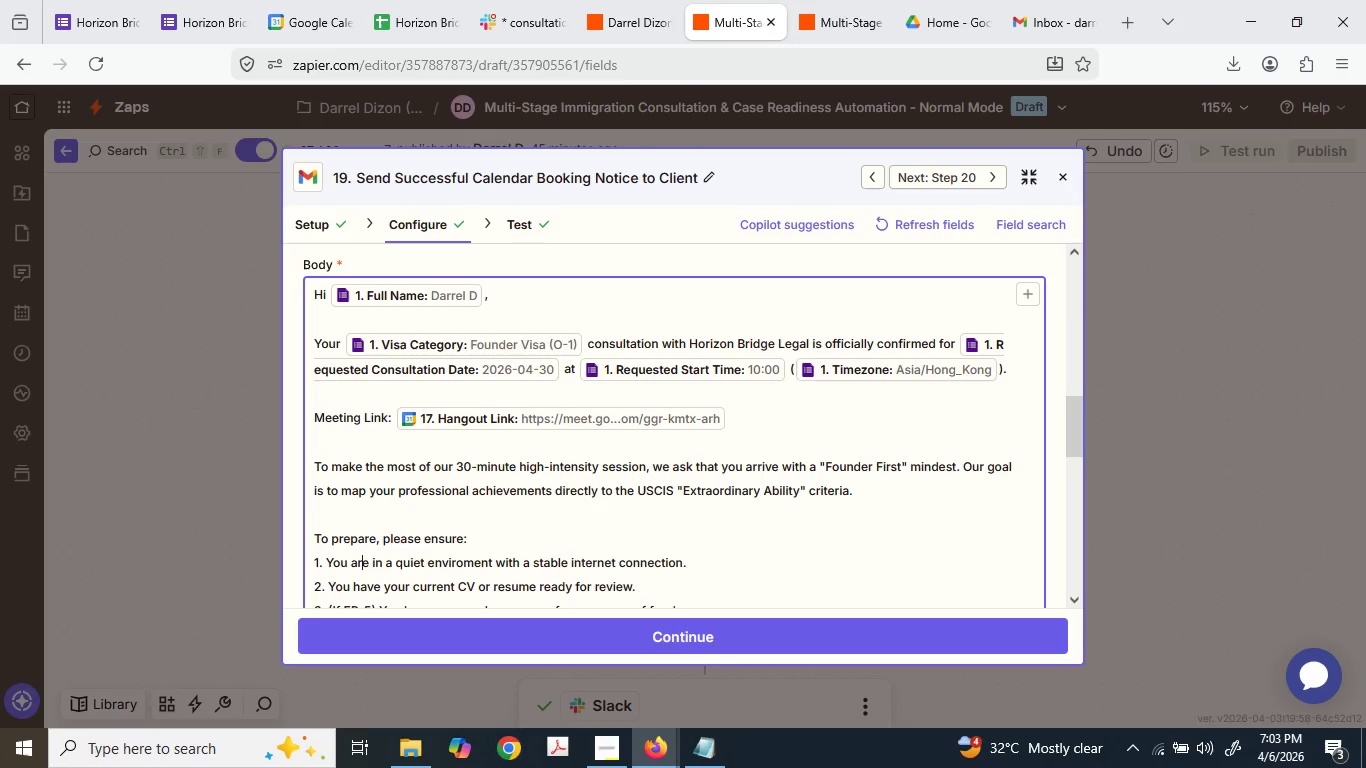 
hold_key(key=ArrowLeft, duration=0.8)
 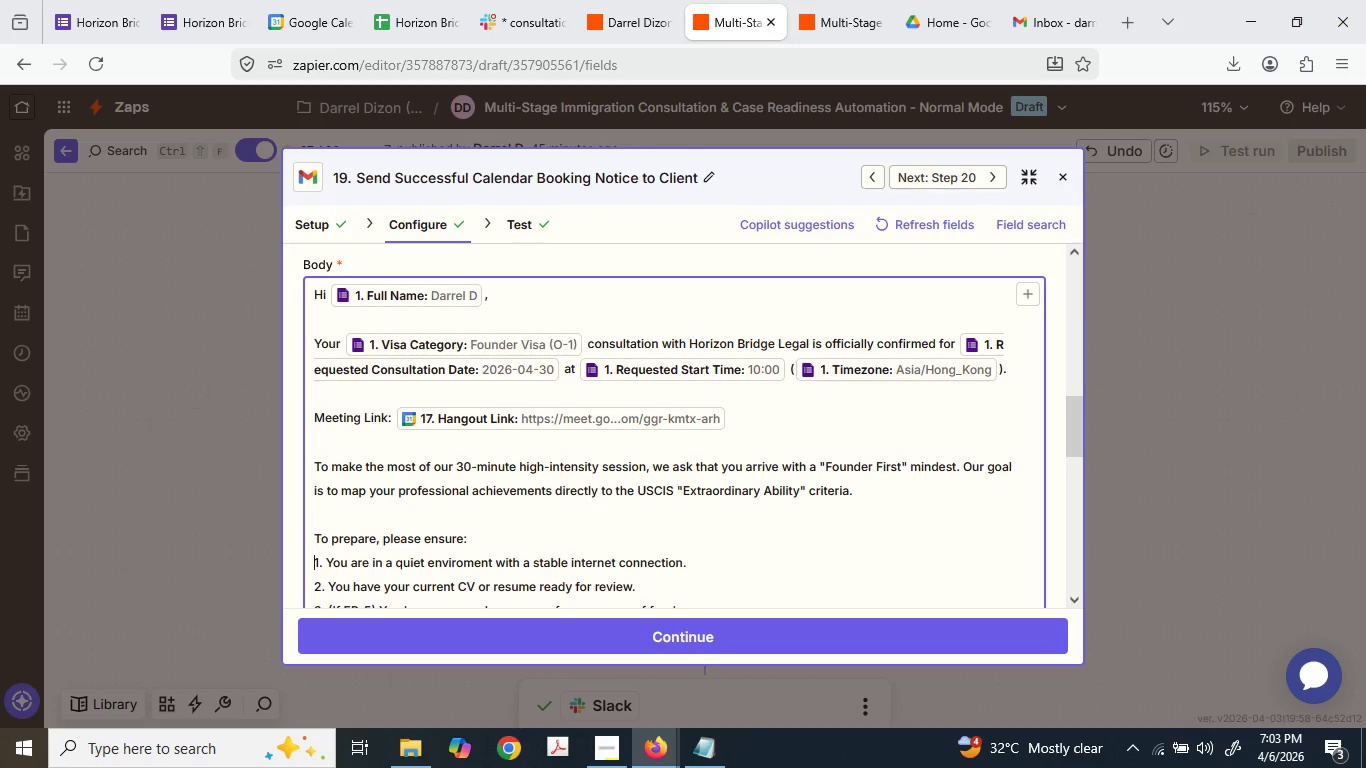 
key(ArrowLeft)
 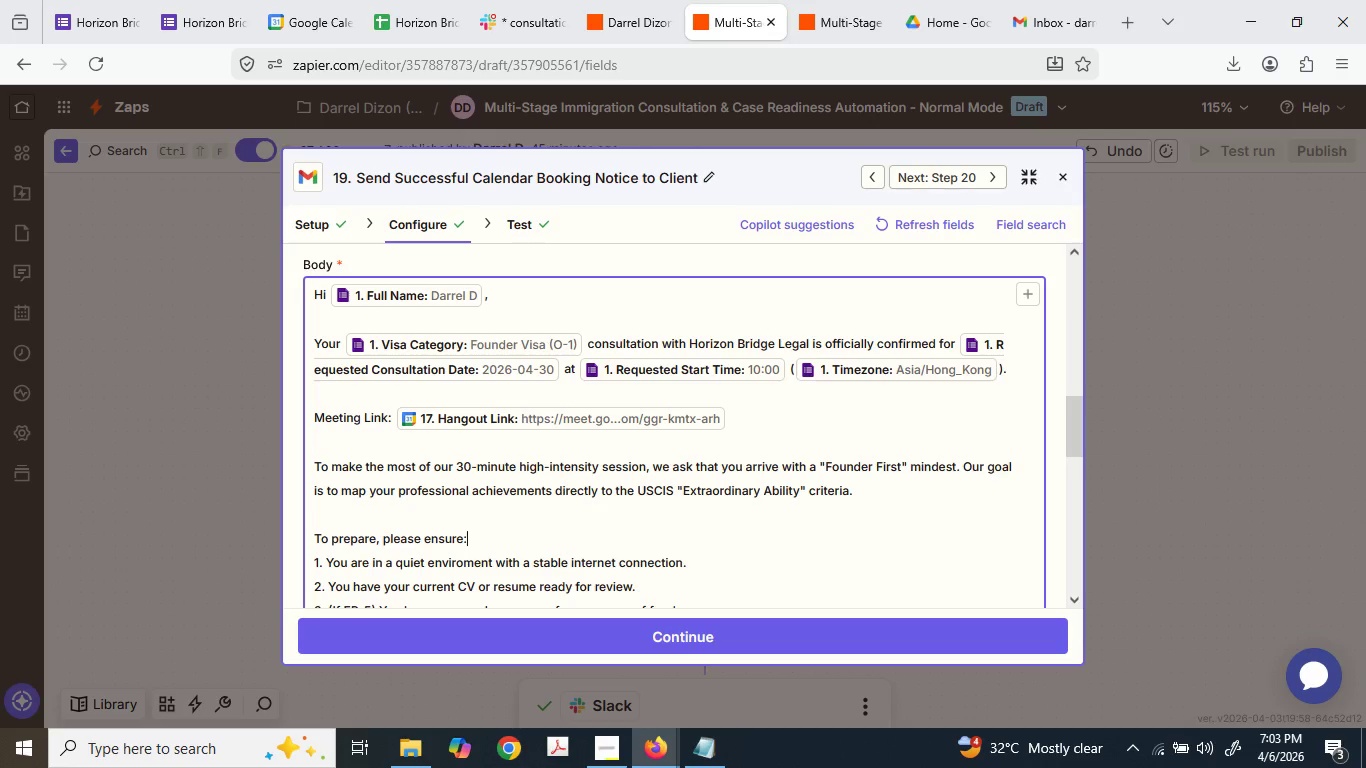 
key(ArrowLeft)
 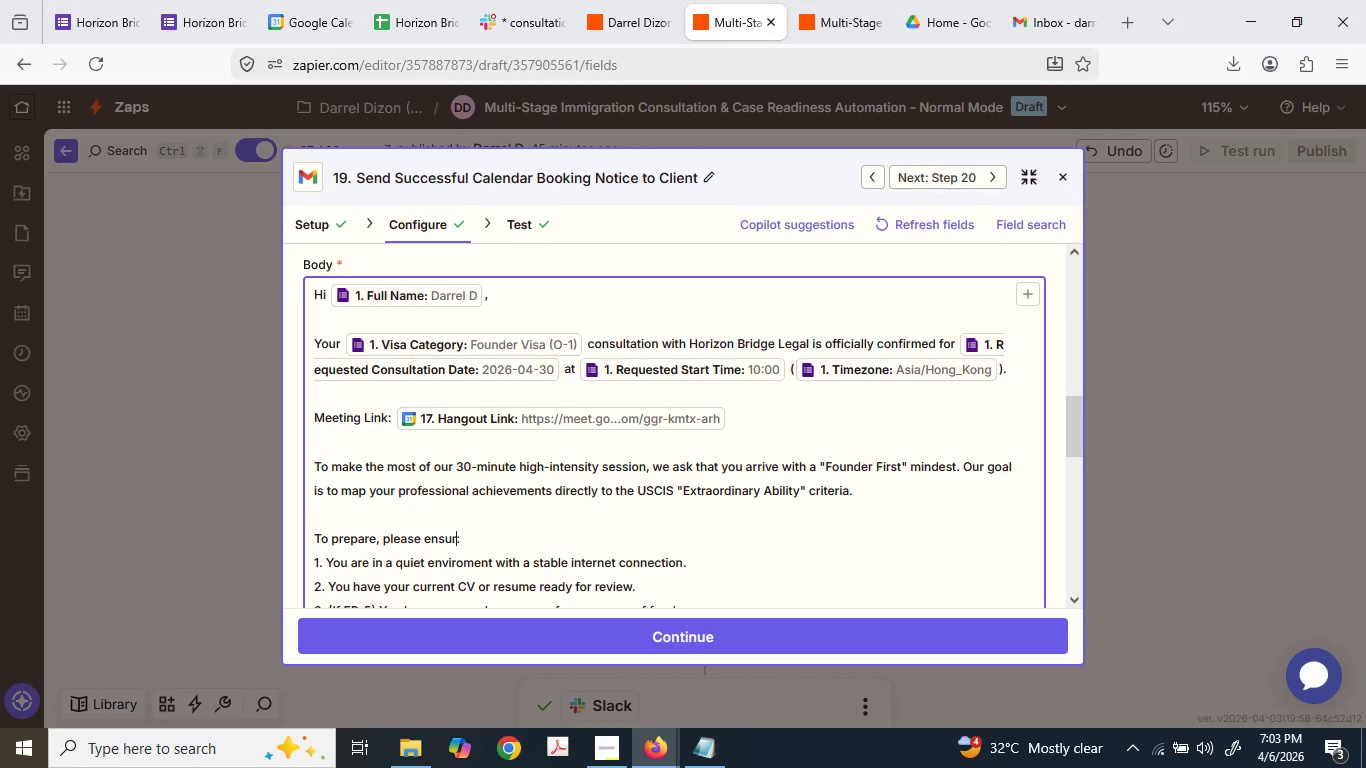 
key(Backspace)
key(Backspace)
key(Backspace)
key(Backspace)
key(Backspace)
key(Backspace)
type(have the following ready for screen-sharing or discussion)
 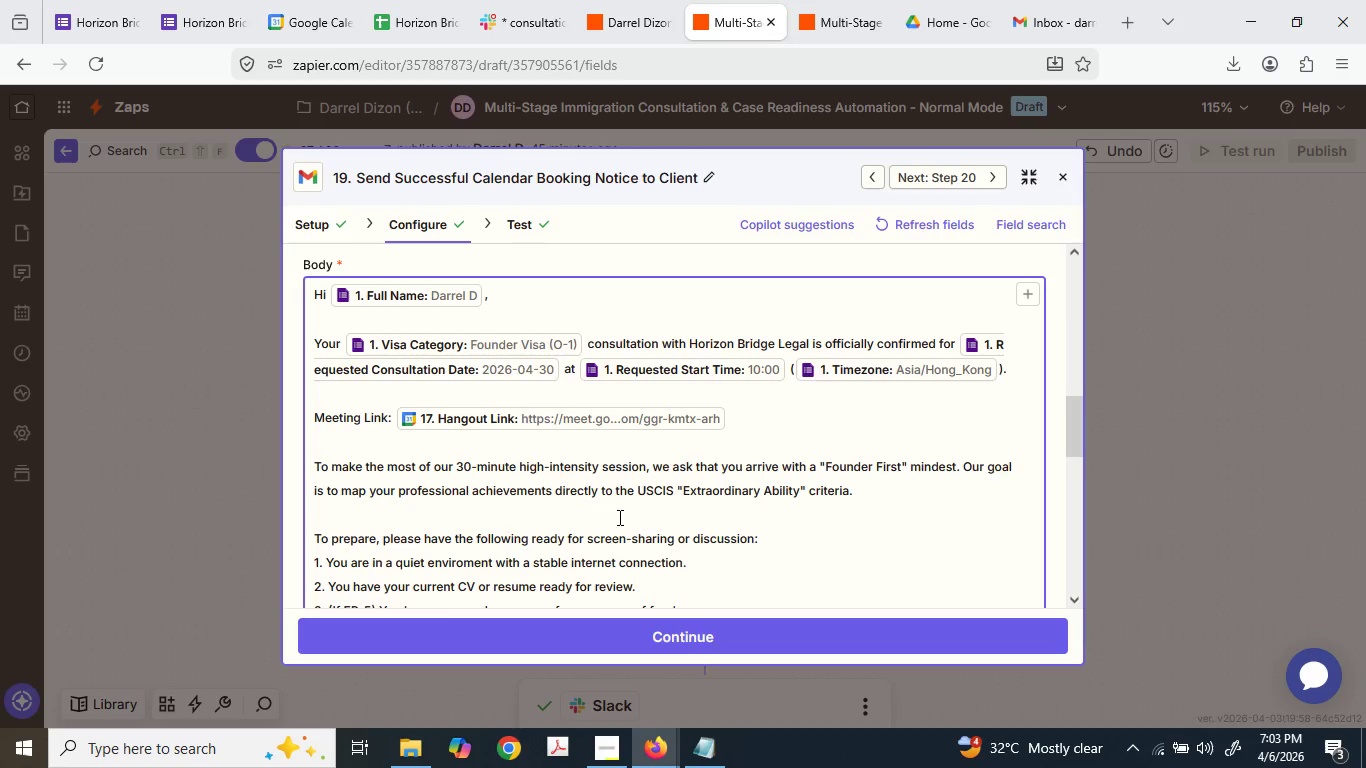 
scroll: coordinate [660, 500], scroll_direction: down, amount: 1.0
 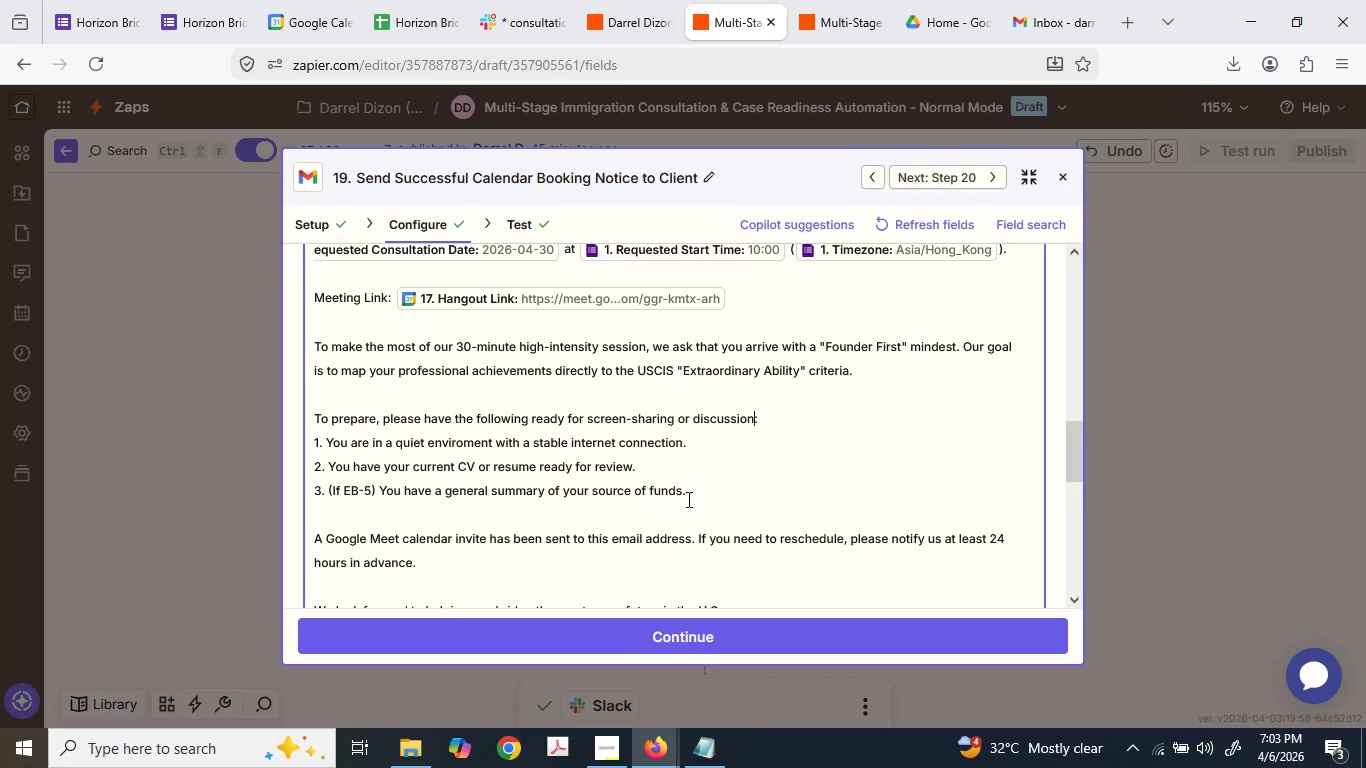 
left_click_drag(start_coordinate=[716, 492], to_coordinate=[331, 440])
 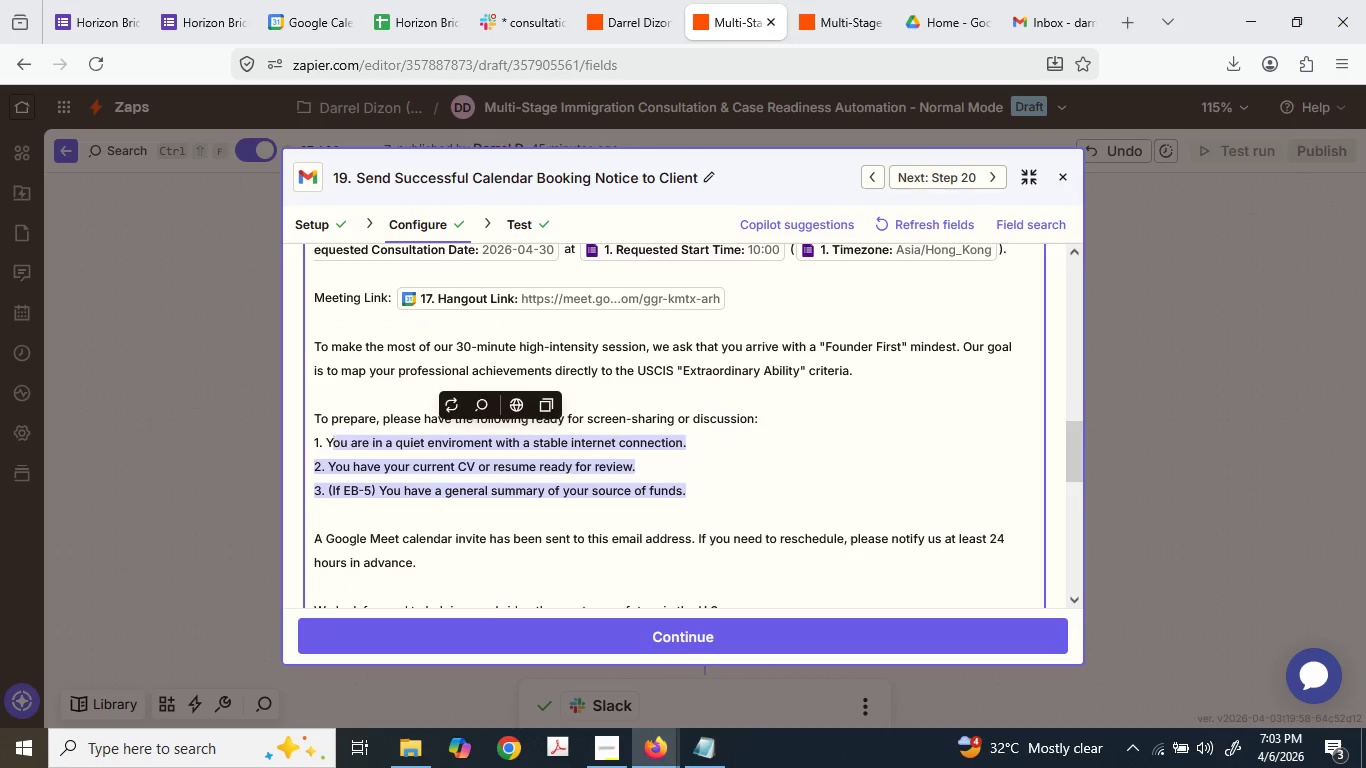 
key(Backspace)
key(Backspace)
type(Pitch Deck and Capt)
key(Backspace)
type( T)
 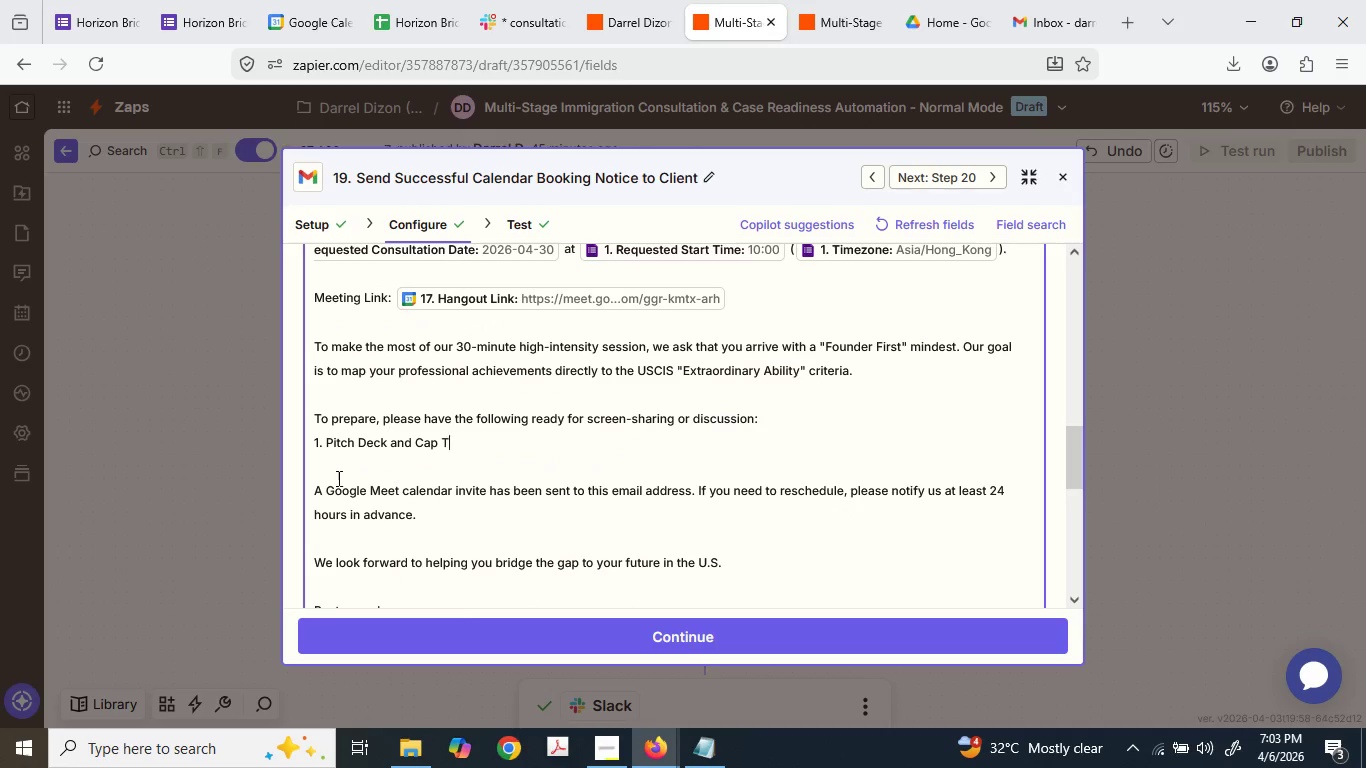 
type(able: A brief ovr)
key(Backspace)
type(erview of your company's ventyre)
key(Backspace)
key(Backspace)
key(Backspace)
type(ure backing and yu)
key(Backspace)
type(our specii)
key(Backspace)
type(fic lead role.)
 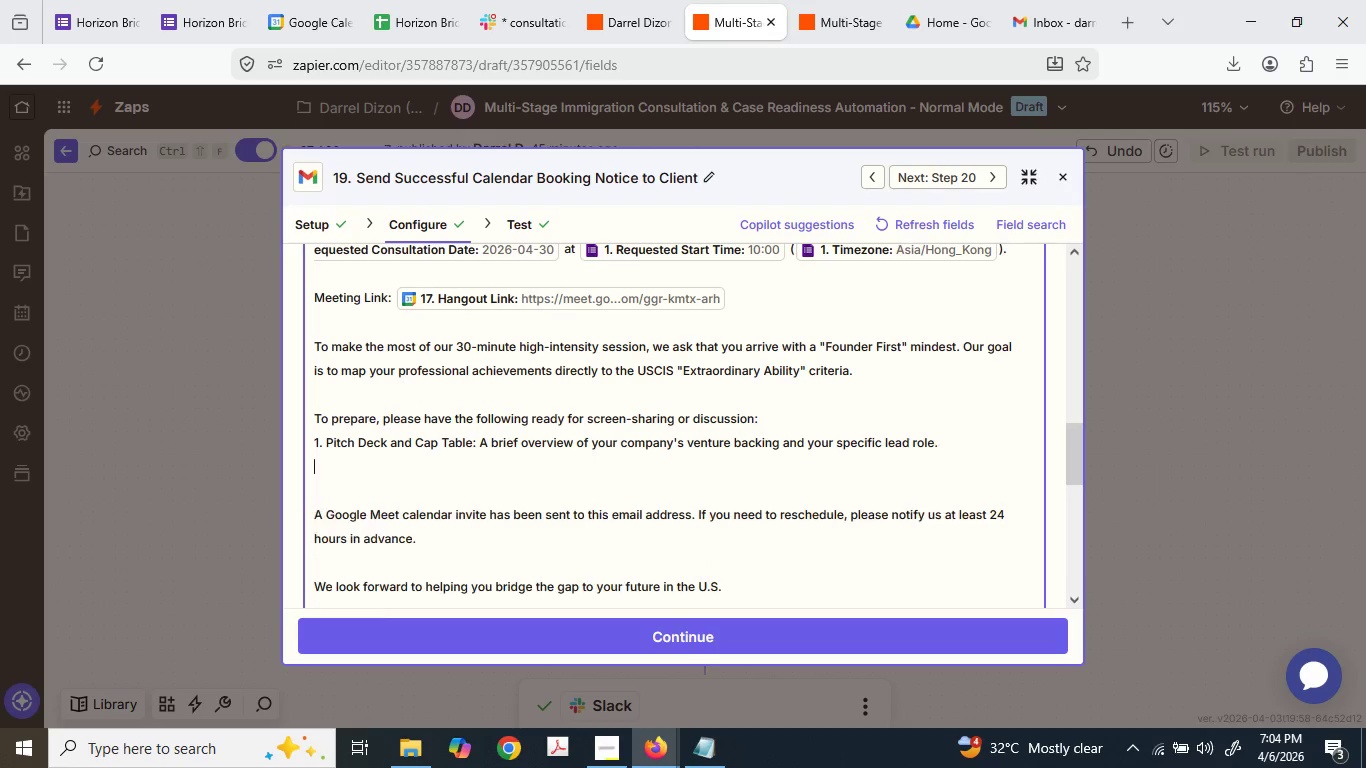 
 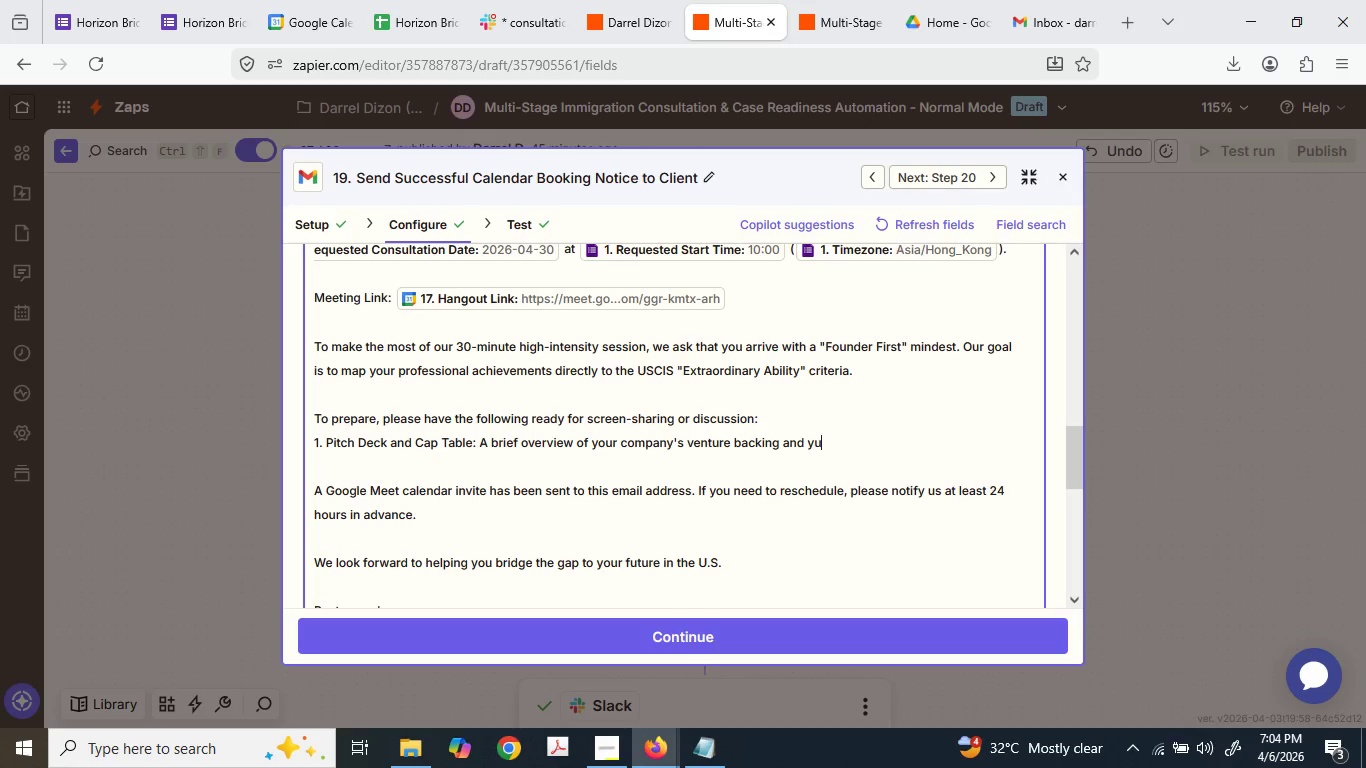 
key(Enter)
 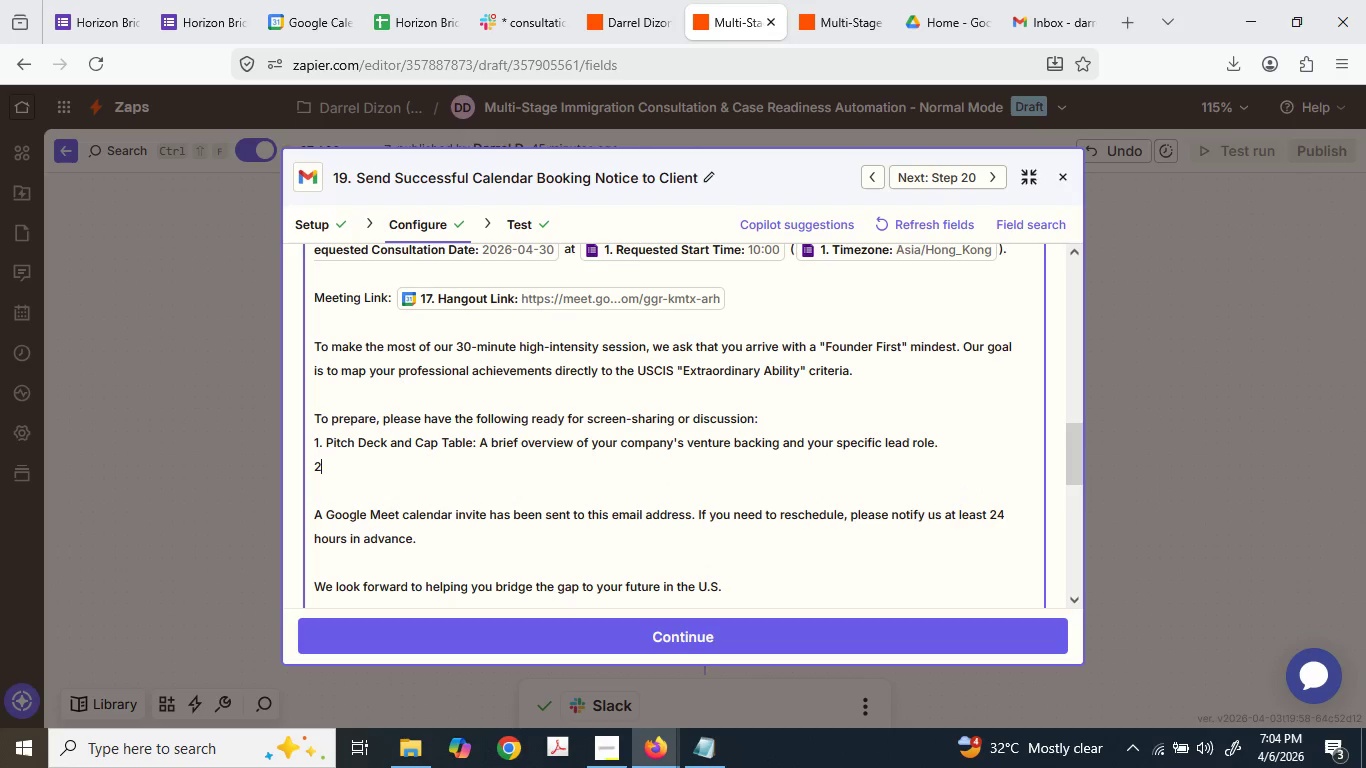 
type(2. Eve)
key(Backspace)
type(idence of "Critical Role": Pre)
key(Backspace)
type(P)
key(Backspace)
type(ess mentions, awards,.)
key(Backspace)
type( or significatn)
key(Backspace)
key(Backspace)
type(nt industru)
key(Backspace)
type(y impact ln)
key(Backspace)
type(inked to y)
 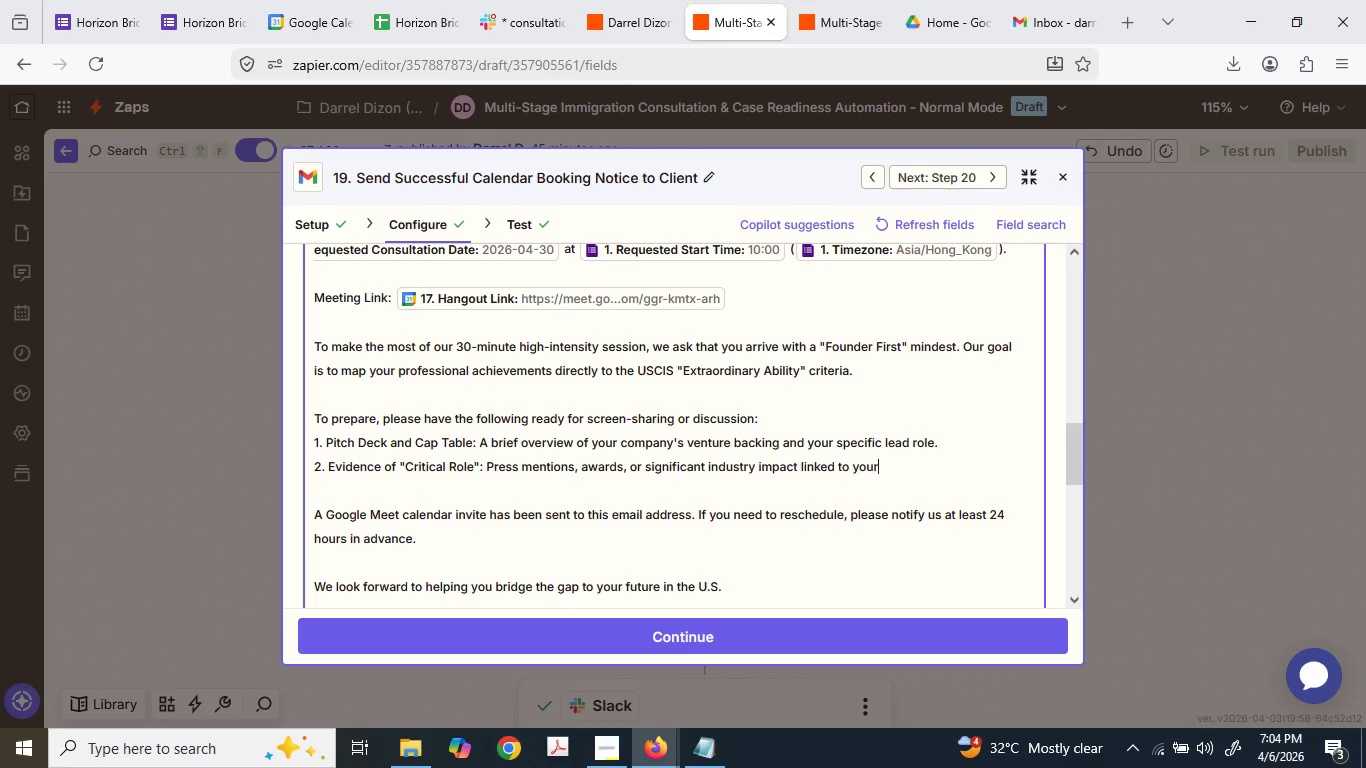 
 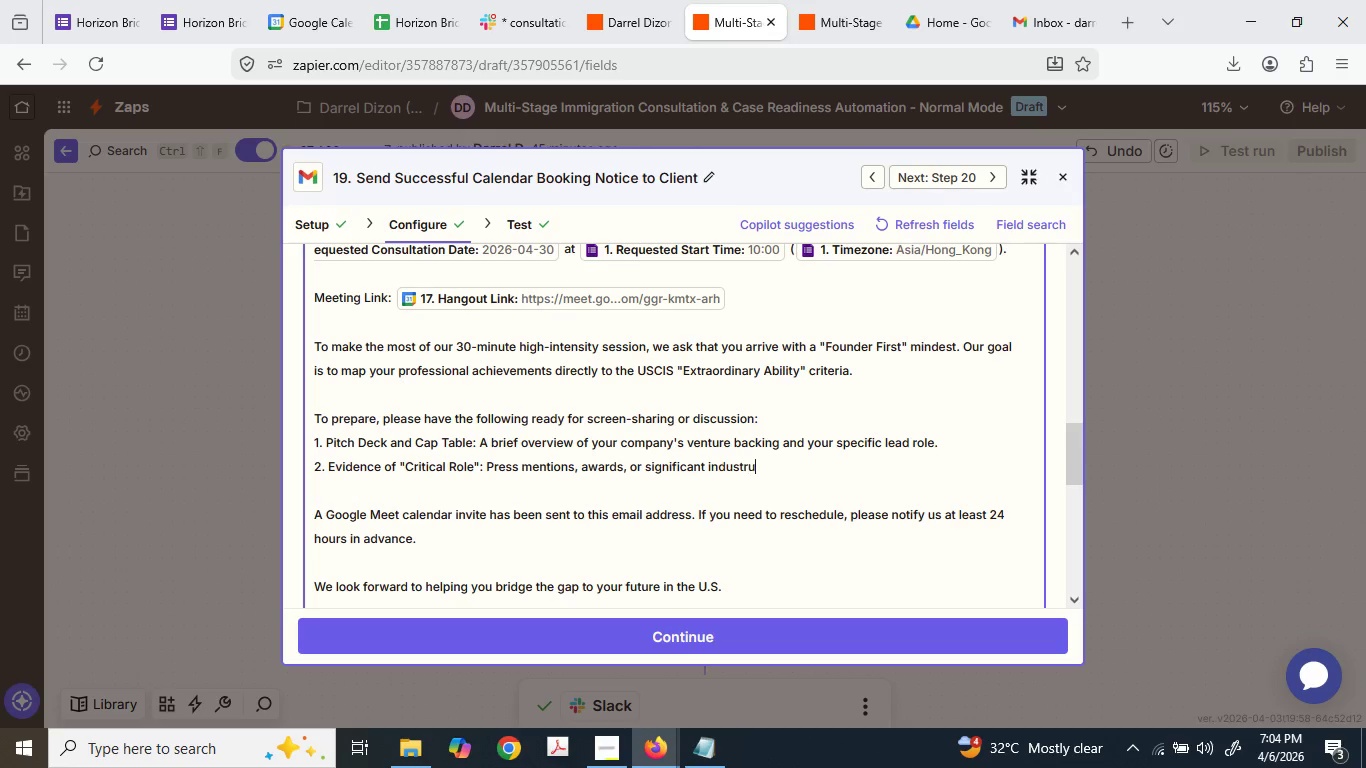 
type(our leadership.)
 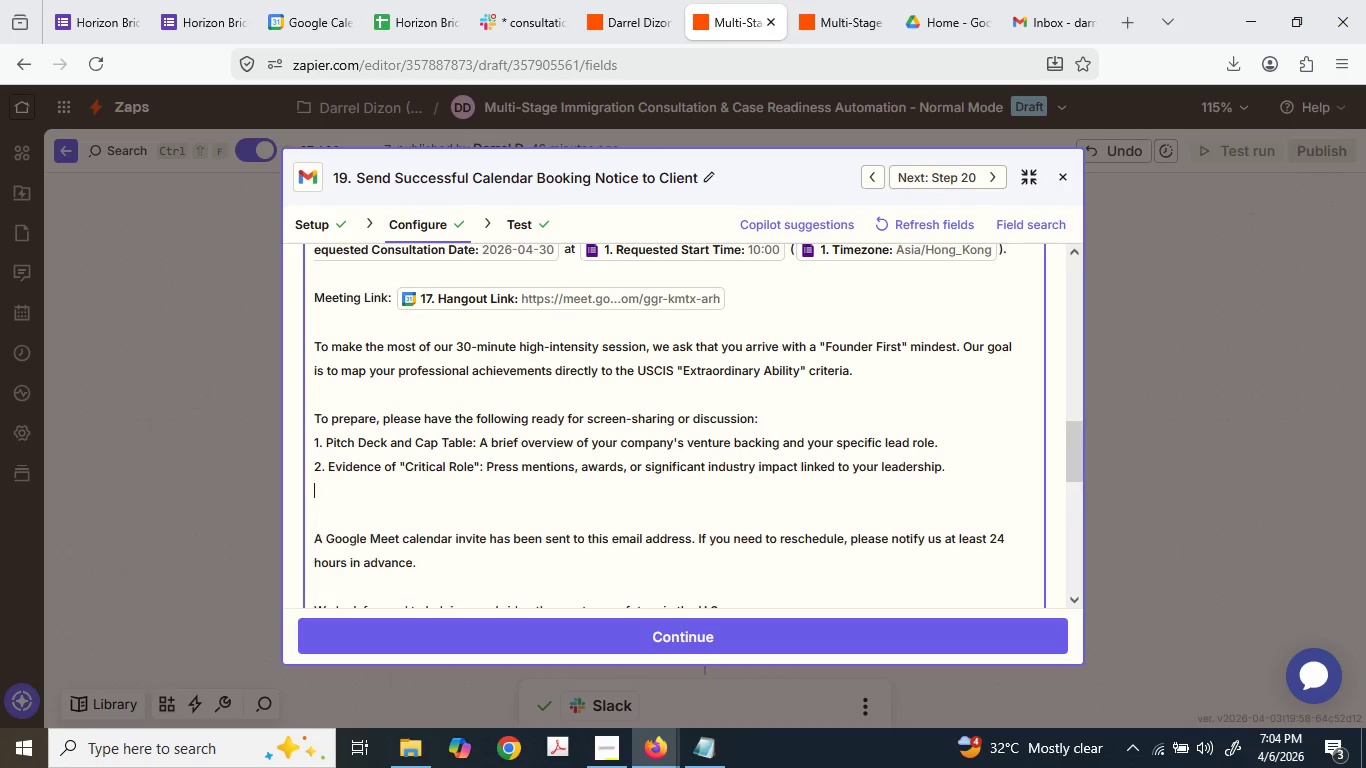 
key(Enter)
 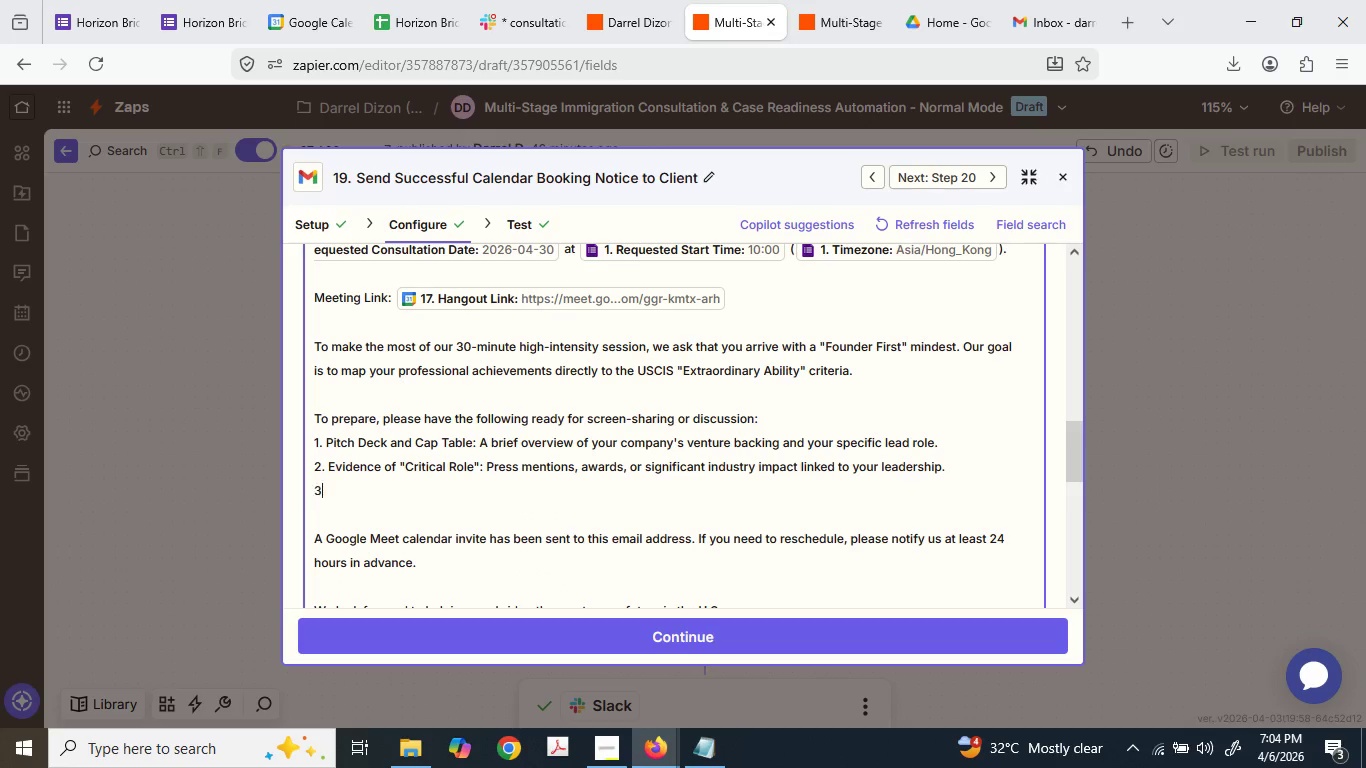 
type(3. Specific R)
key(Backspace)
type(Timelin)
key(Backspace)
key(Backspace)
type(ine: )
key(Backspace)
type(Your pro)
key(Backspace)
key(Backspace)
key(Backspace)
type( )
 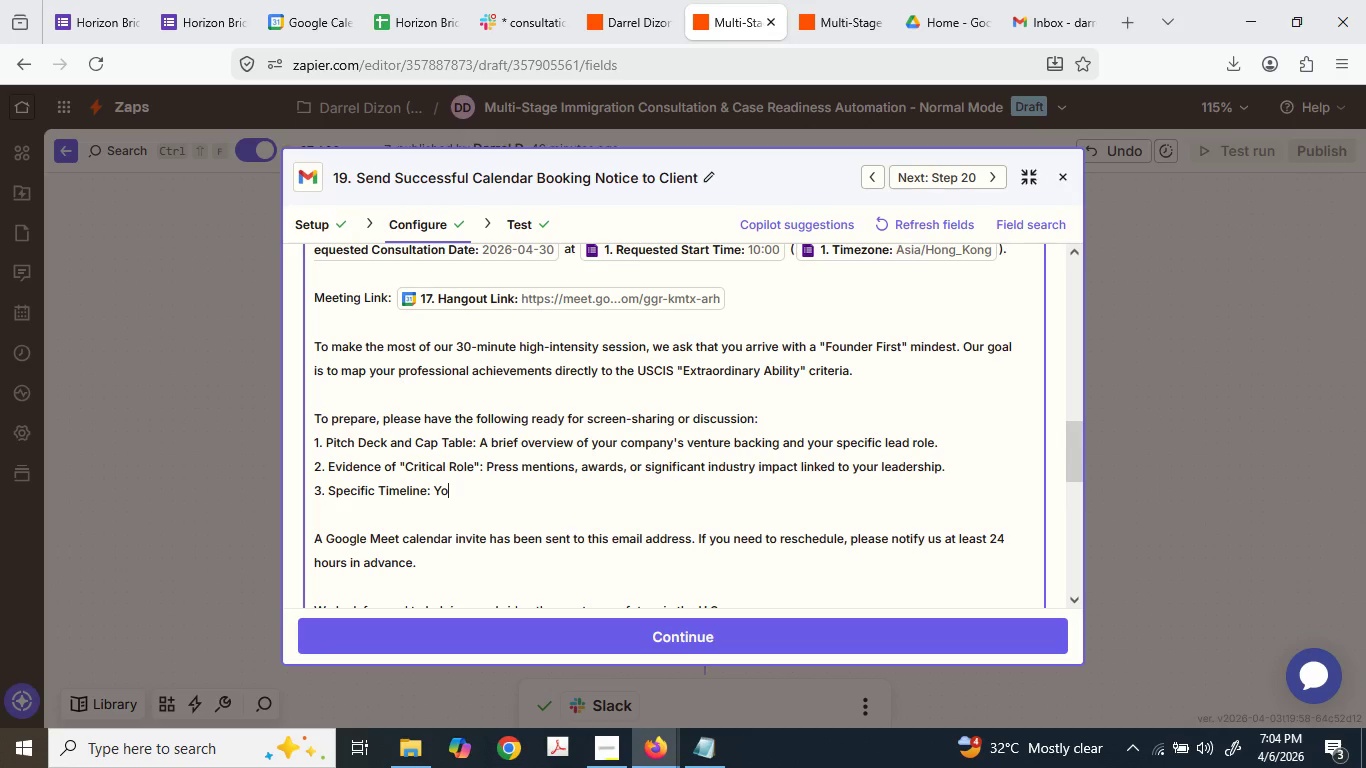 
 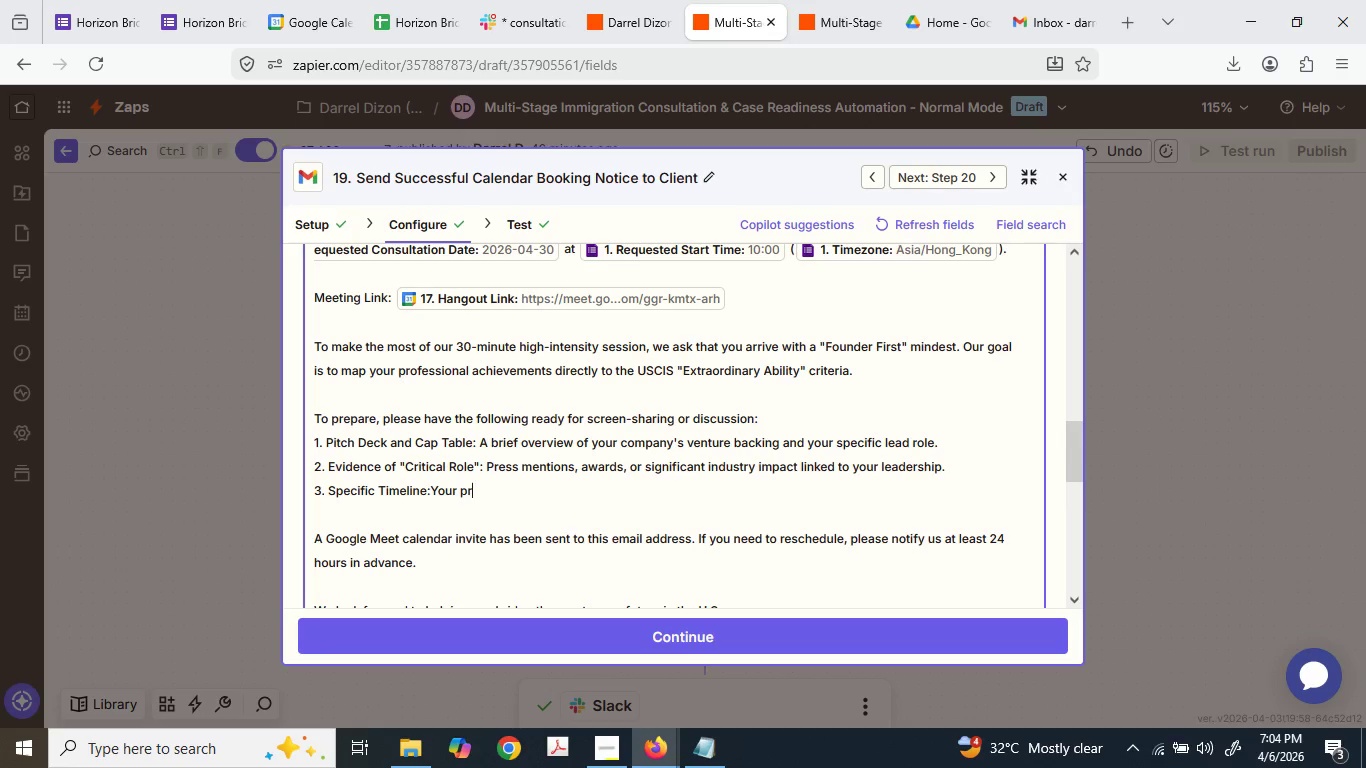 
type(Your projecte)
 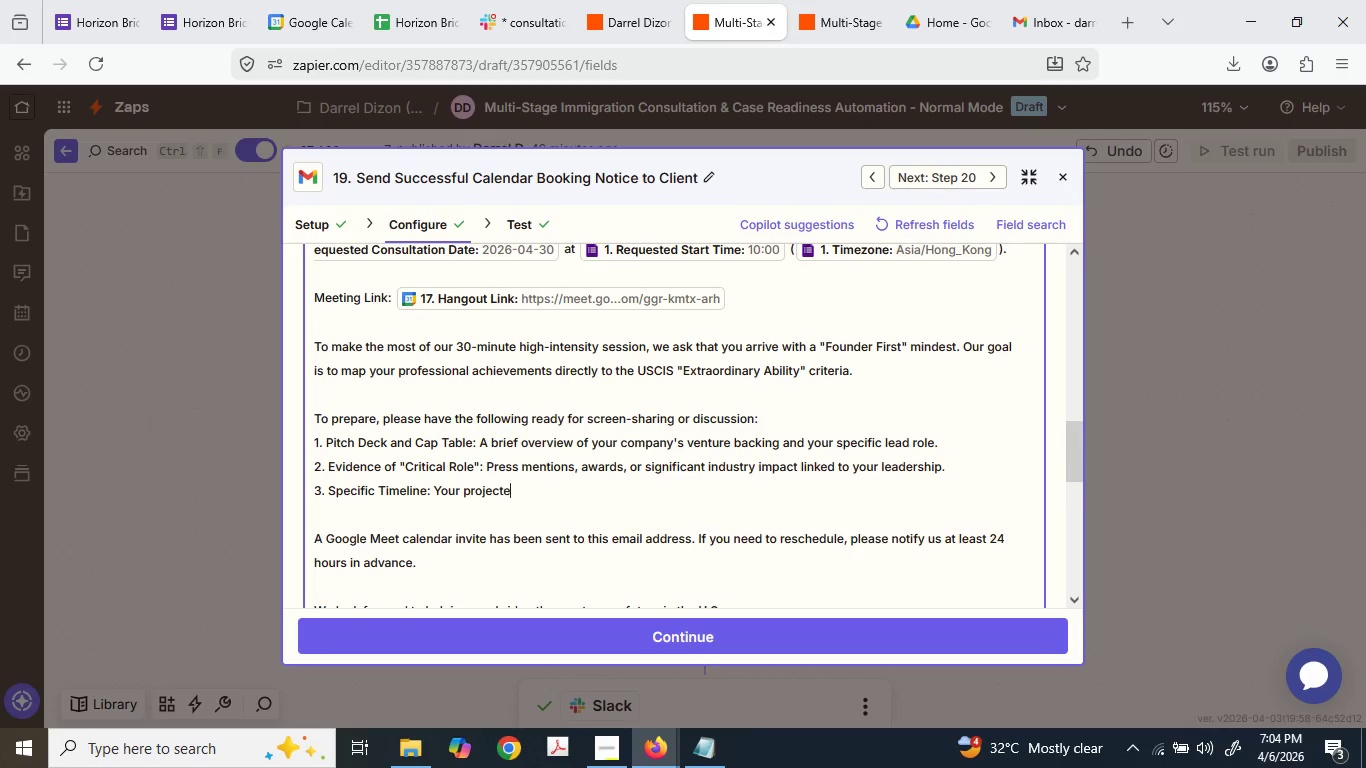 
type(d filing date of)
key(Backspace)
type(r cu)
key(Backspace)
type(u)
key(Backspace)
key(Backspace)
type(upcoming travel needs.)
 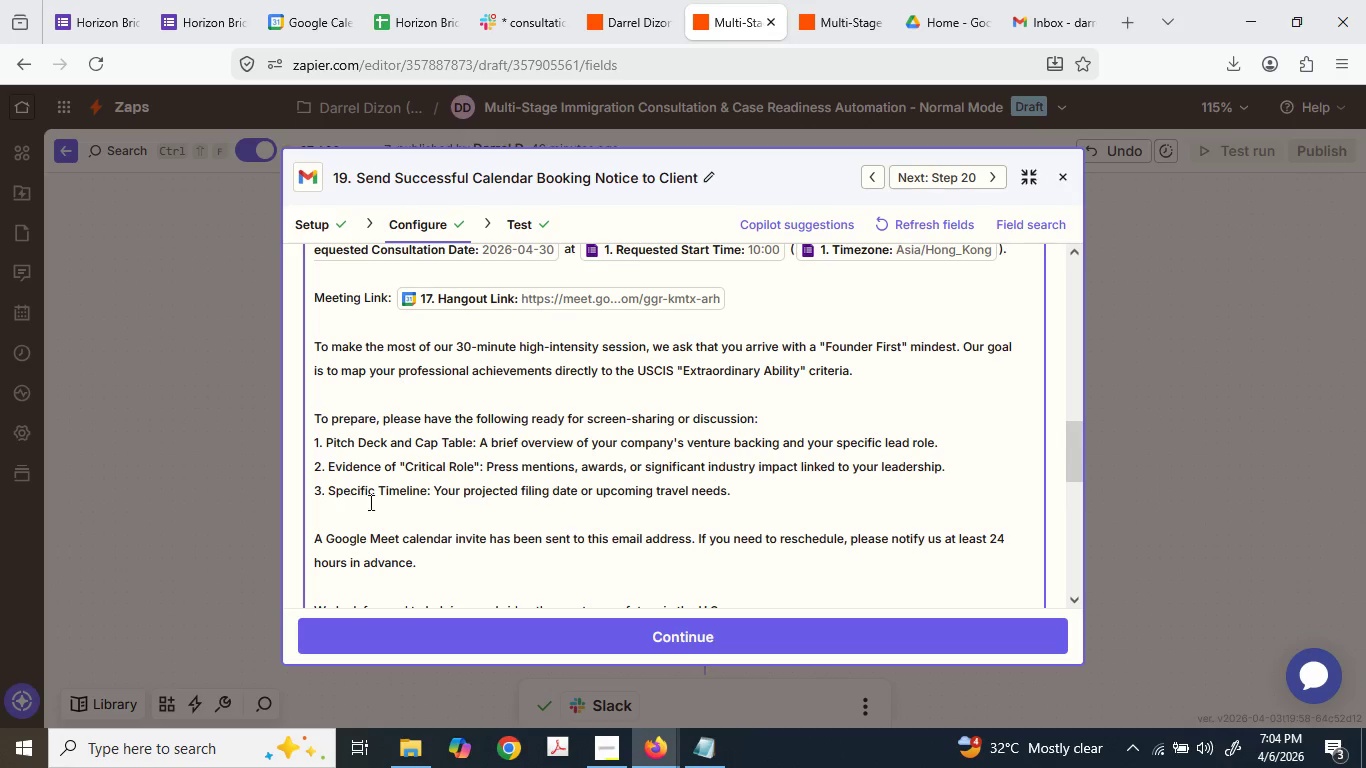 
left_click([412, 519])
 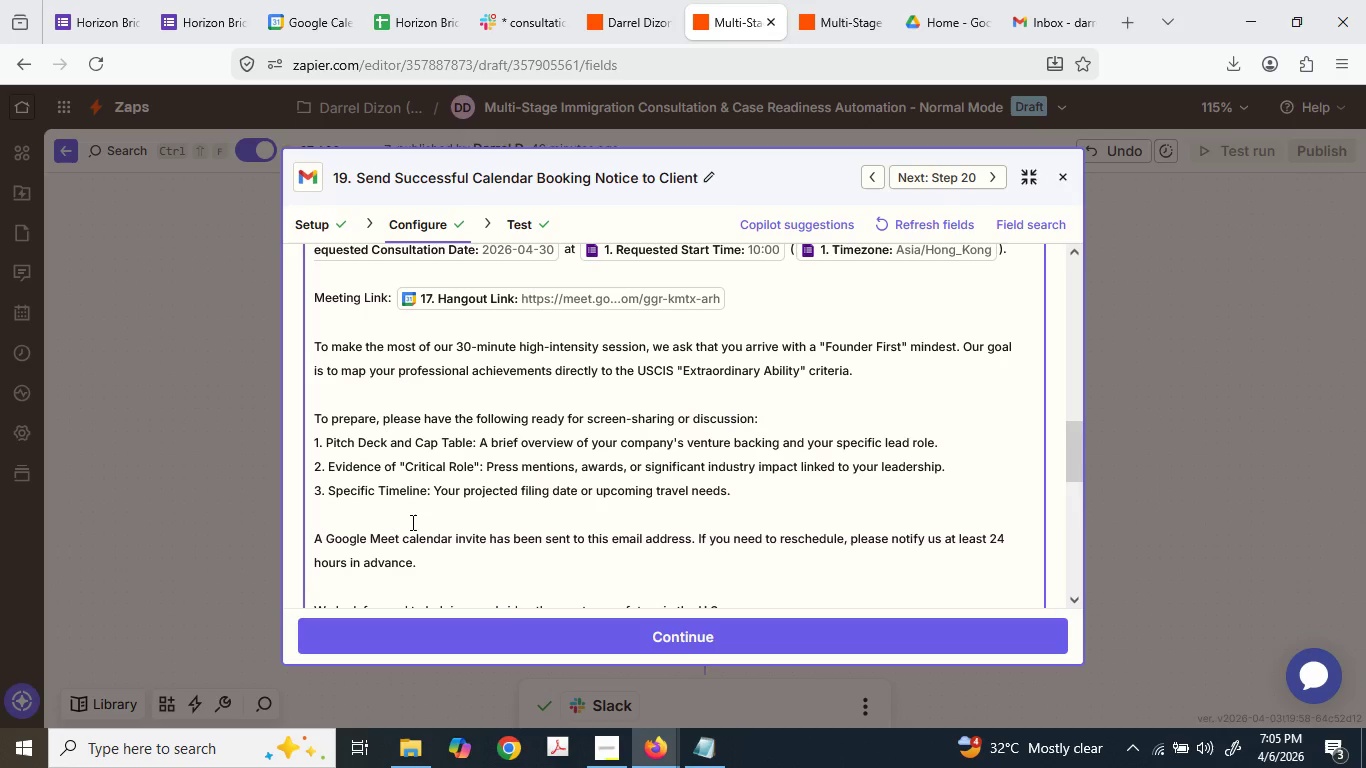 
key(Enter)
 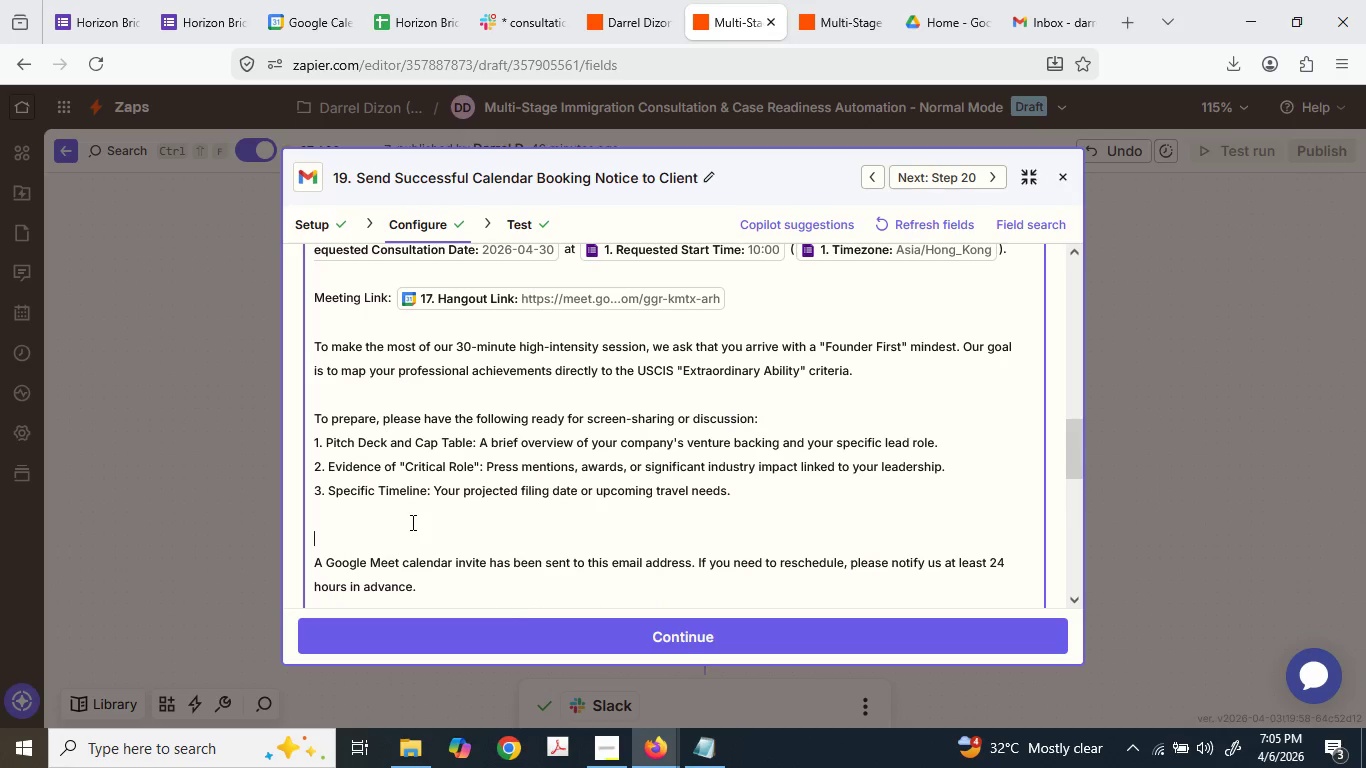 
type(Our system has allocated a strict 30-minute blcok for this c)
key(Backspace)
type(ec)
key(Backspace)
key(Backspace)
type(consultation t)
 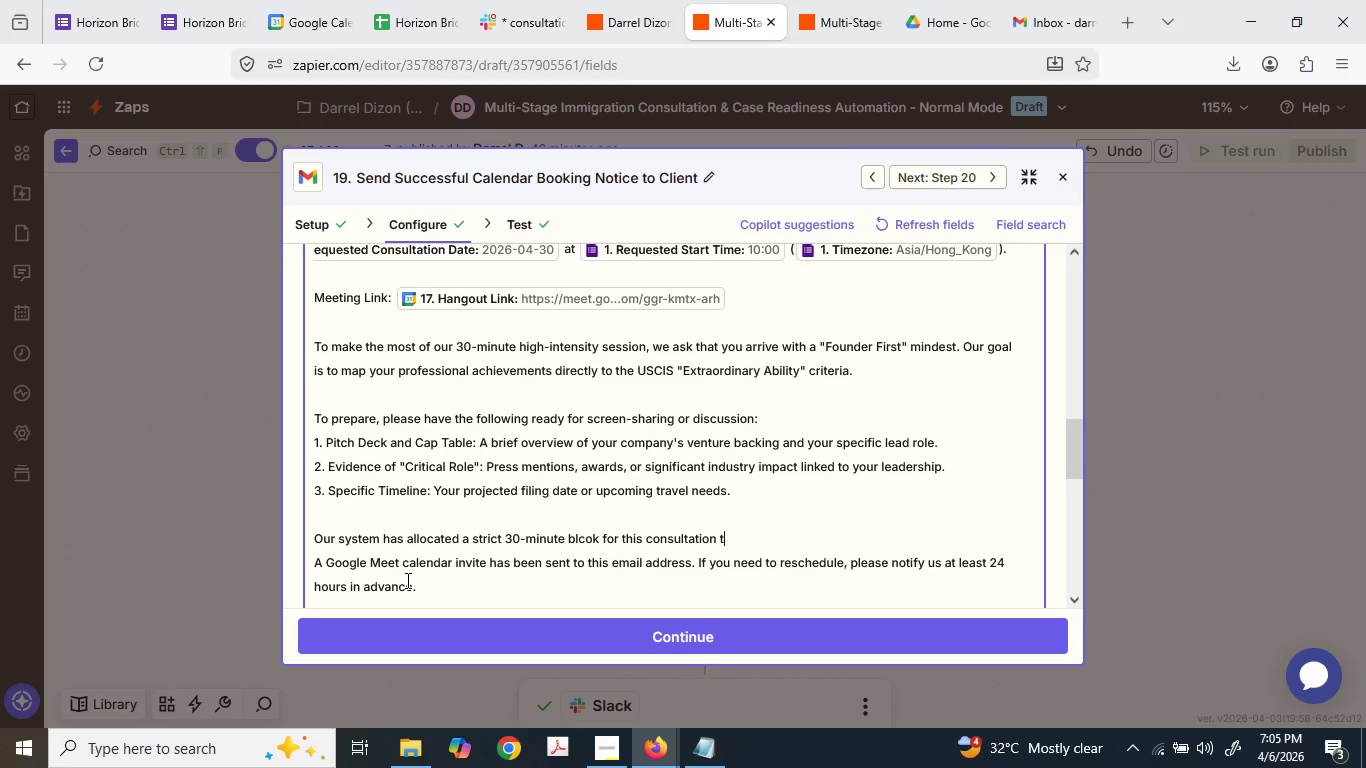 
type(o ensure all high-volume )
 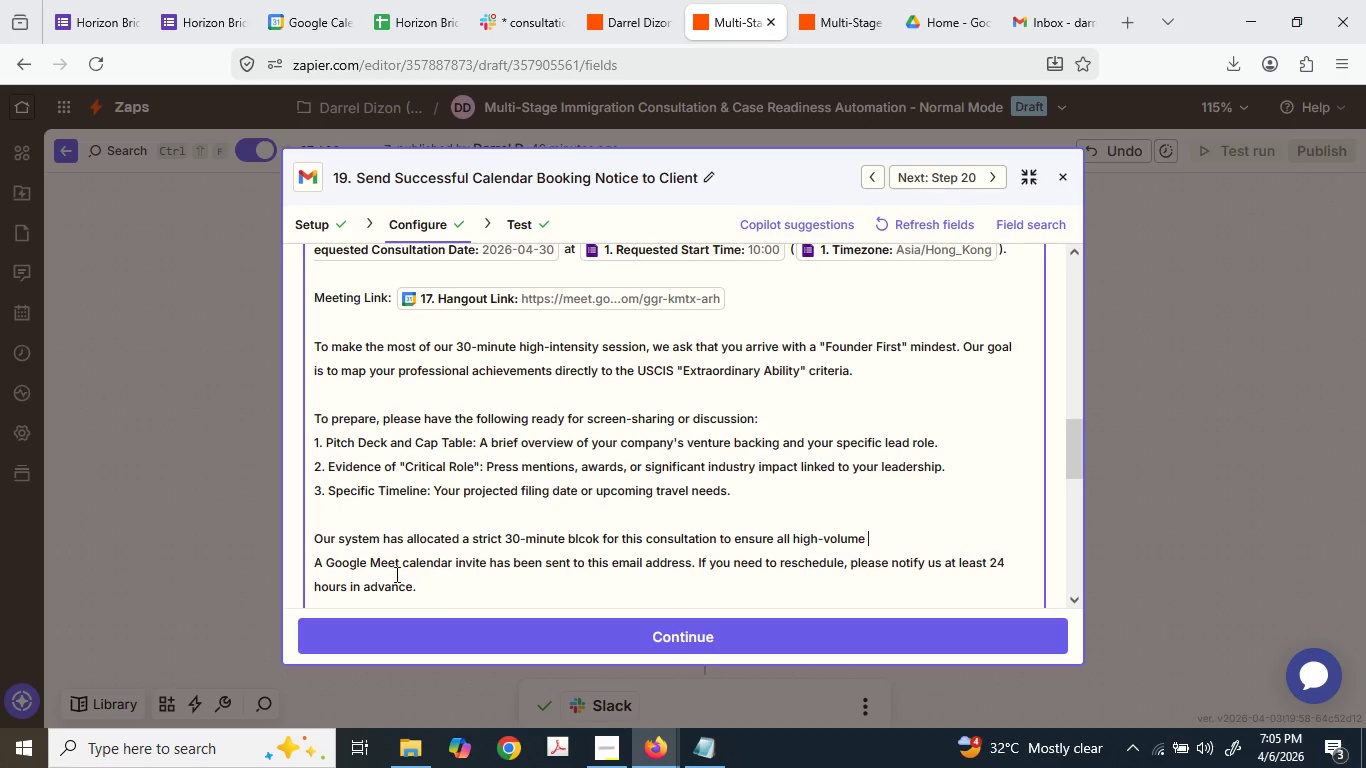 
type(leads receive a dedicated review. Please join t)
 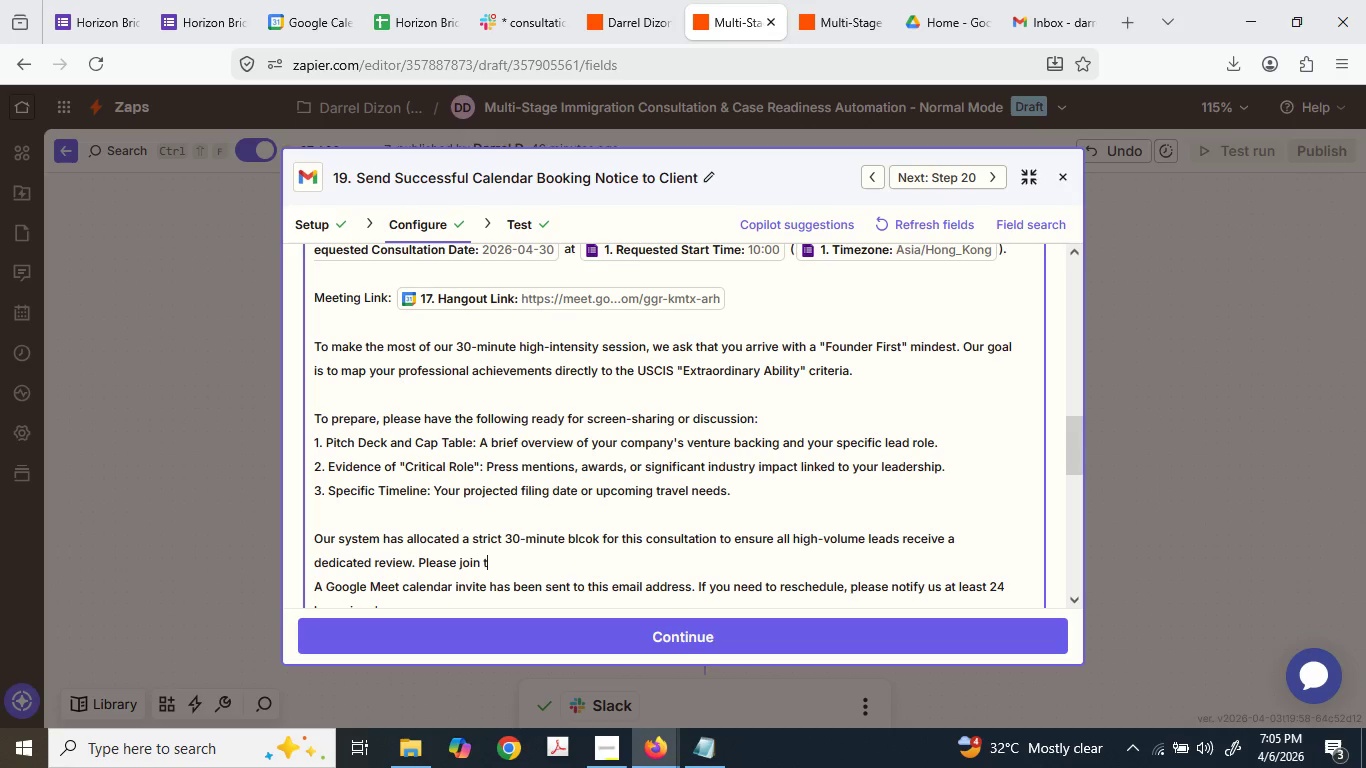 
type(he link 2 minutes )
 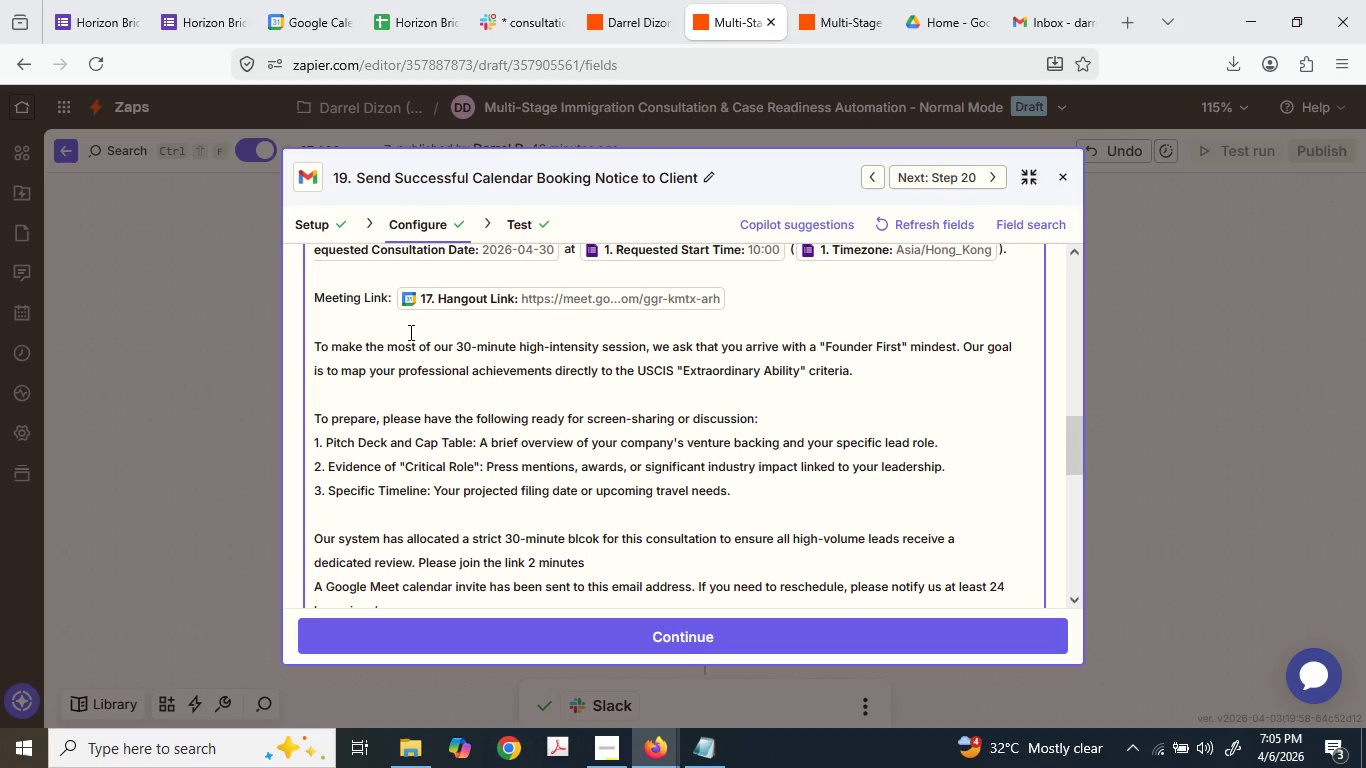 
scroll: coordinate [409, 330], scroll_direction: up, amount: 1.0
 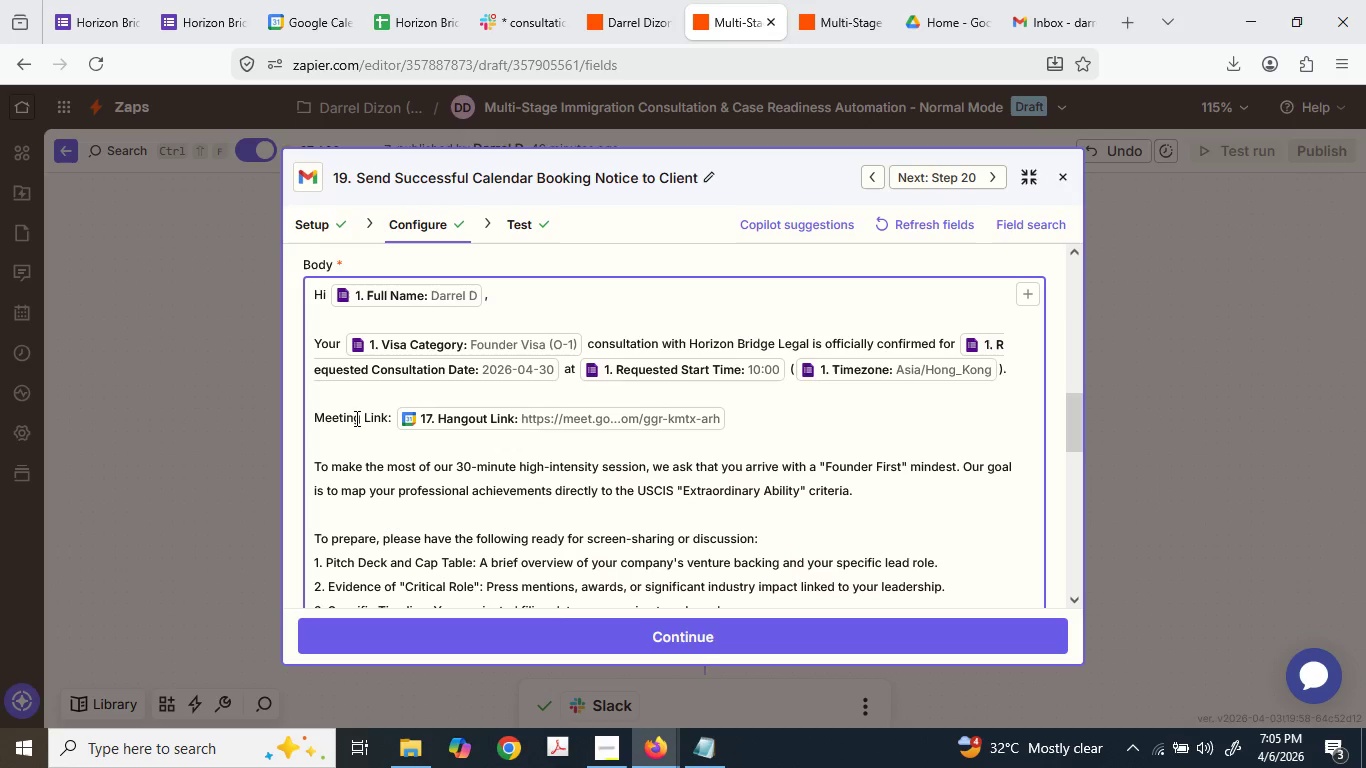 
double_click([354, 418])
 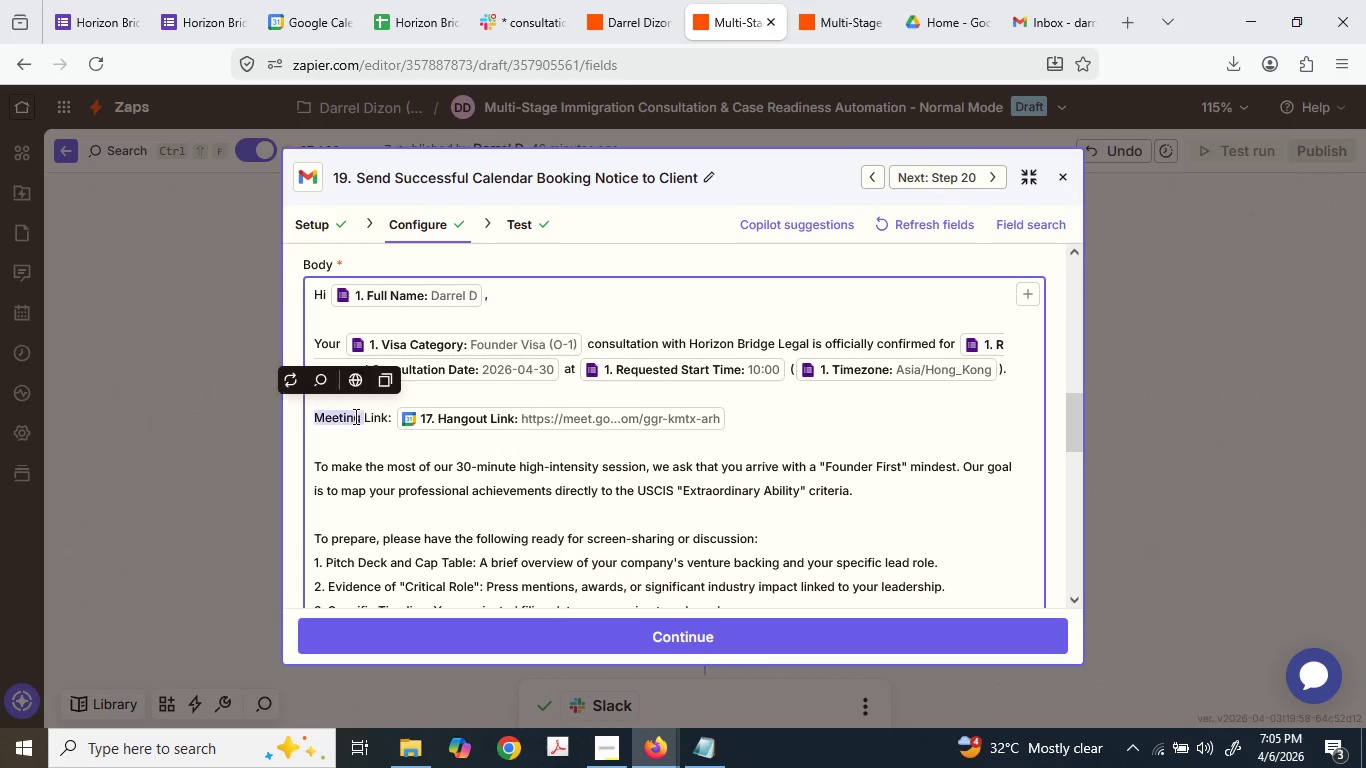 
triple_click([354, 416])
 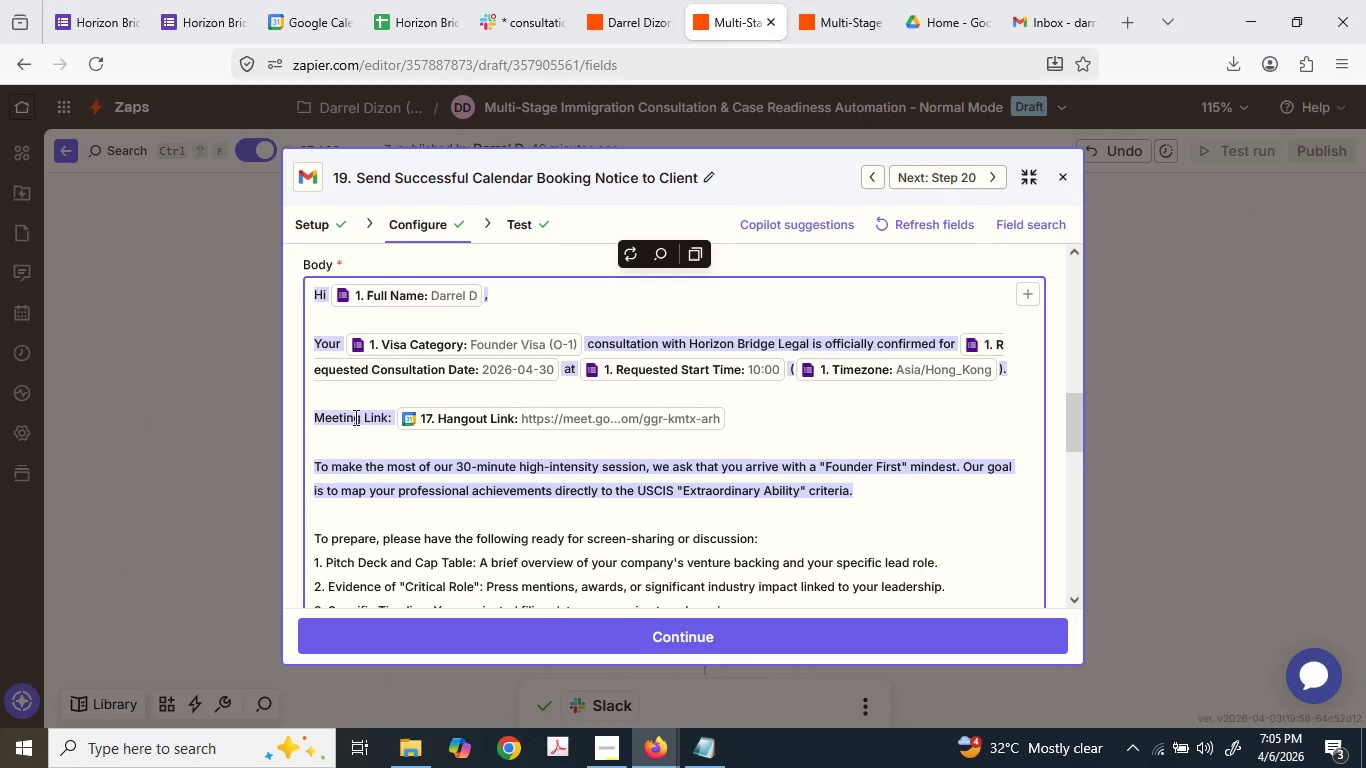 
key(Control+X)
 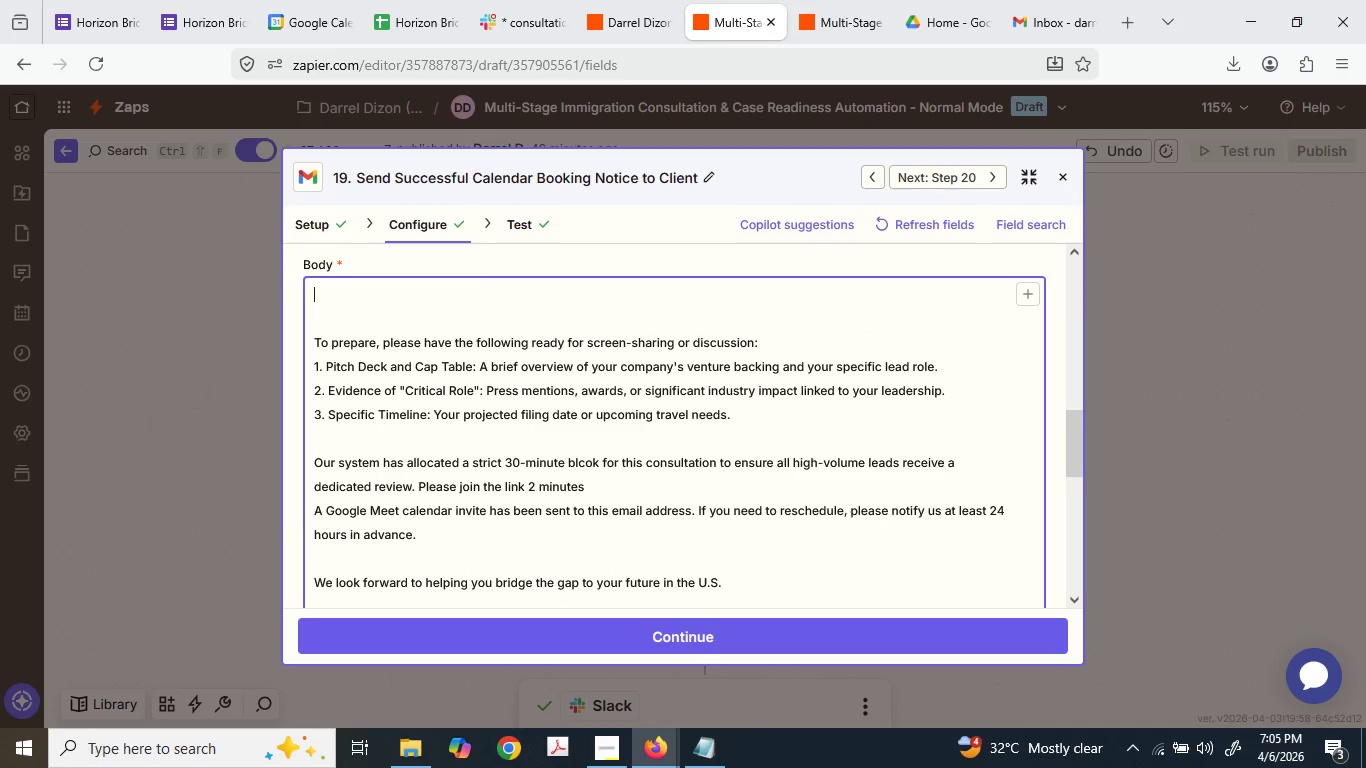 
key(Control+Z)
 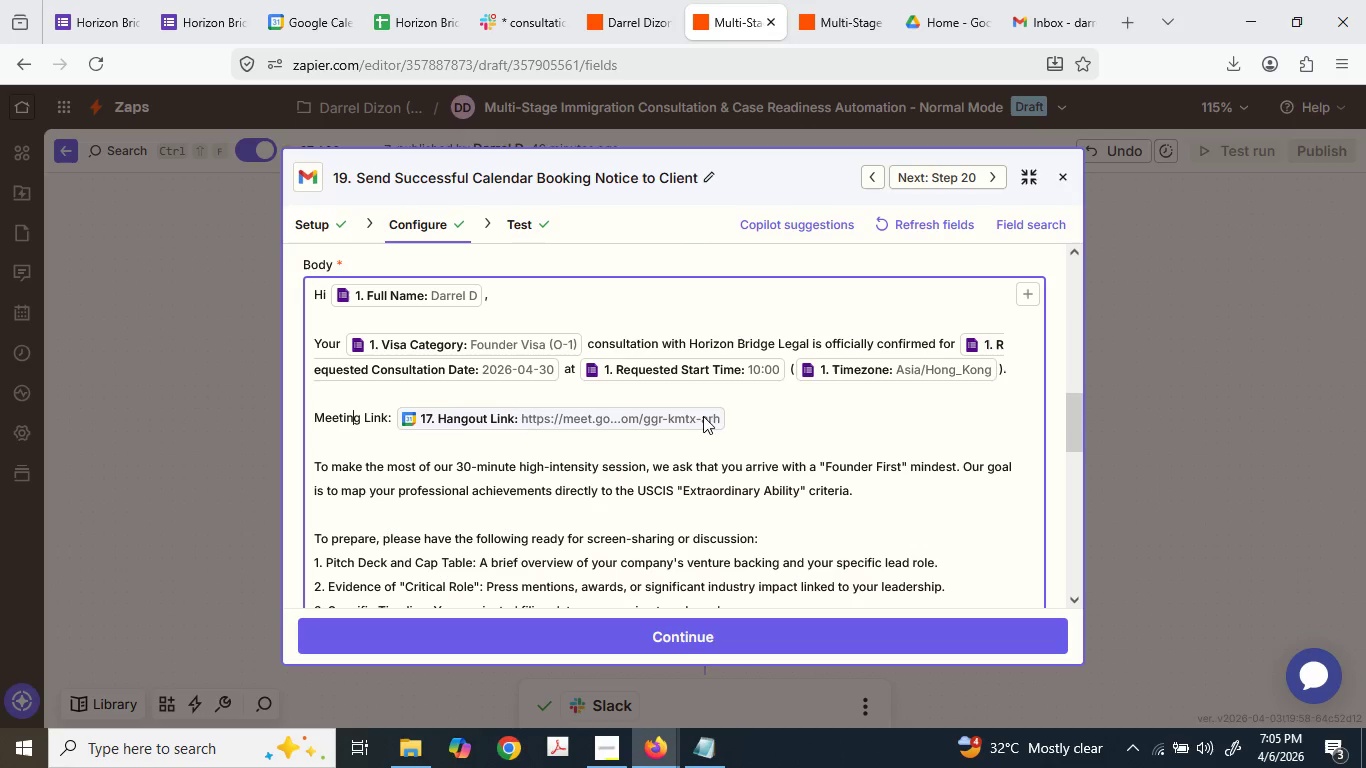 
left_click_drag(start_coordinate=[744, 418], to_coordinate=[298, 404])
 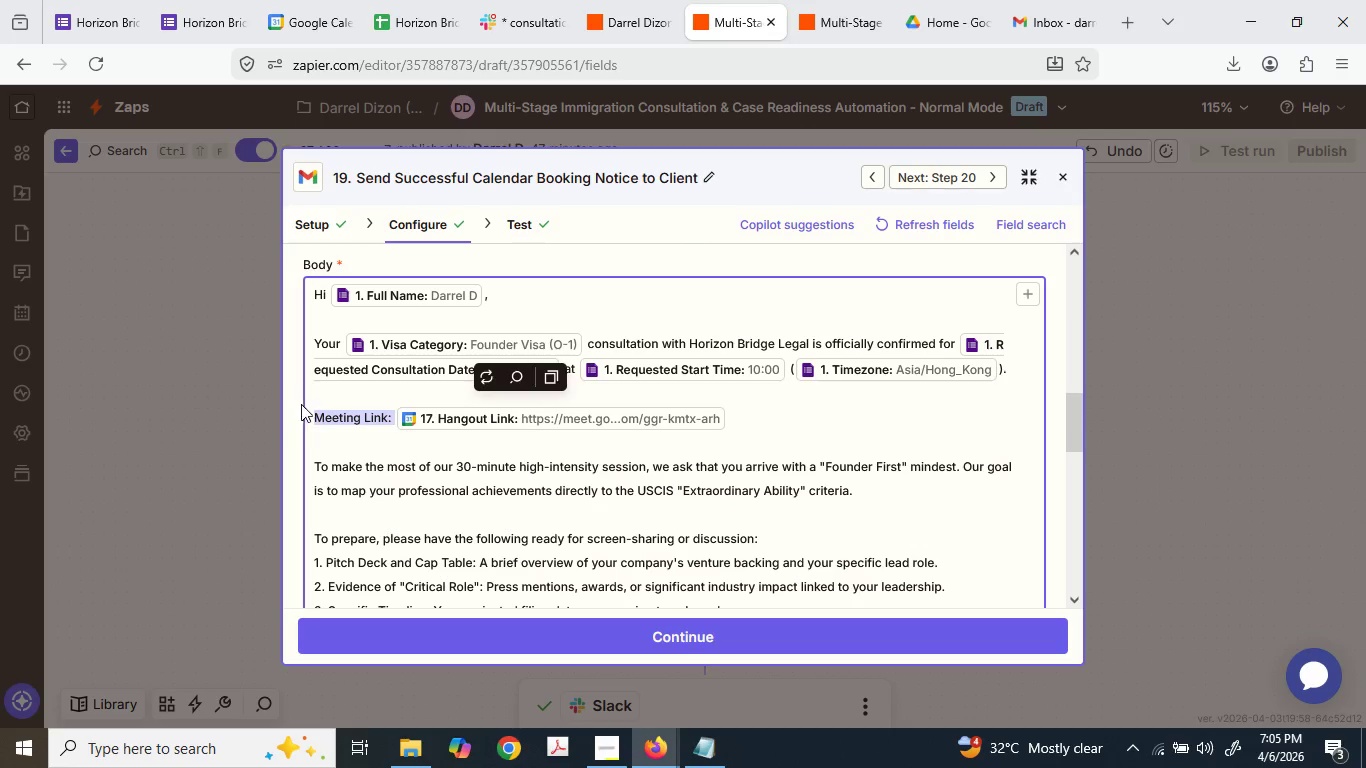 
key(Control+X)
 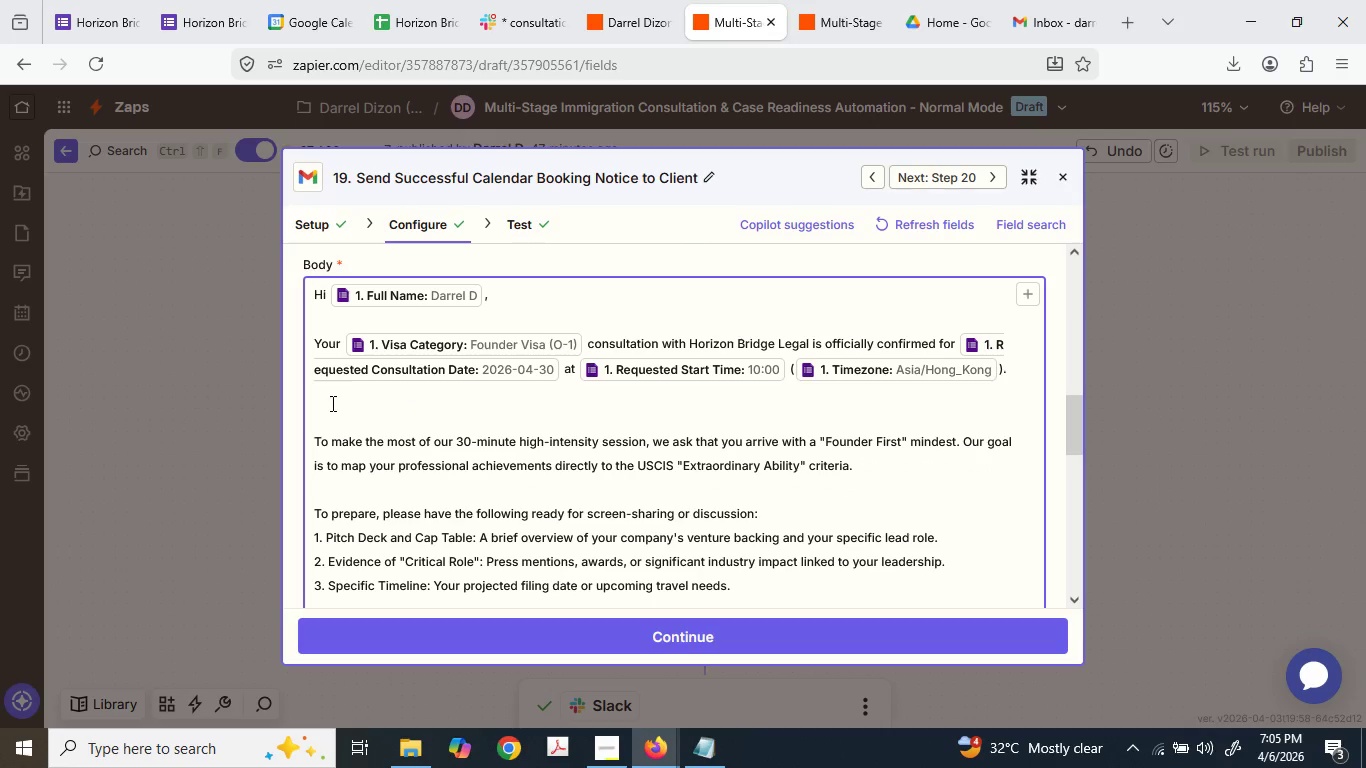 
key(Delete)
 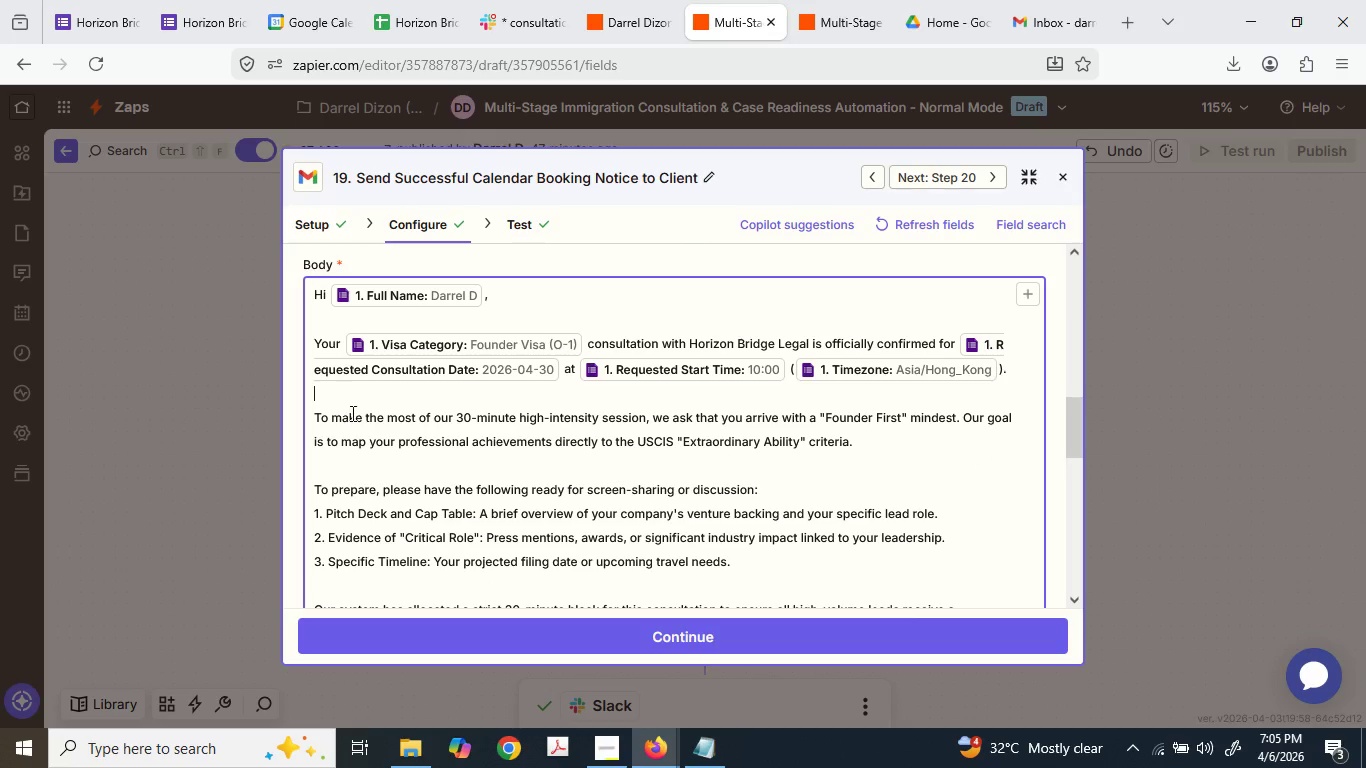 
scroll: coordinate [356, 418], scroll_direction: down, amount: 3.0
 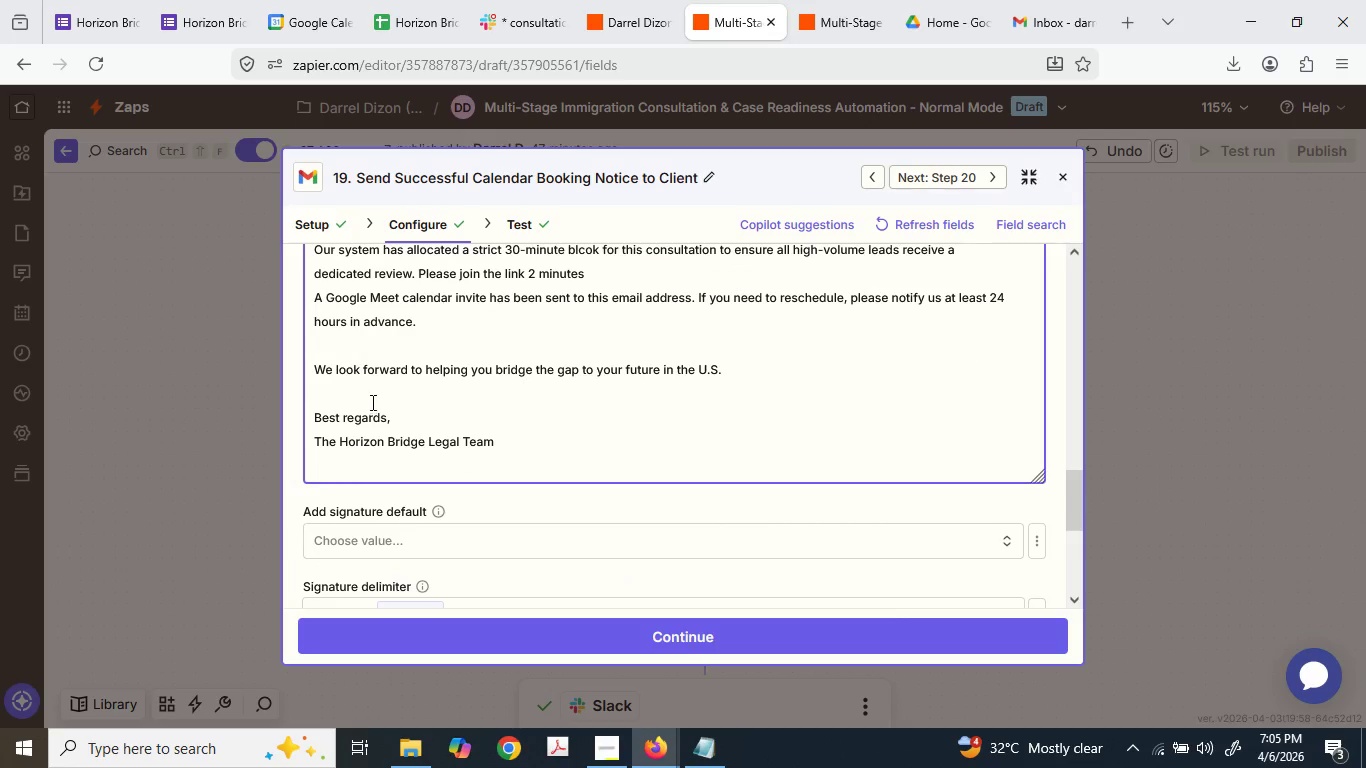 
scroll: coordinate [371, 402], scroll_direction: up, amount: 1.0
 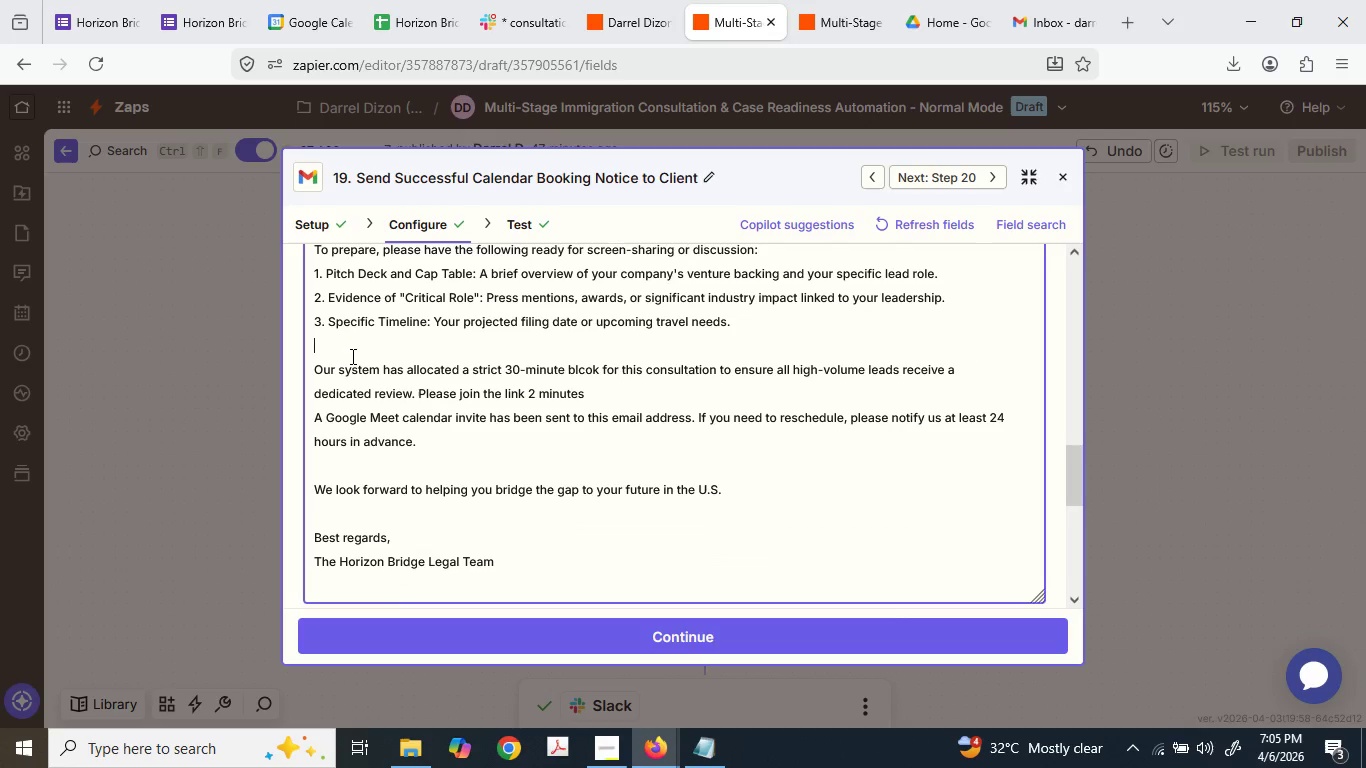 
key(Enter)
 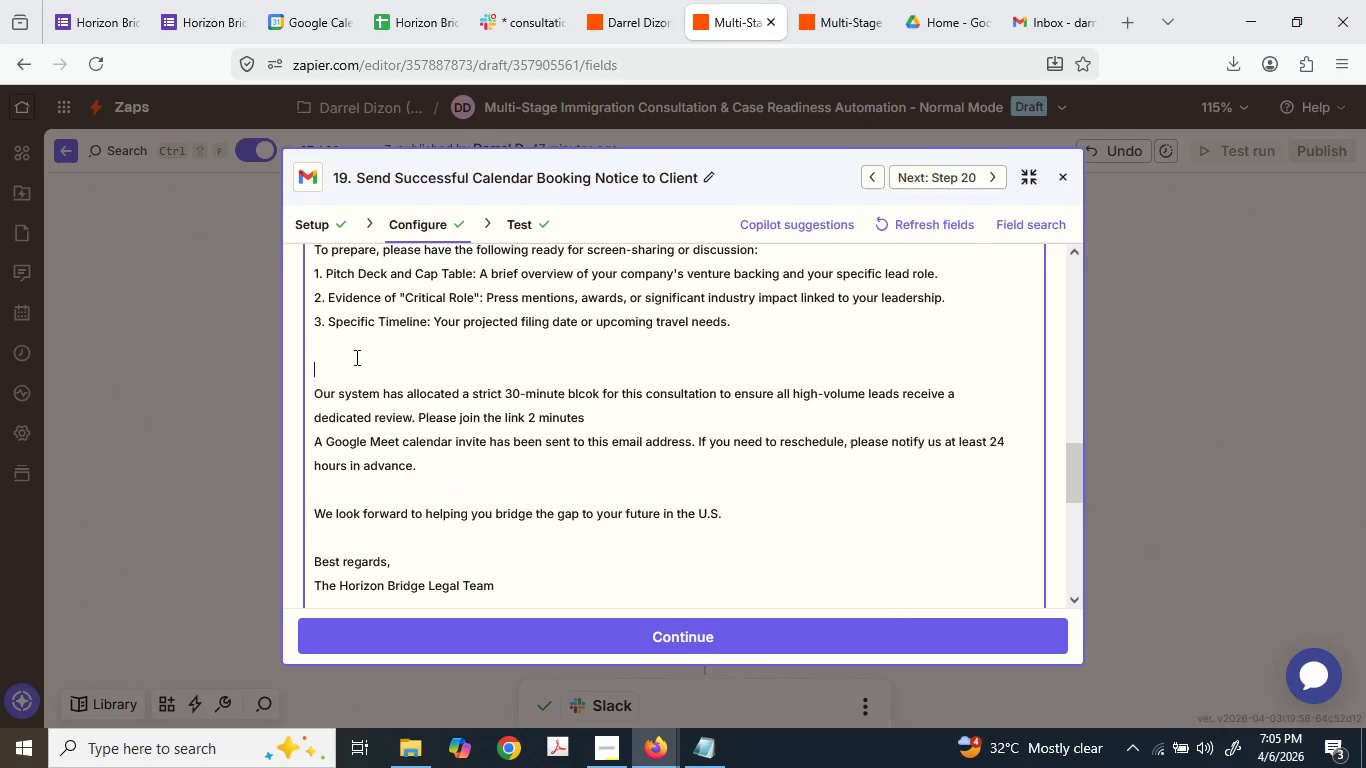 
key(Control+ControlLeft)
 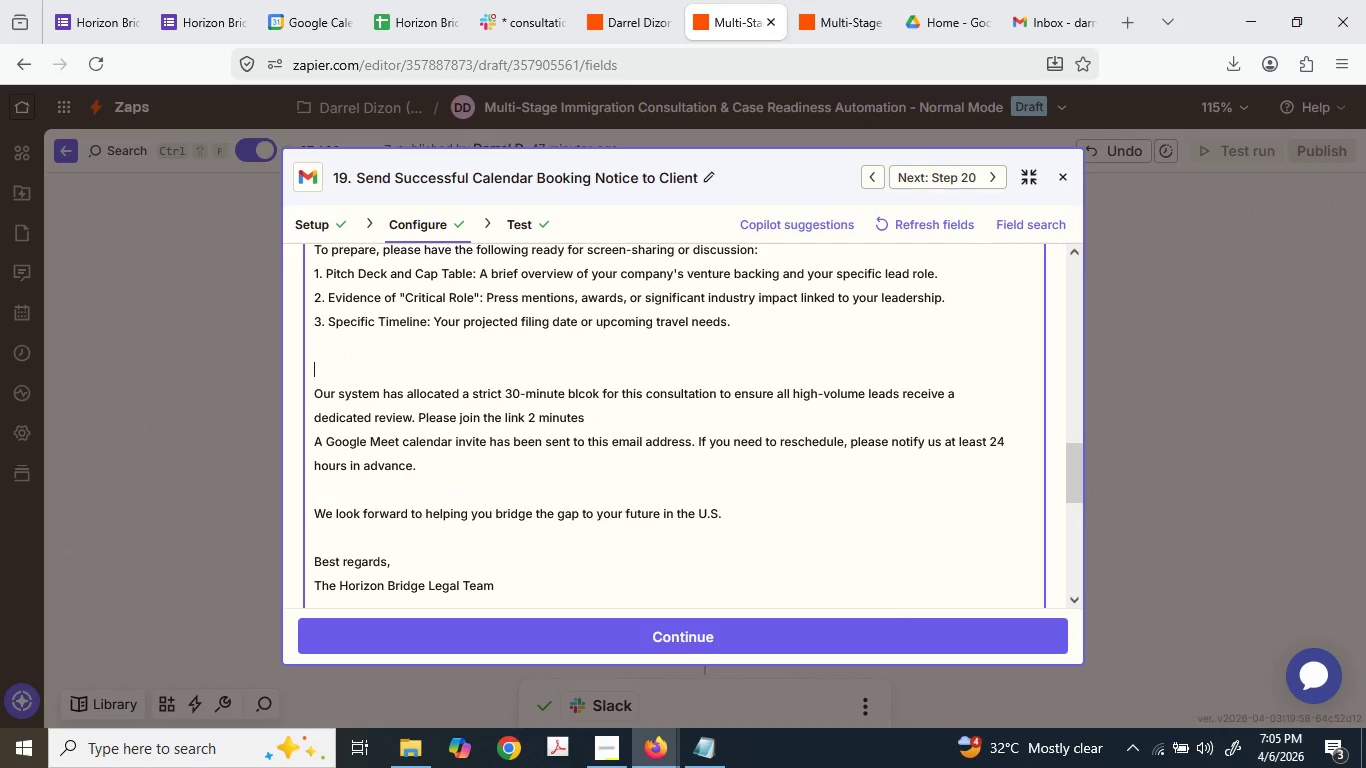 
key(Control+V)
 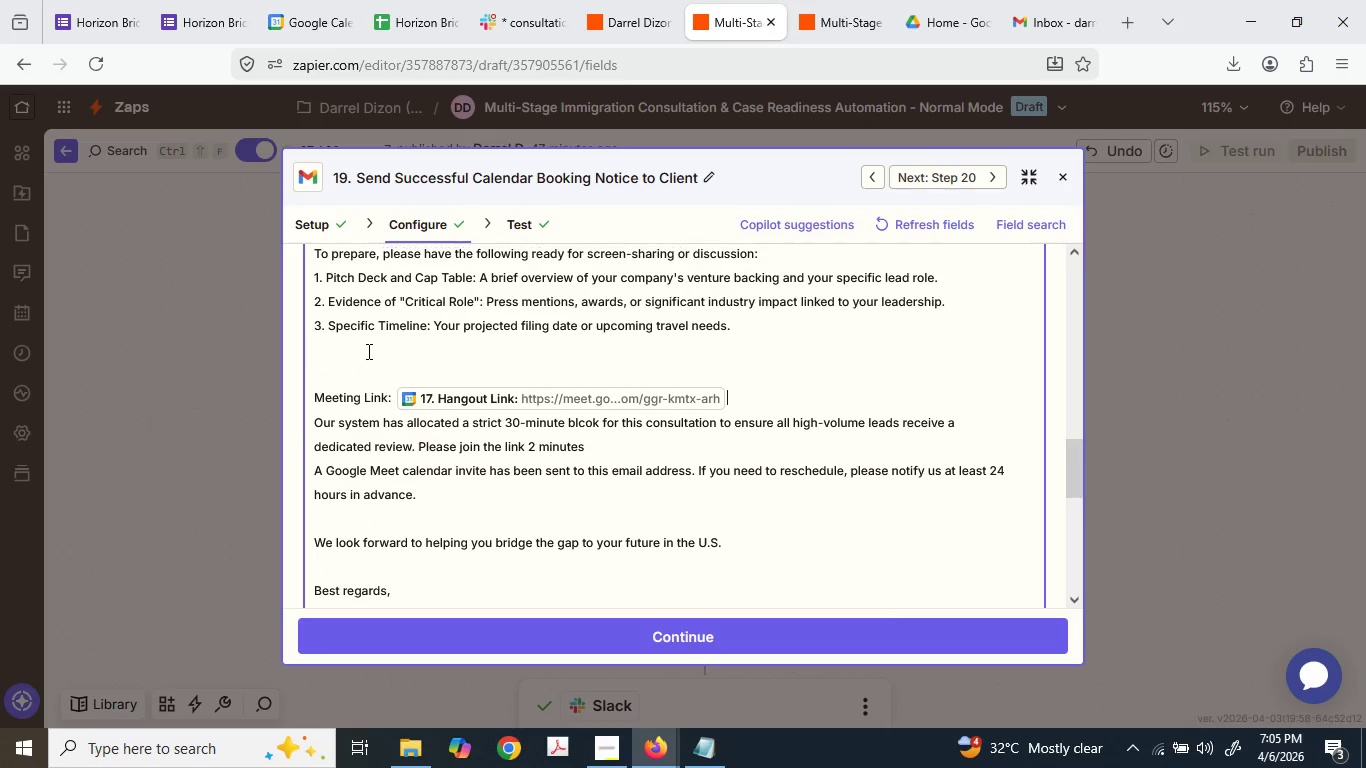 
scroll: coordinate [367, 351], scroll_direction: up, amount: 1.0
 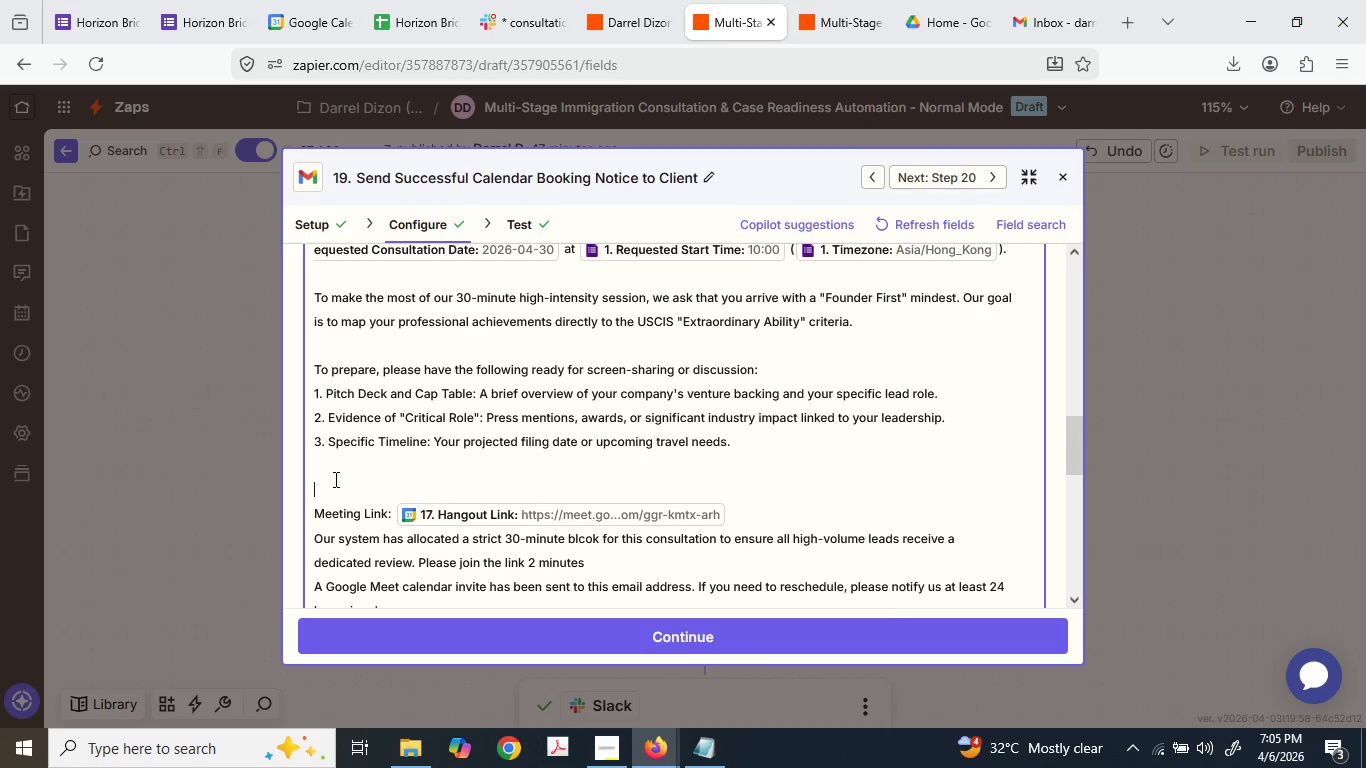 
key(Delete)
 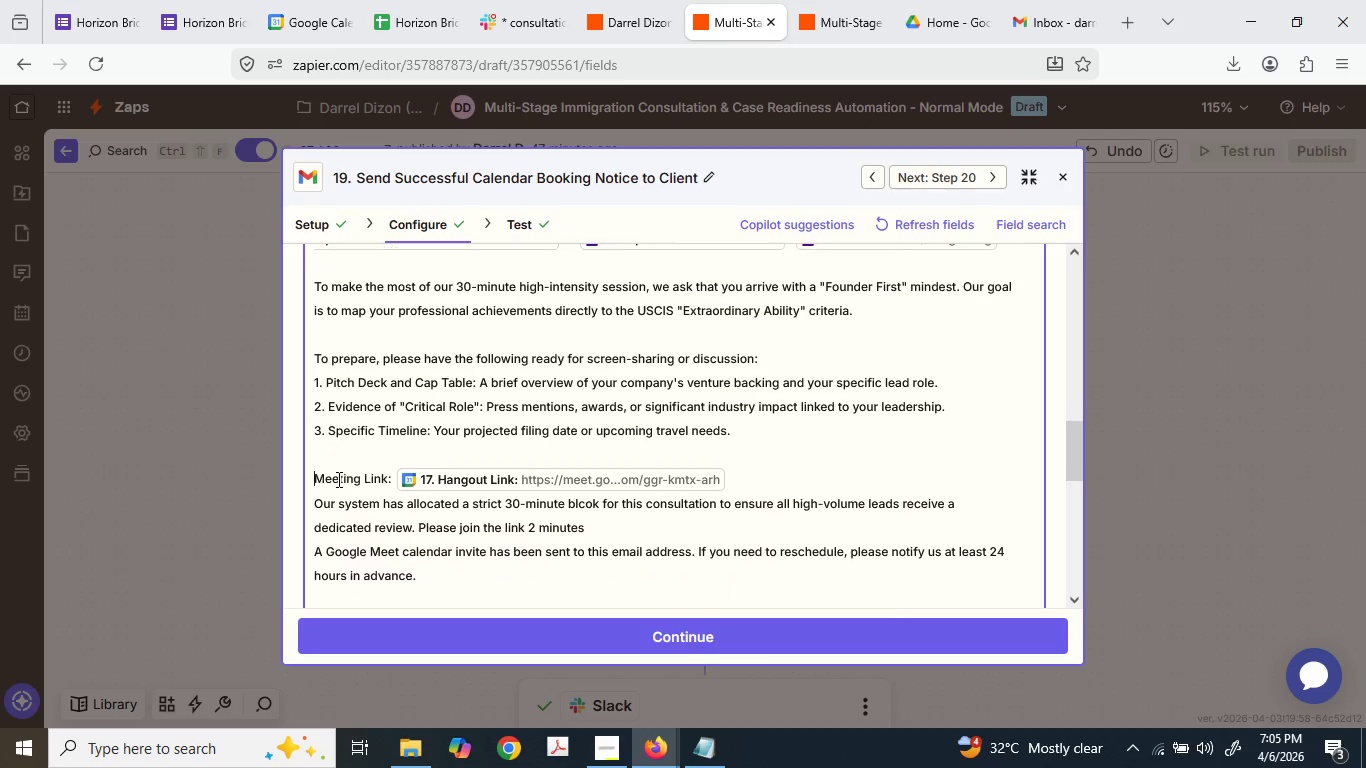 
scroll: coordinate [337, 479], scroll_direction: down, amount: 1.0
 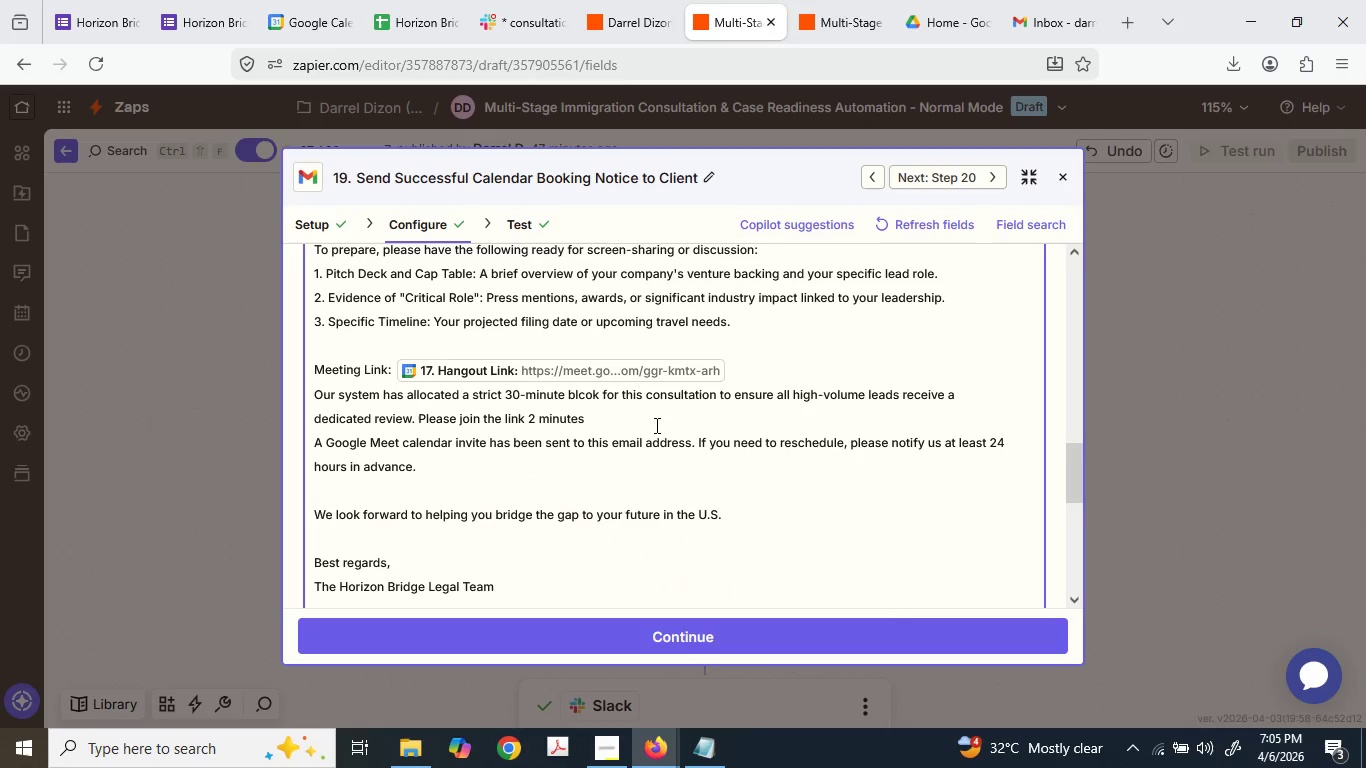 
left_click([655, 425])
 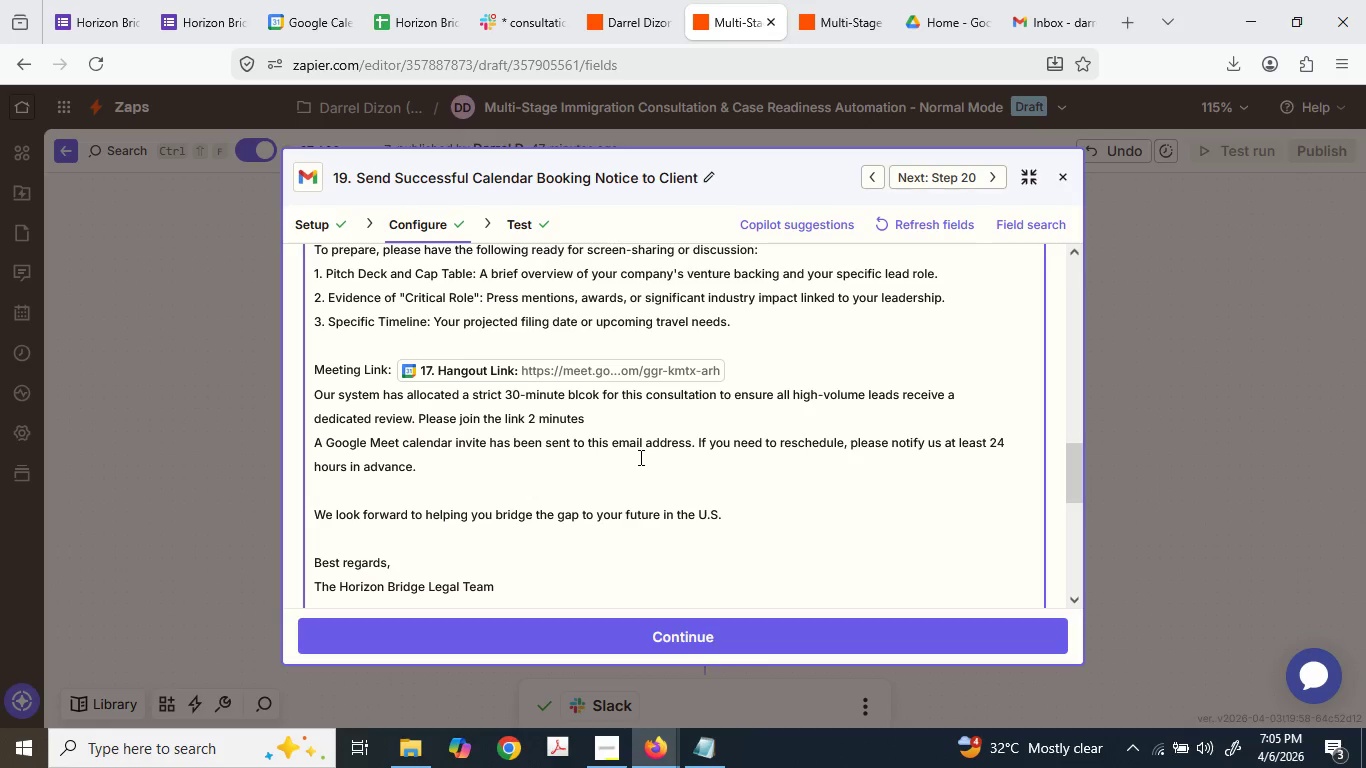 
type(early )
 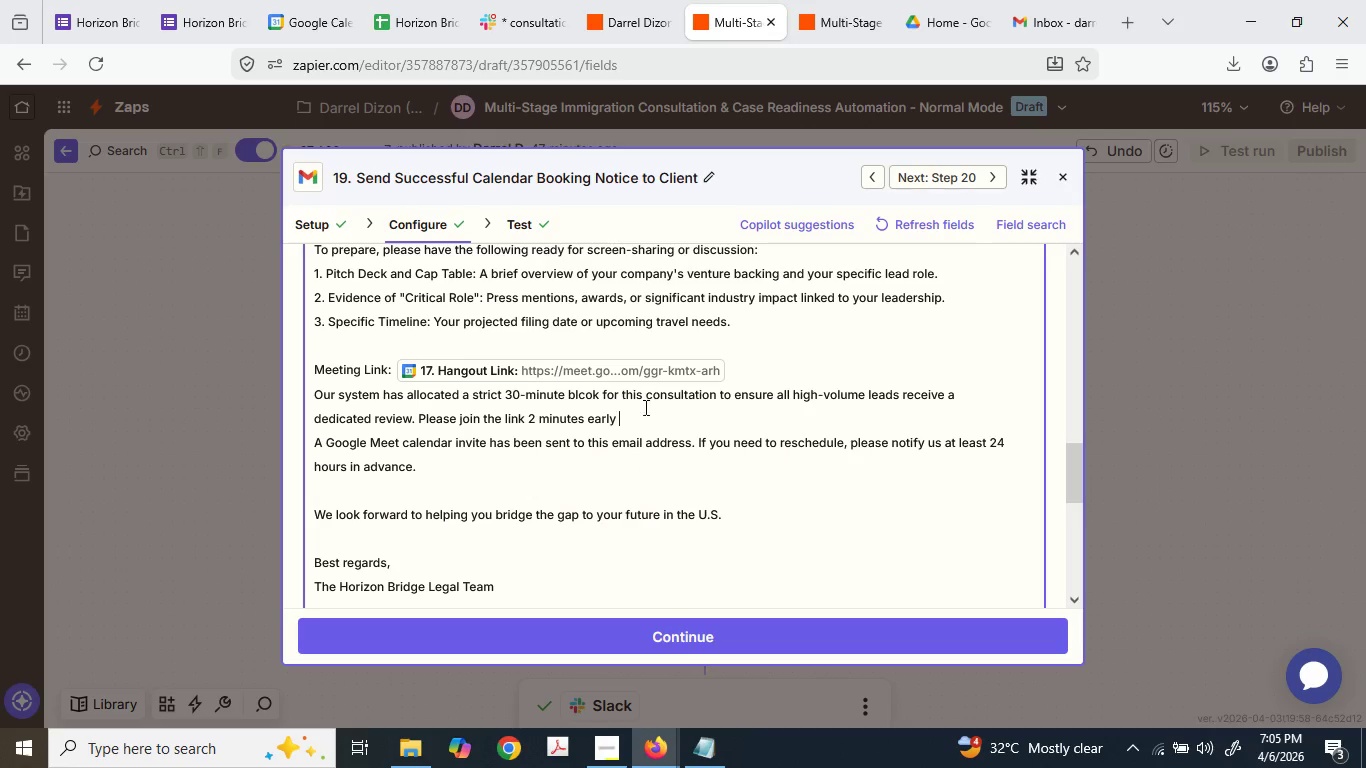 
type(to tes you)
key(Backspace)
key(Backspace)
key(Backspace)
key(Backspace)
key(Backspace)
type(t)
 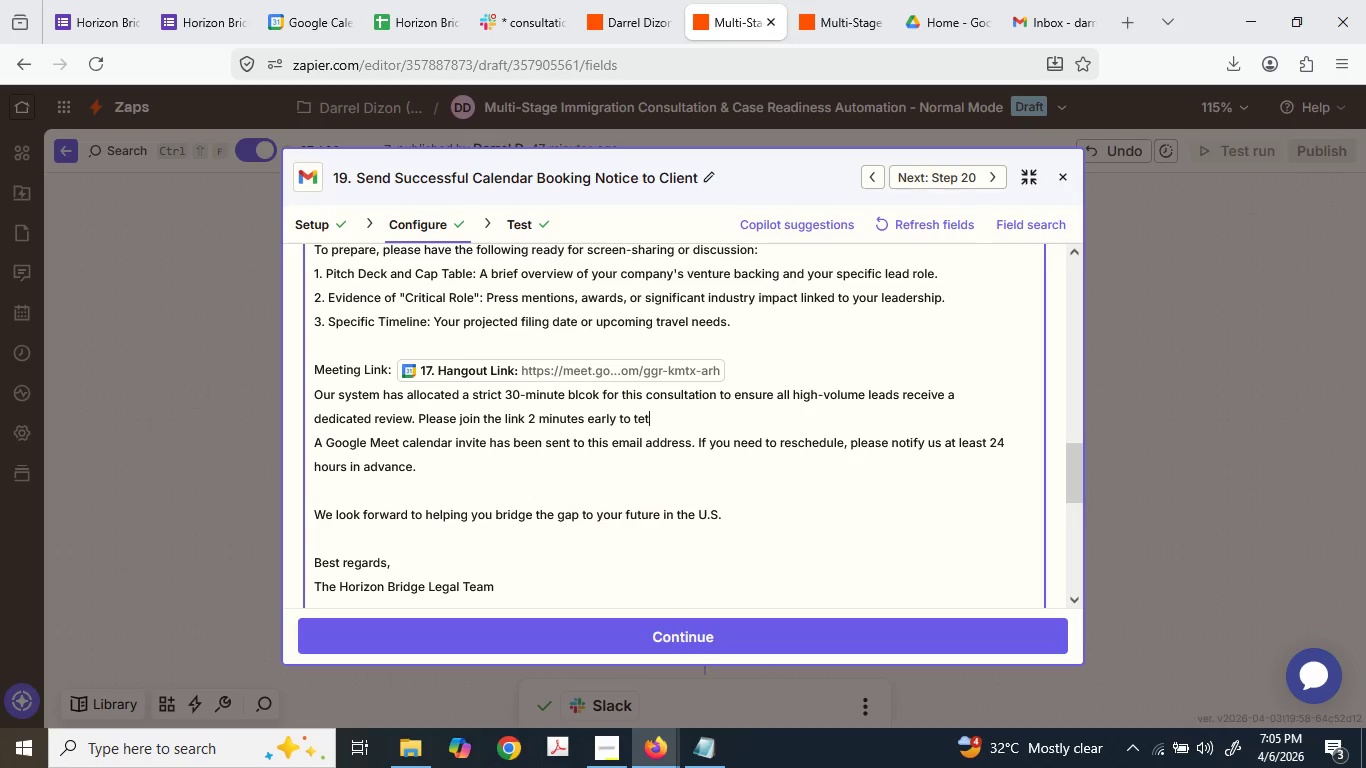 
key(Backspace)
type(st your udio and video.)
key(Backspace)
type(.)
 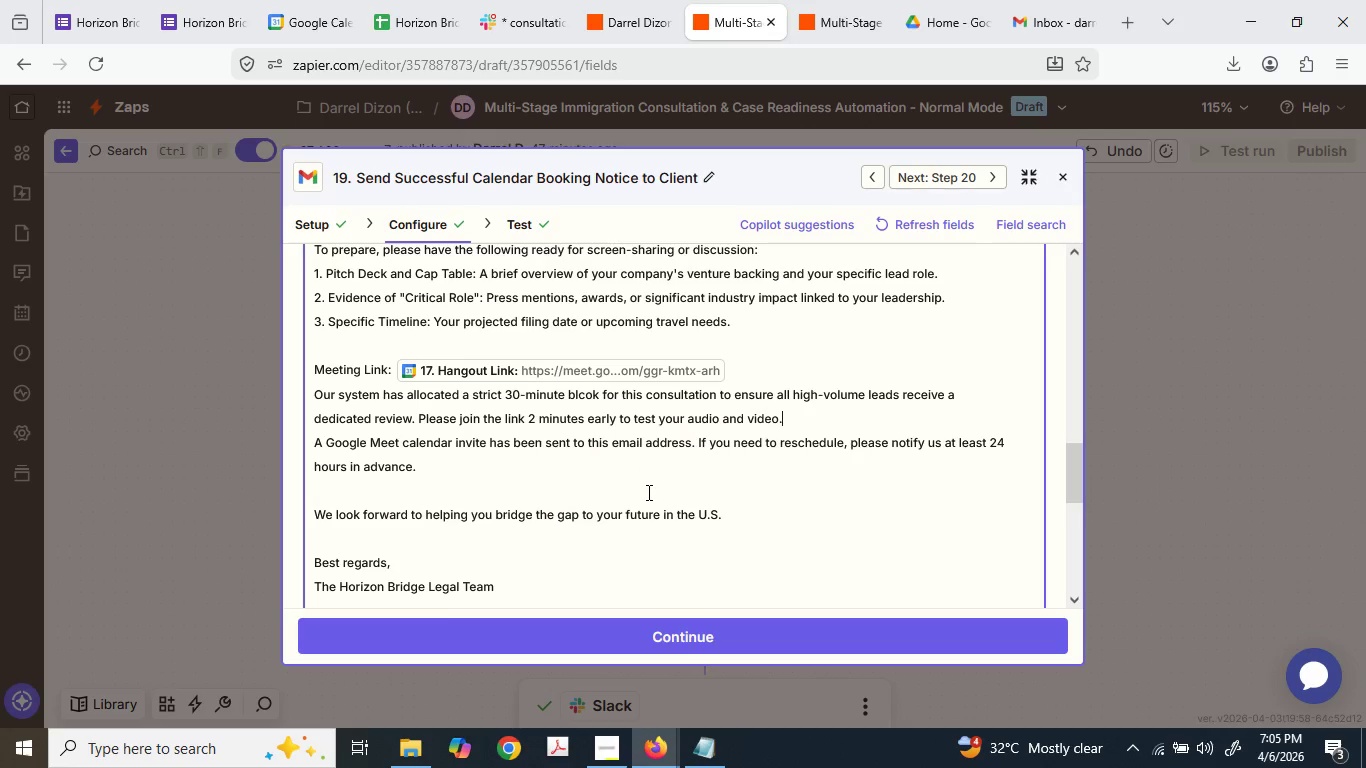 
key(Enter)
 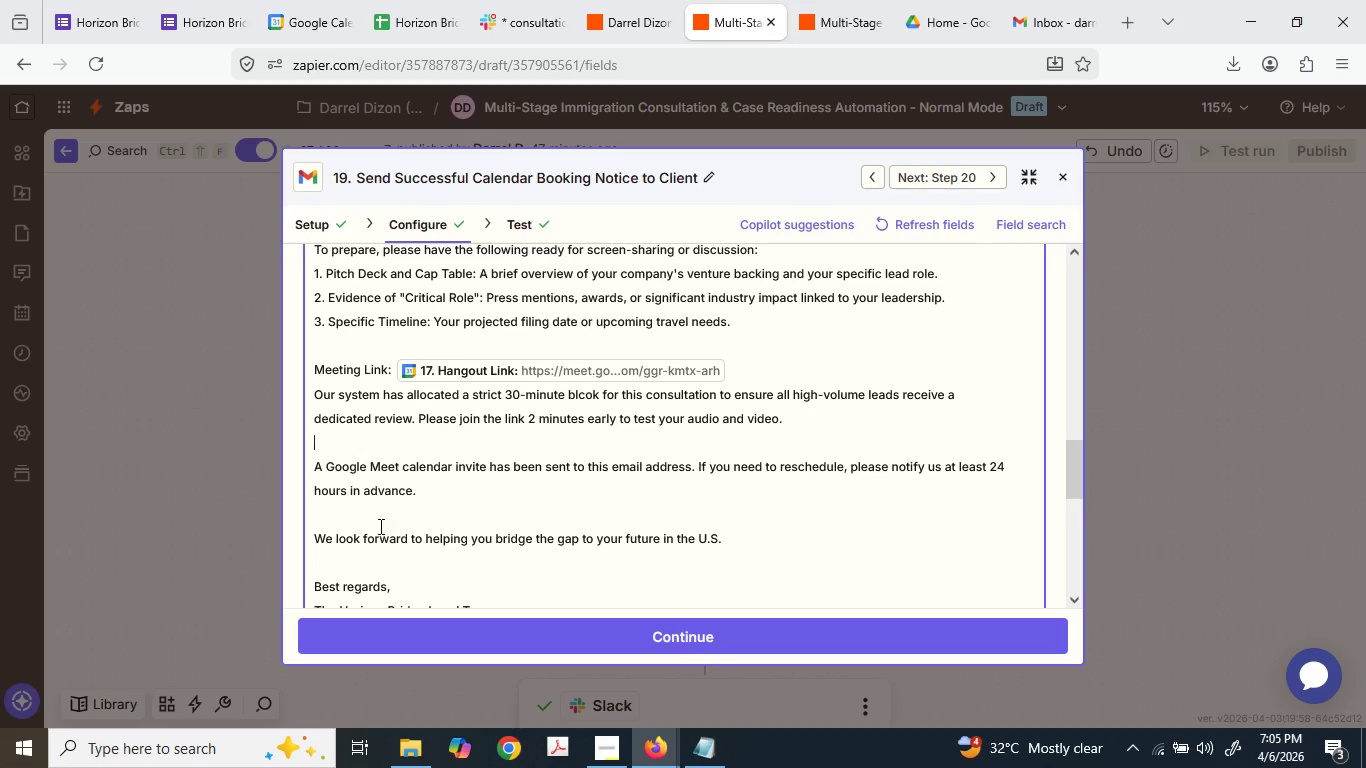 
left_click_drag(start_coordinate=[322, 538], to_coordinate=[782, 546])
 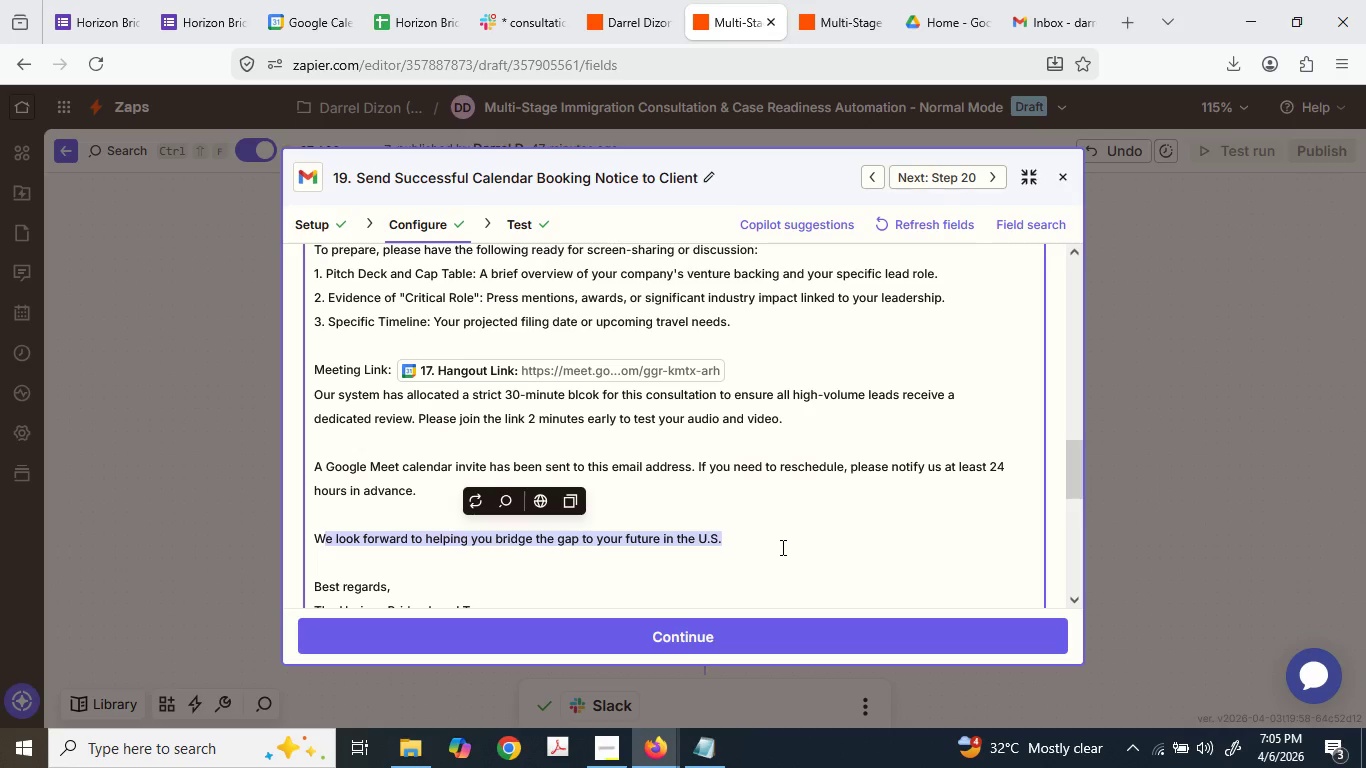 
hold_key(key=ShiftLeft, duration=0.44)
 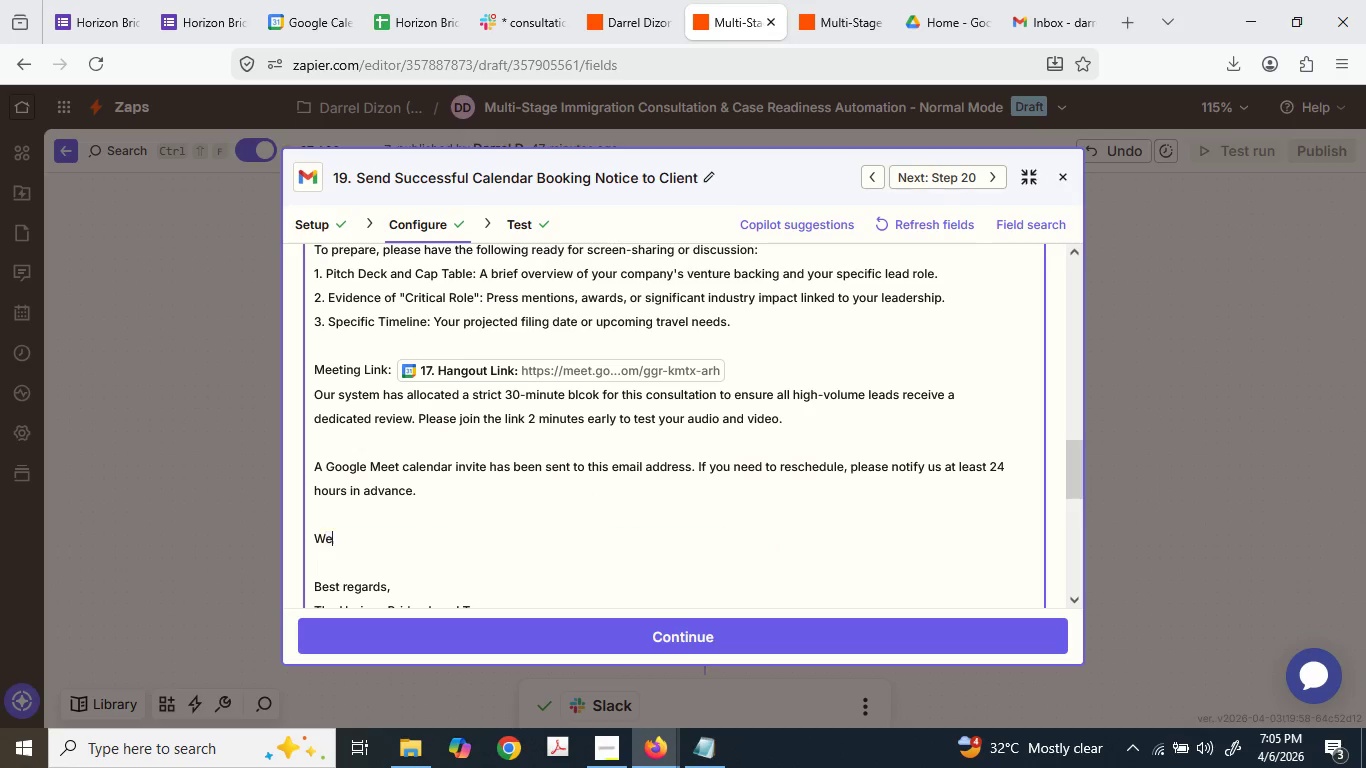 
type(e look for)
key(Backspace)
type(rward to)
 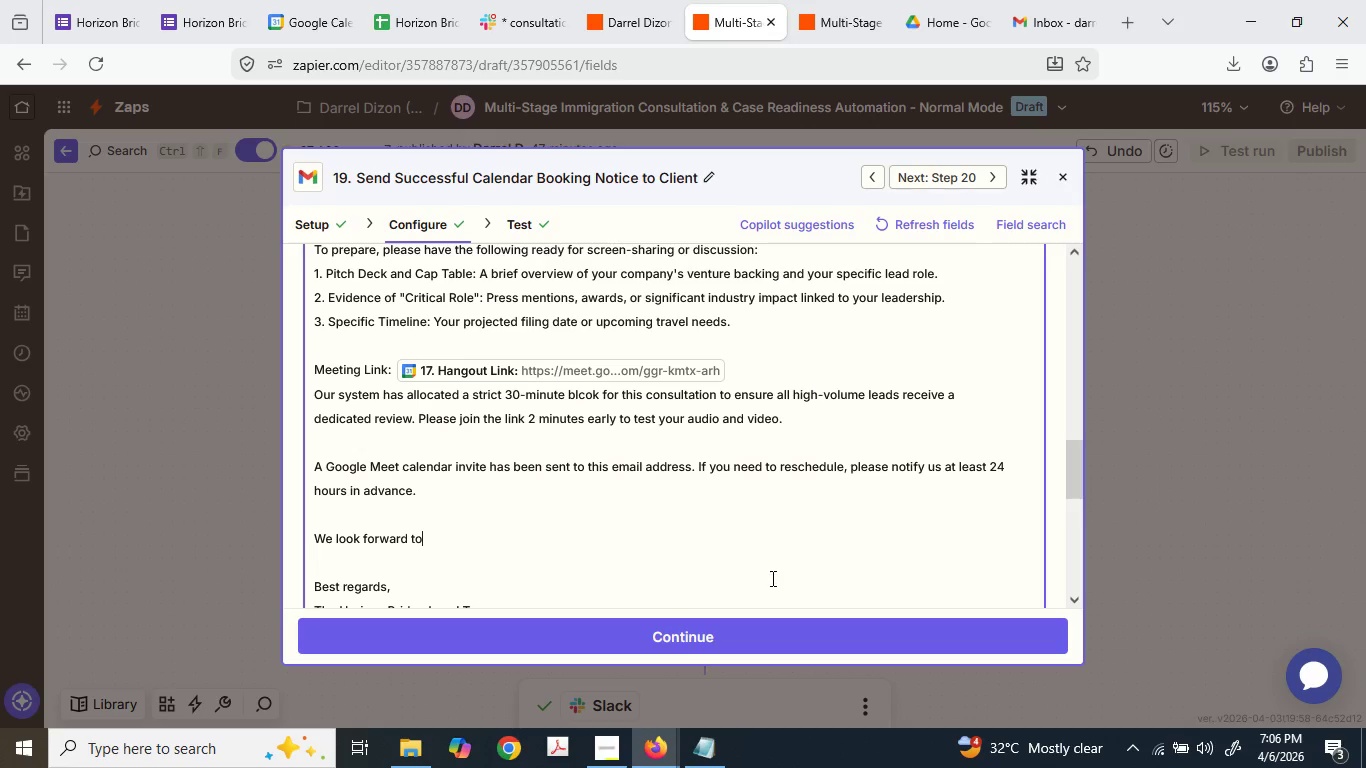 
type( building your extraodi)
key(Backspace)
key(Backspace)
type(r)
 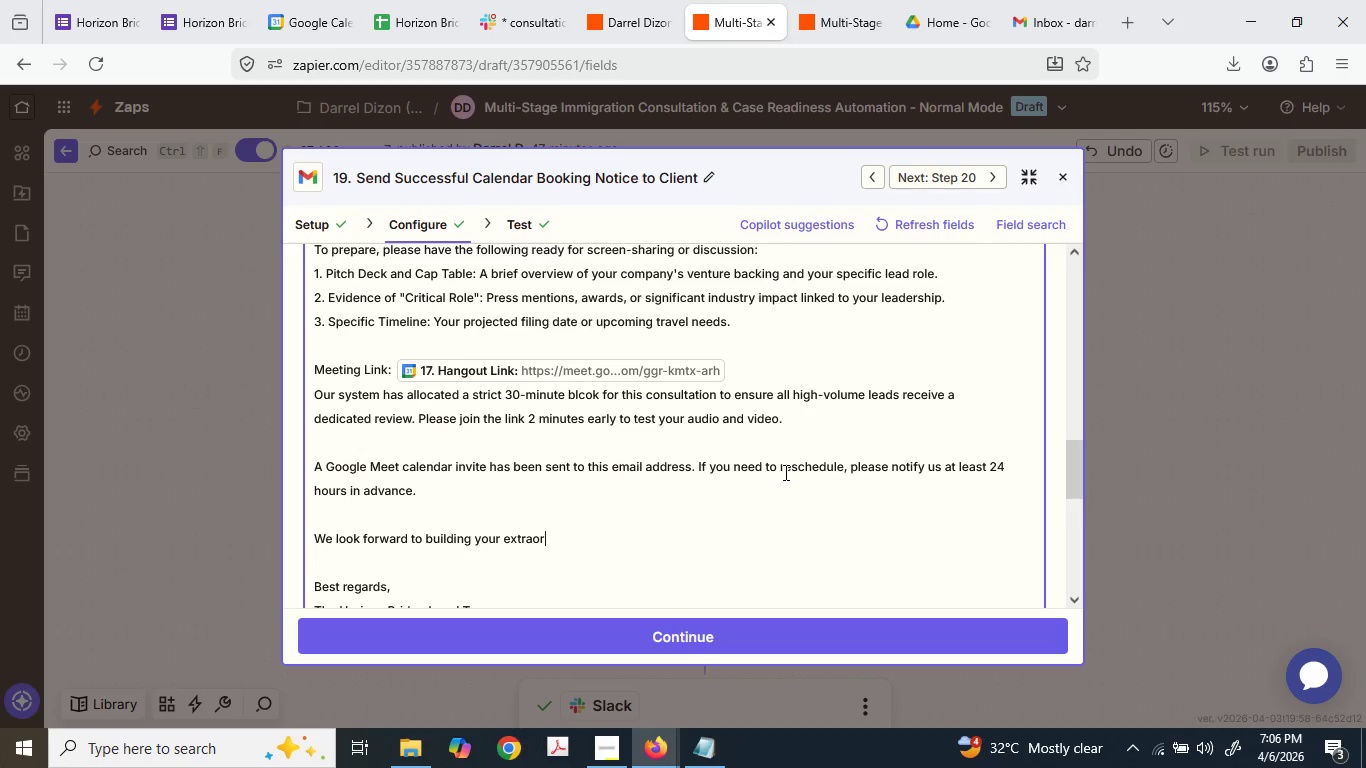 
type(dinary an)
key(Backspace)
type(bilit)
 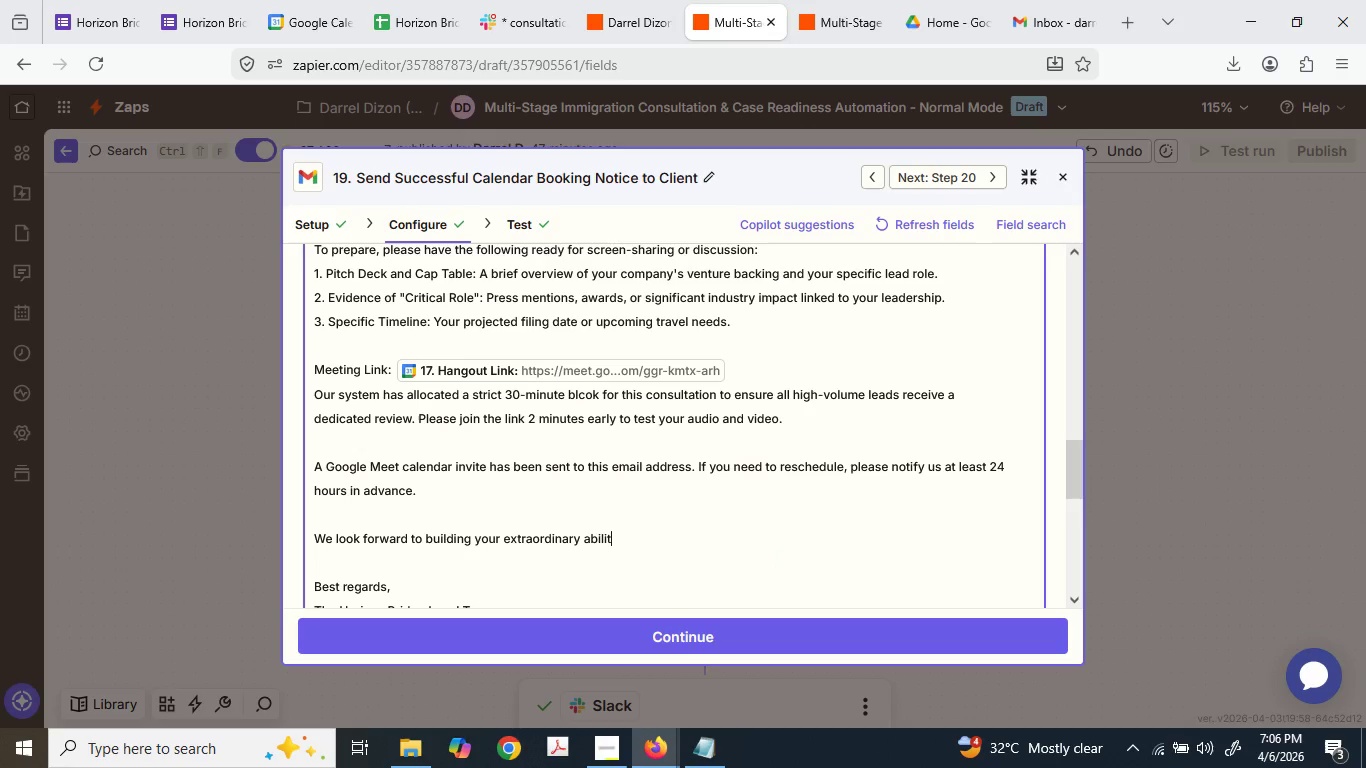 
type(y pr)
key(Backspace)
type(pr)
key(Backspace)
key(Backspace)
type(ort)
 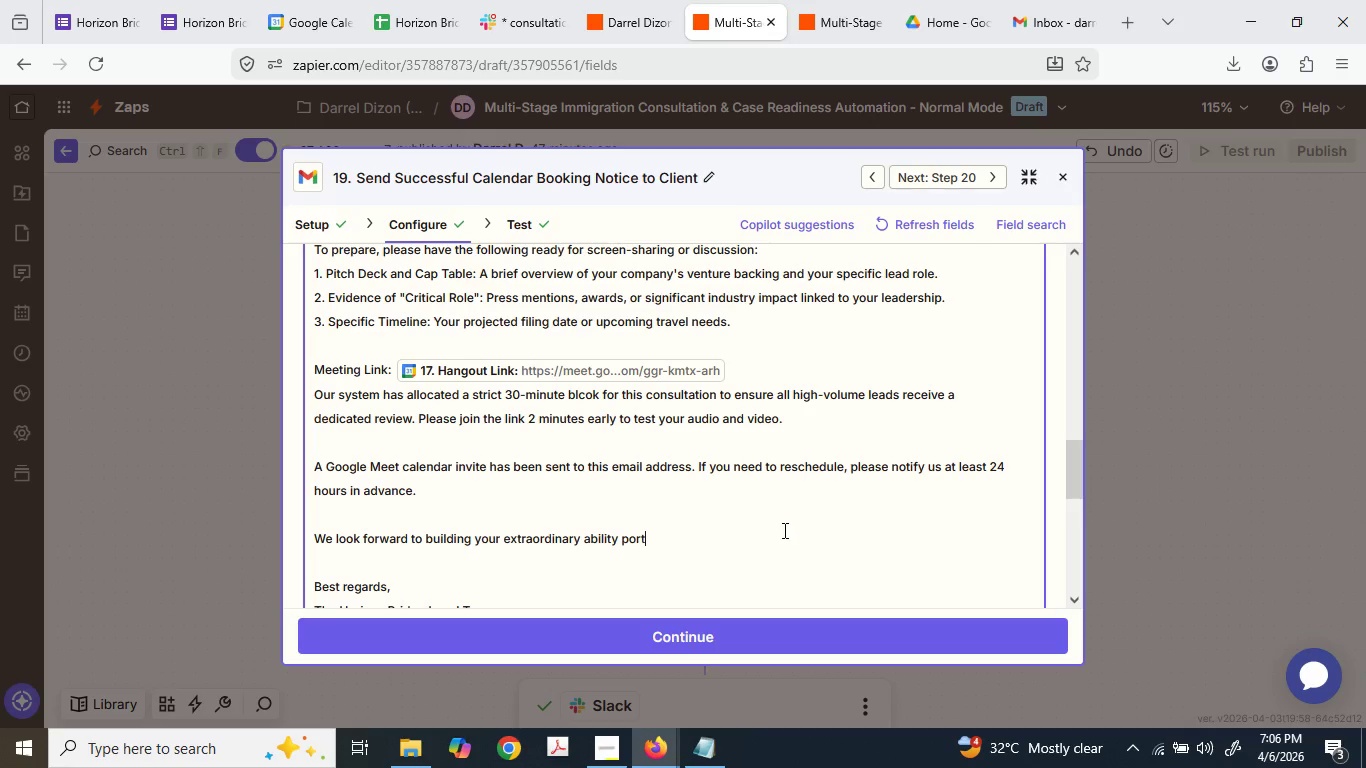 
type(folio.)
 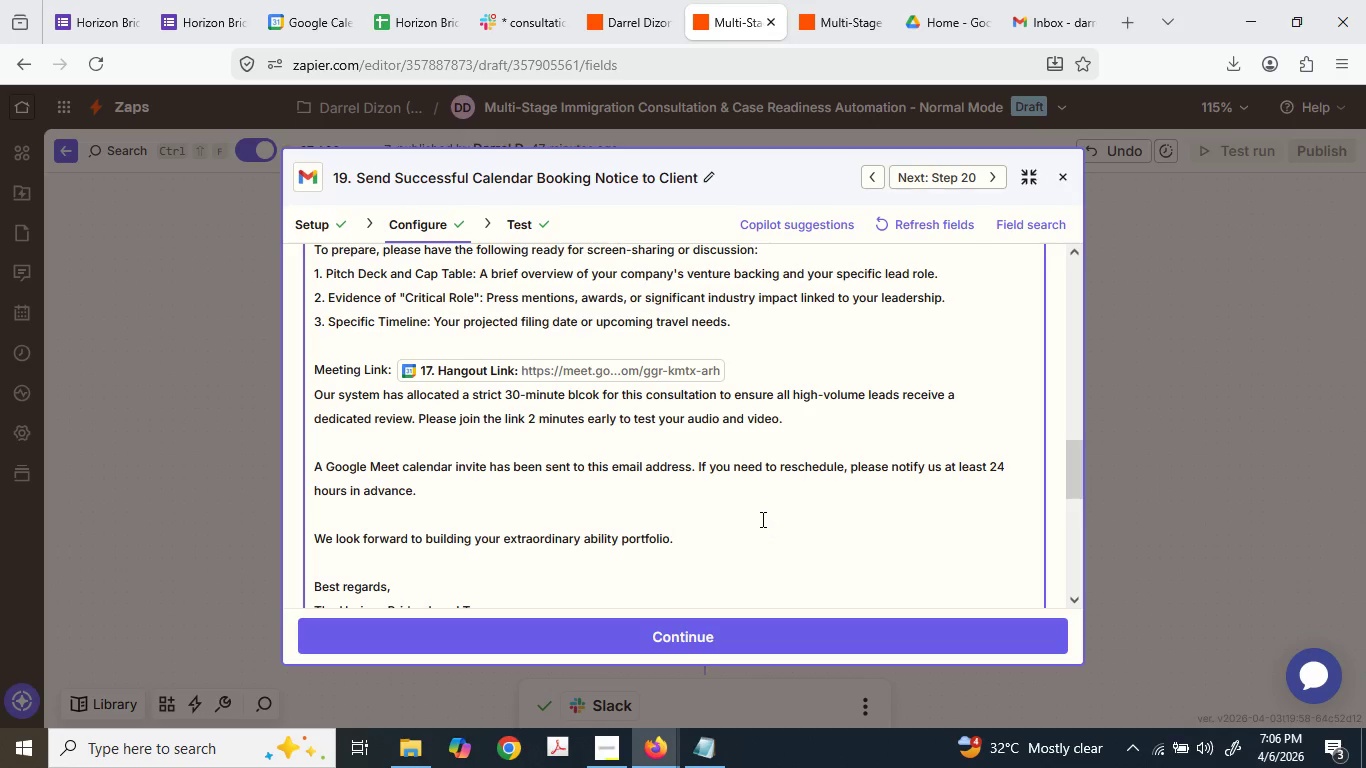 
scroll: coordinate [760, 518], scroll_direction: down, amount: 2.0
 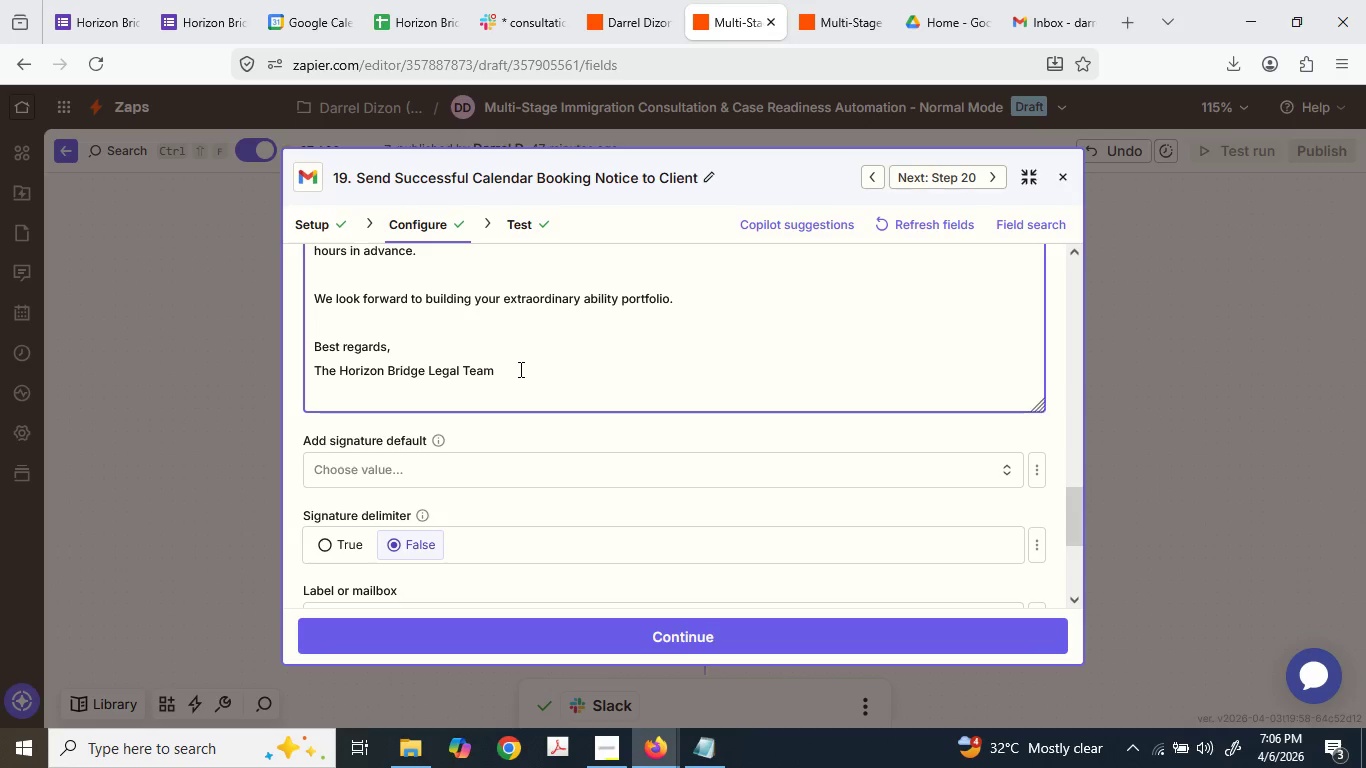 
left_click([481, 387])
 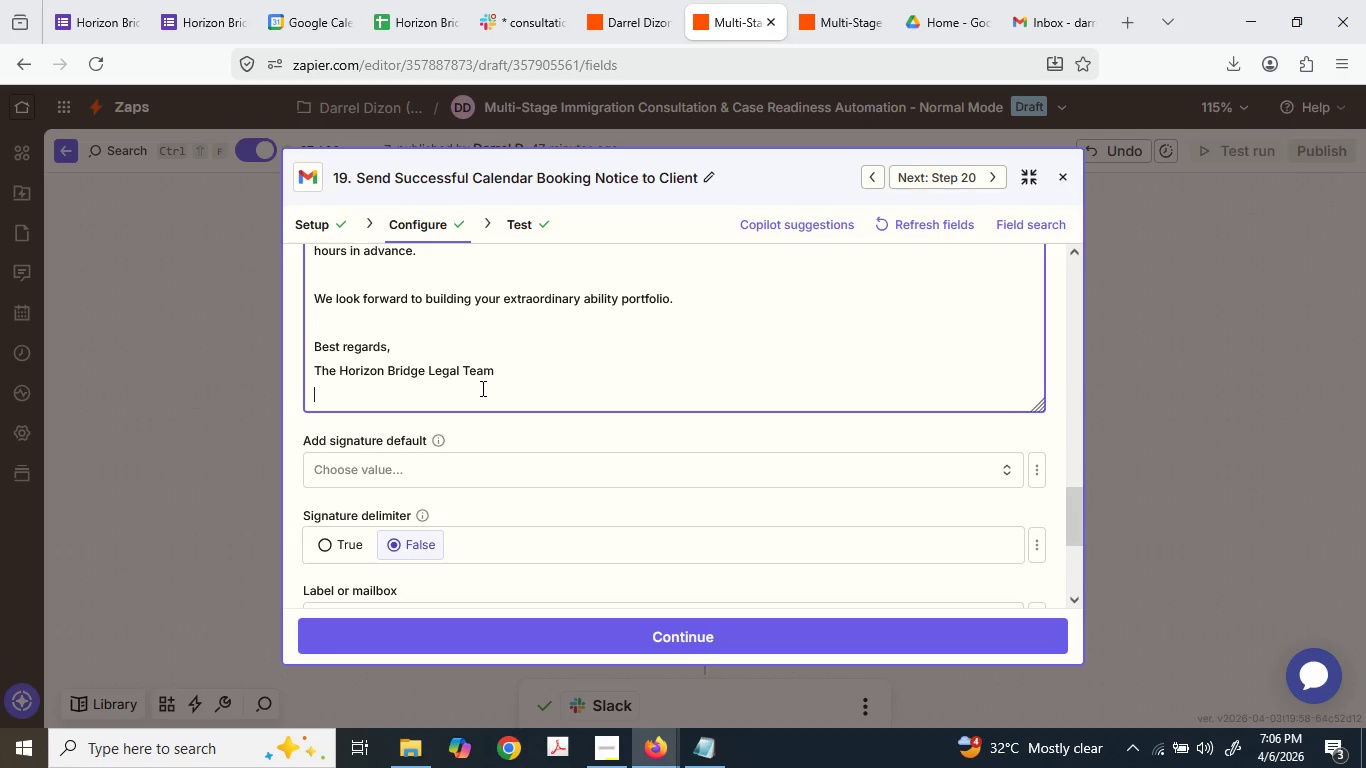 
key(Backspace)
 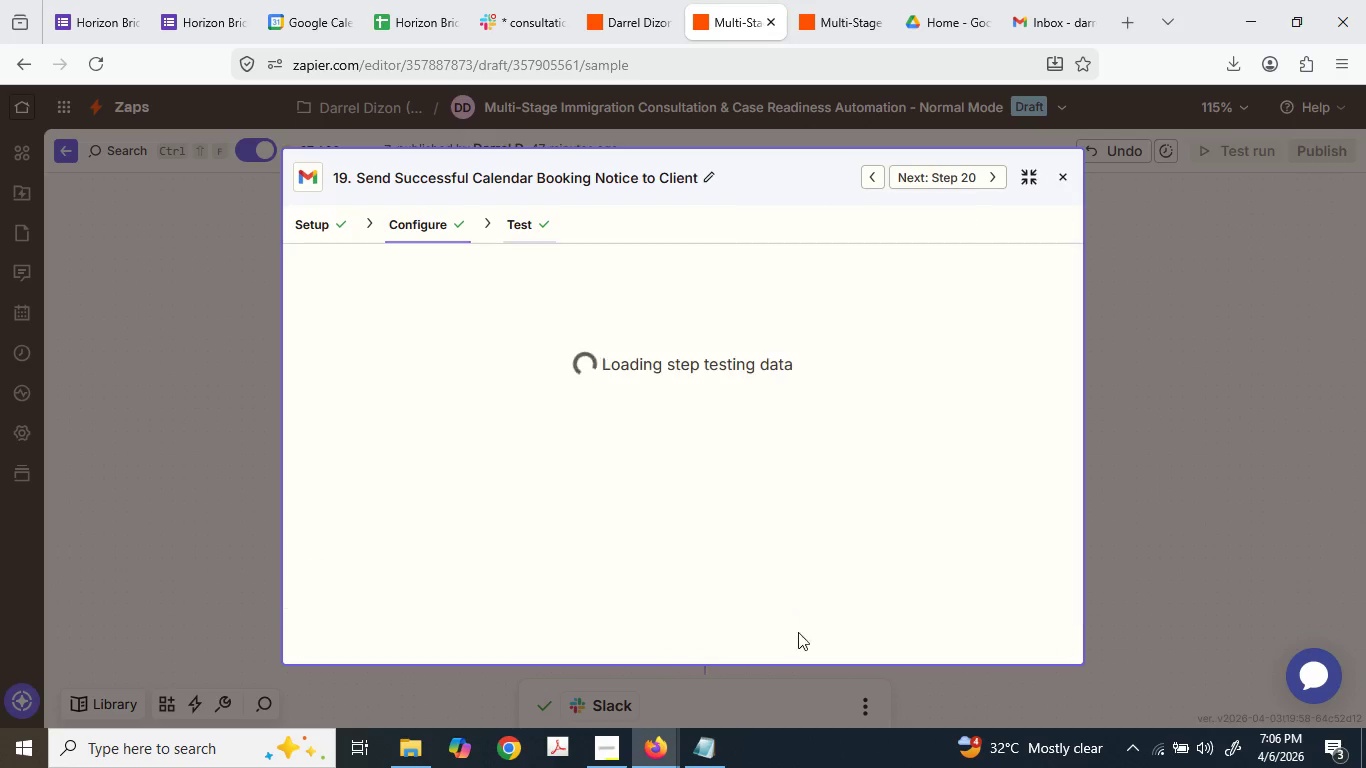 
left_click([1185, 523])
 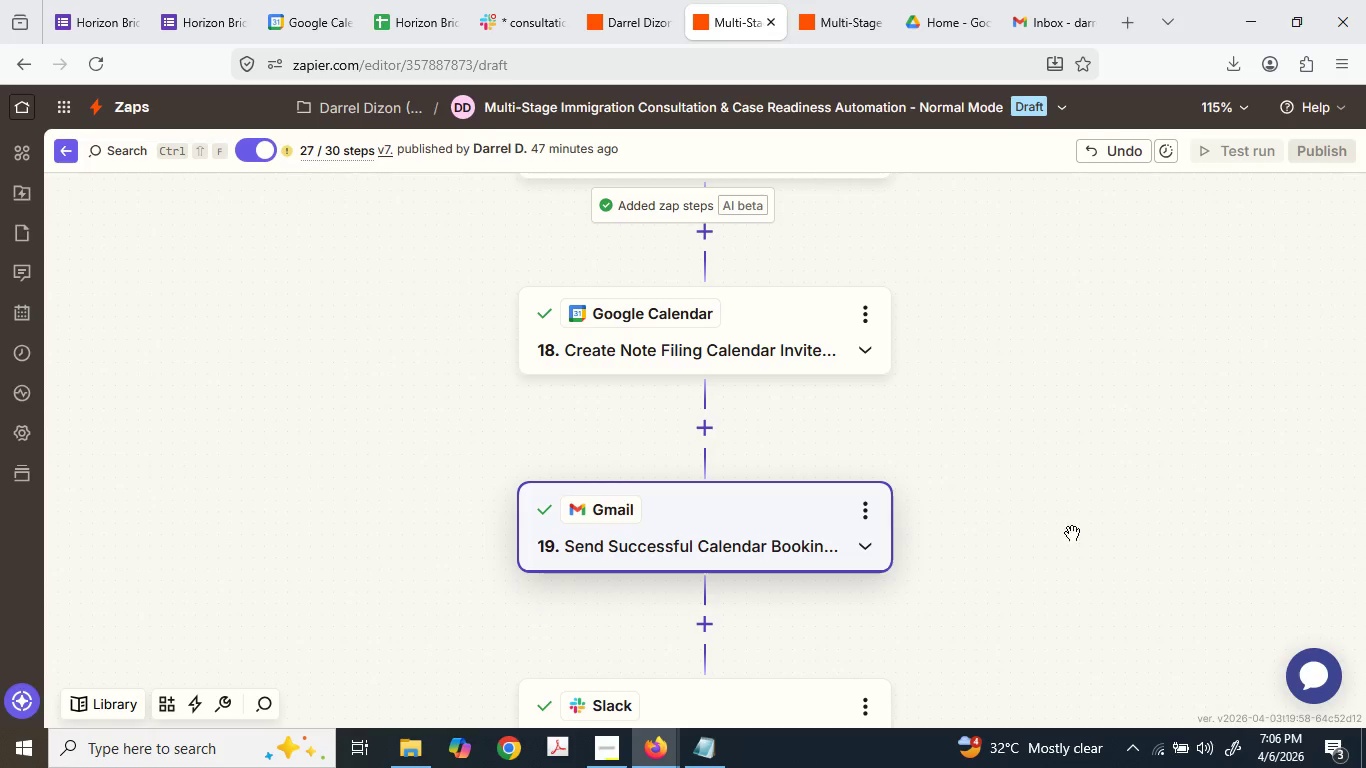 
scroll: coordinate [1061, 533], scroll_direction: up, amount: 3.0
 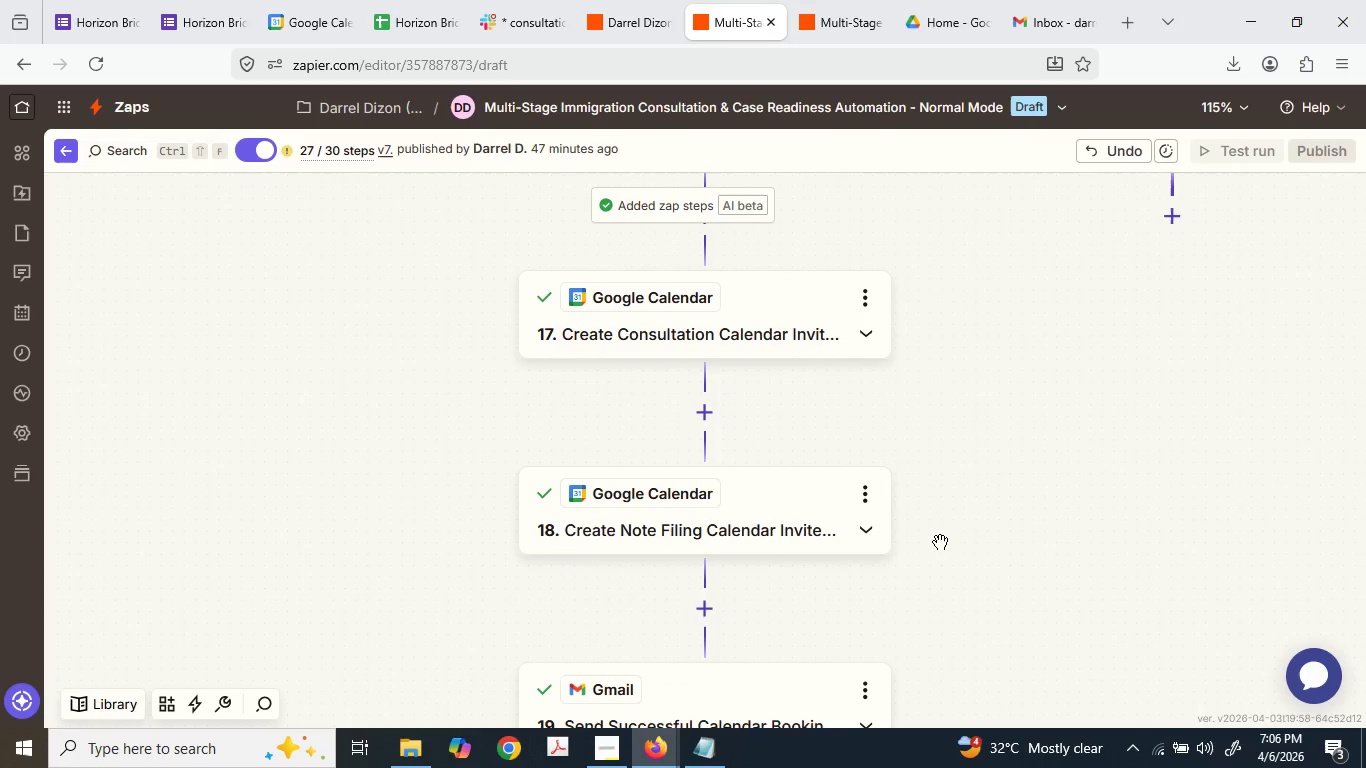 
hold_key(key=ControlLeft, duration=0.52)
scroll: coordinate [936, 539], scroll_direction: down, amount: 3.0
 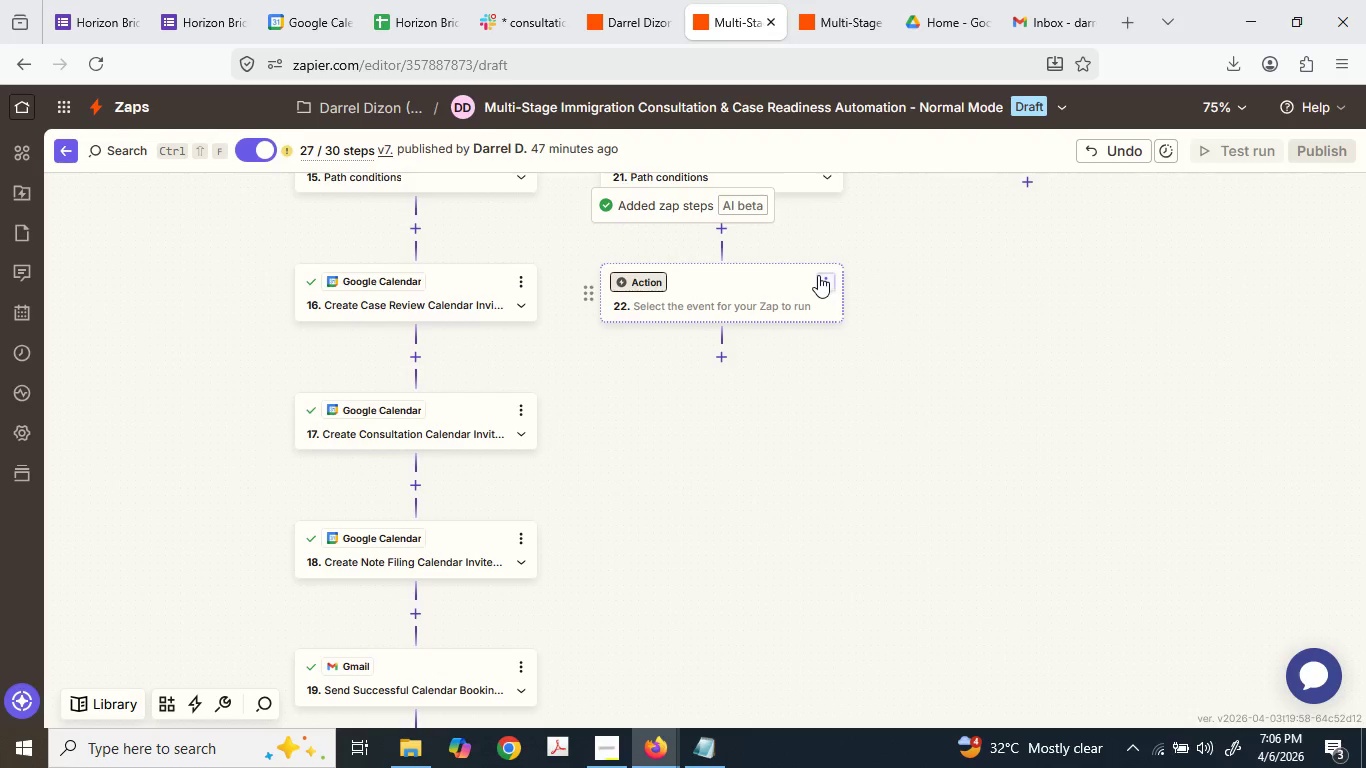 
left_click([819, 275])
 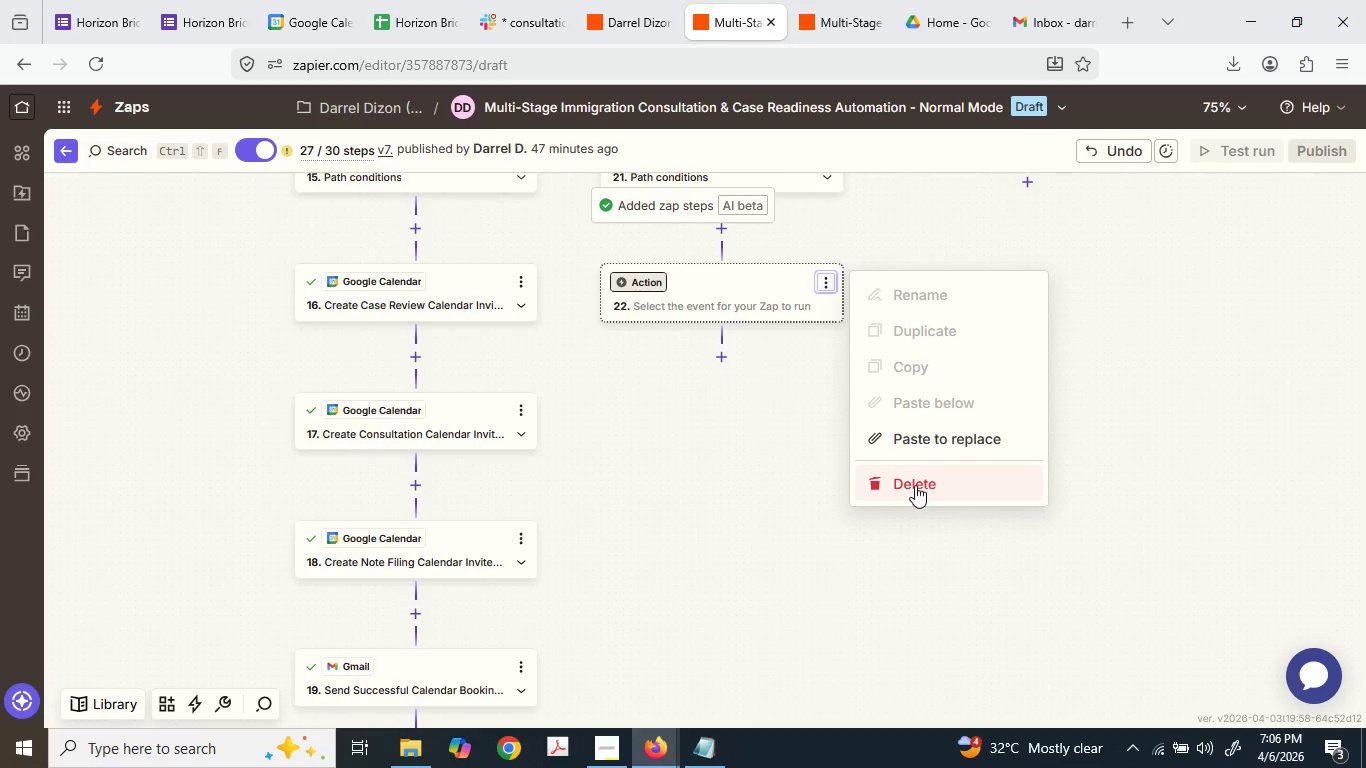 
double_click([915, 485])
 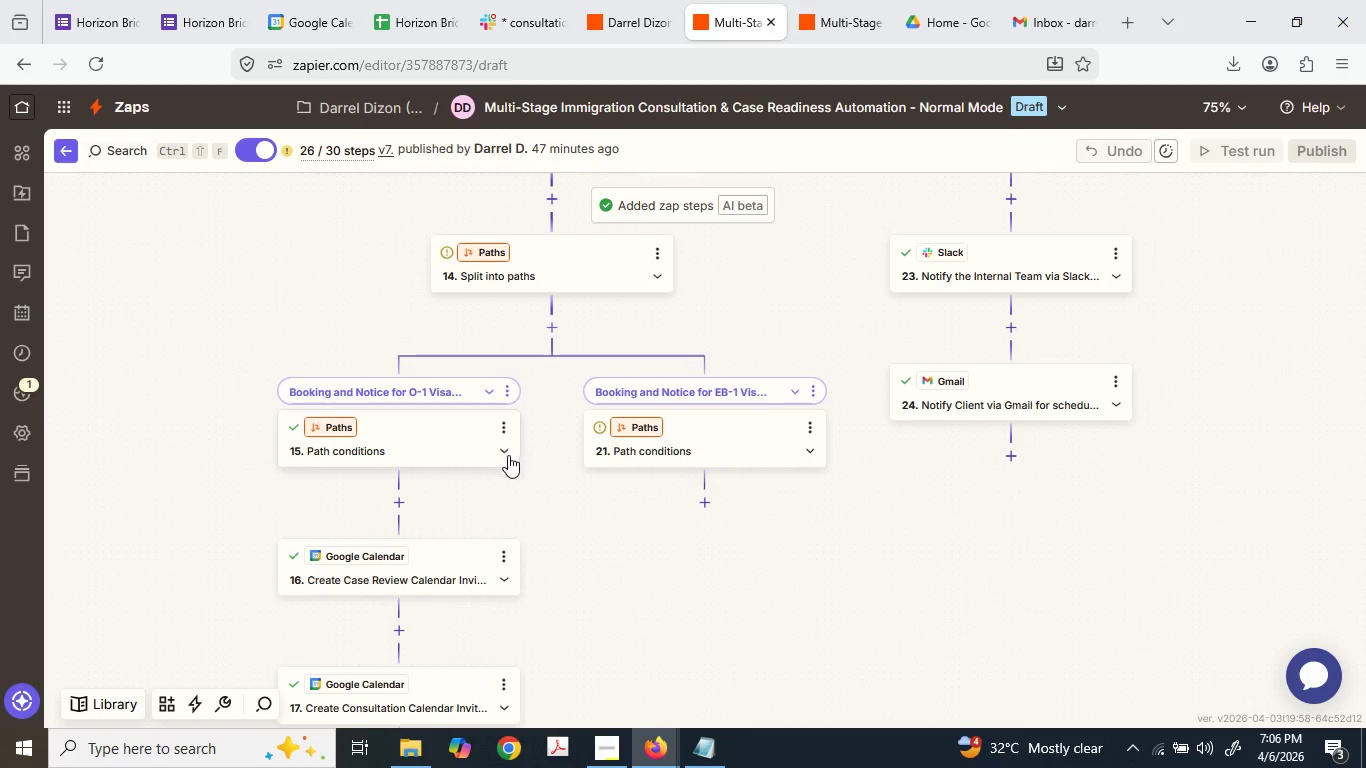 
left_click([496, 565])
 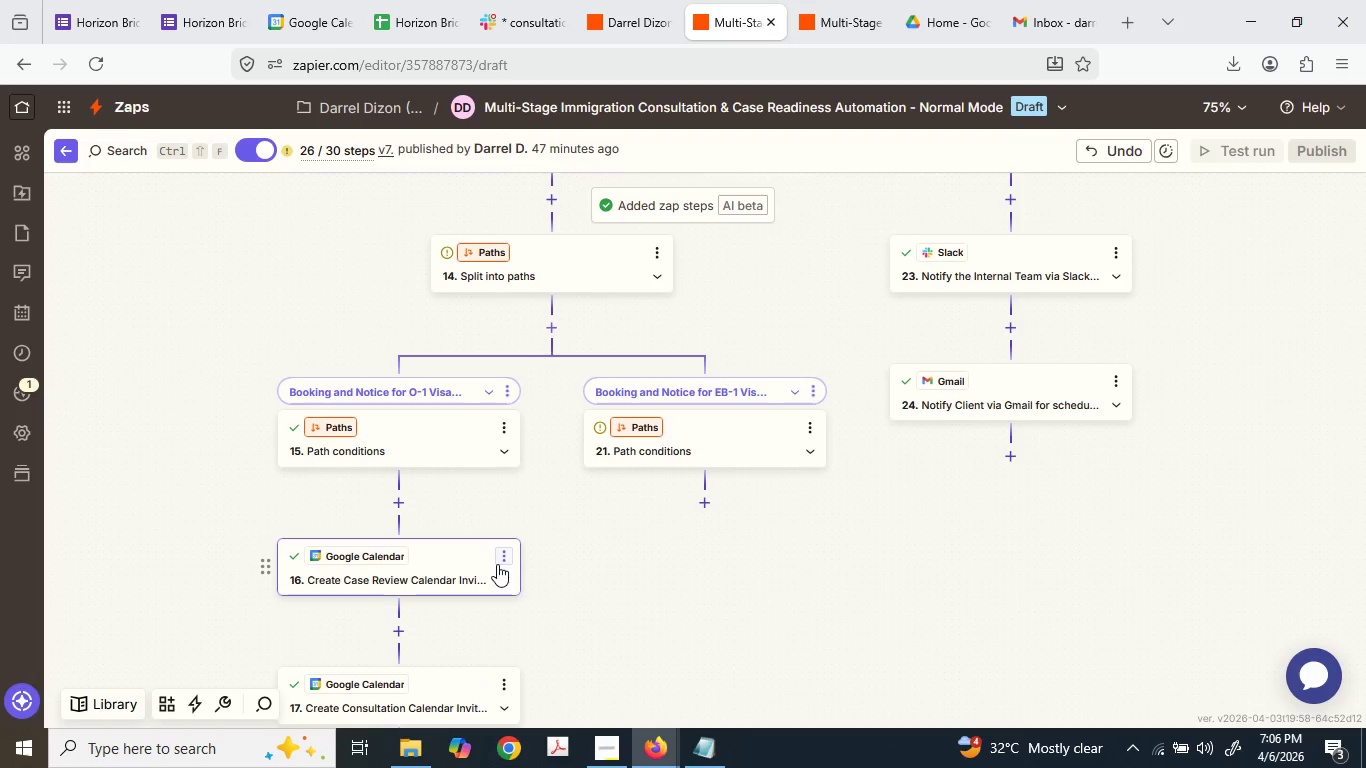 
left_click([497, 563])
 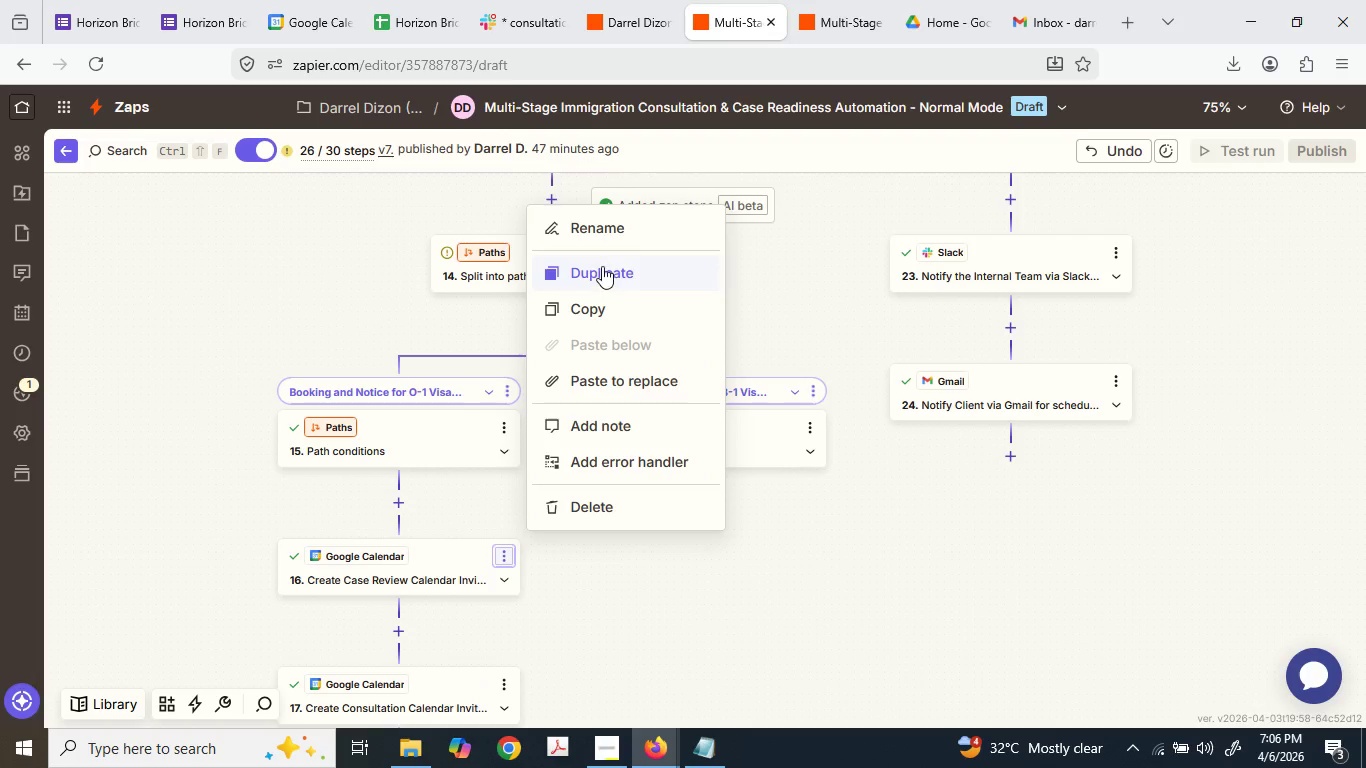 
scroll: coordinate [601, 266], scroll_direction: down, amount: 3.0
 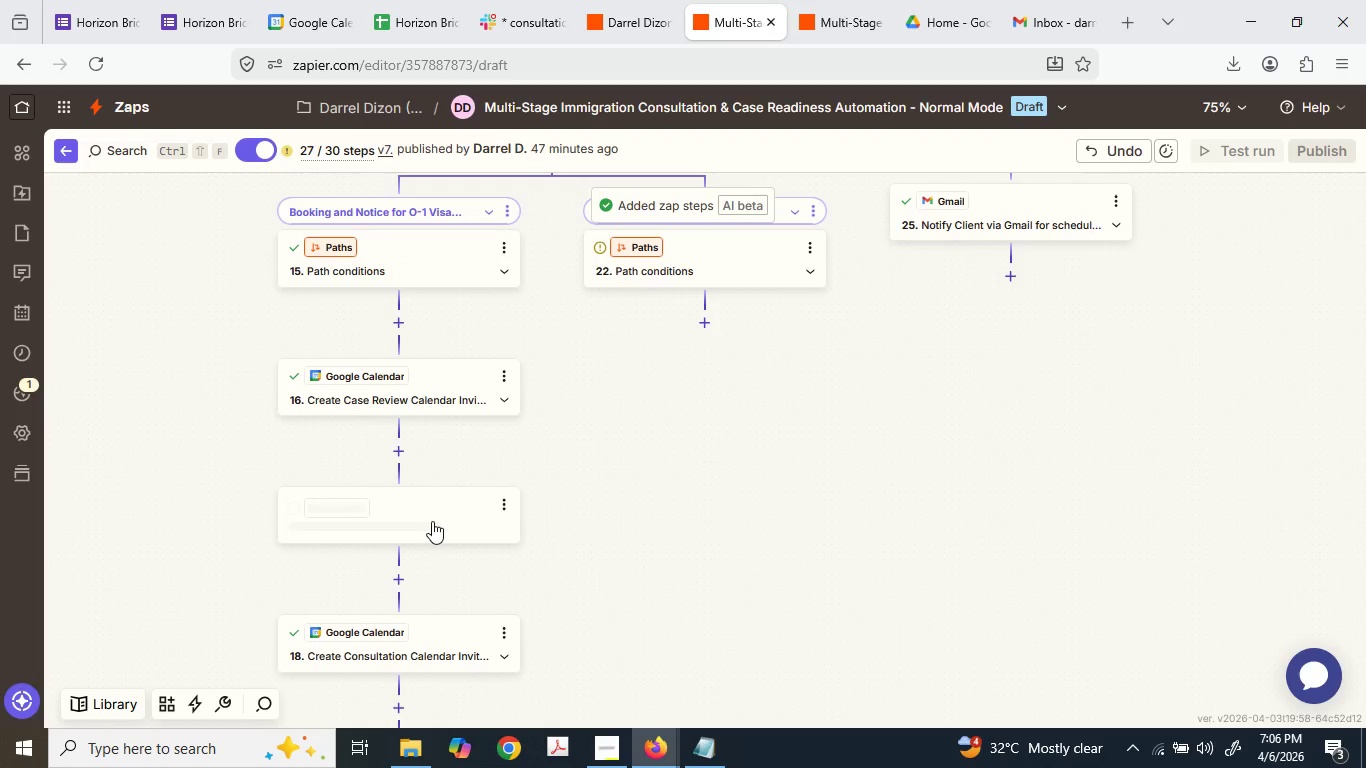 
left_click_drag(start_coordinate=[430, 521], to_coordinate=[688, 338])
 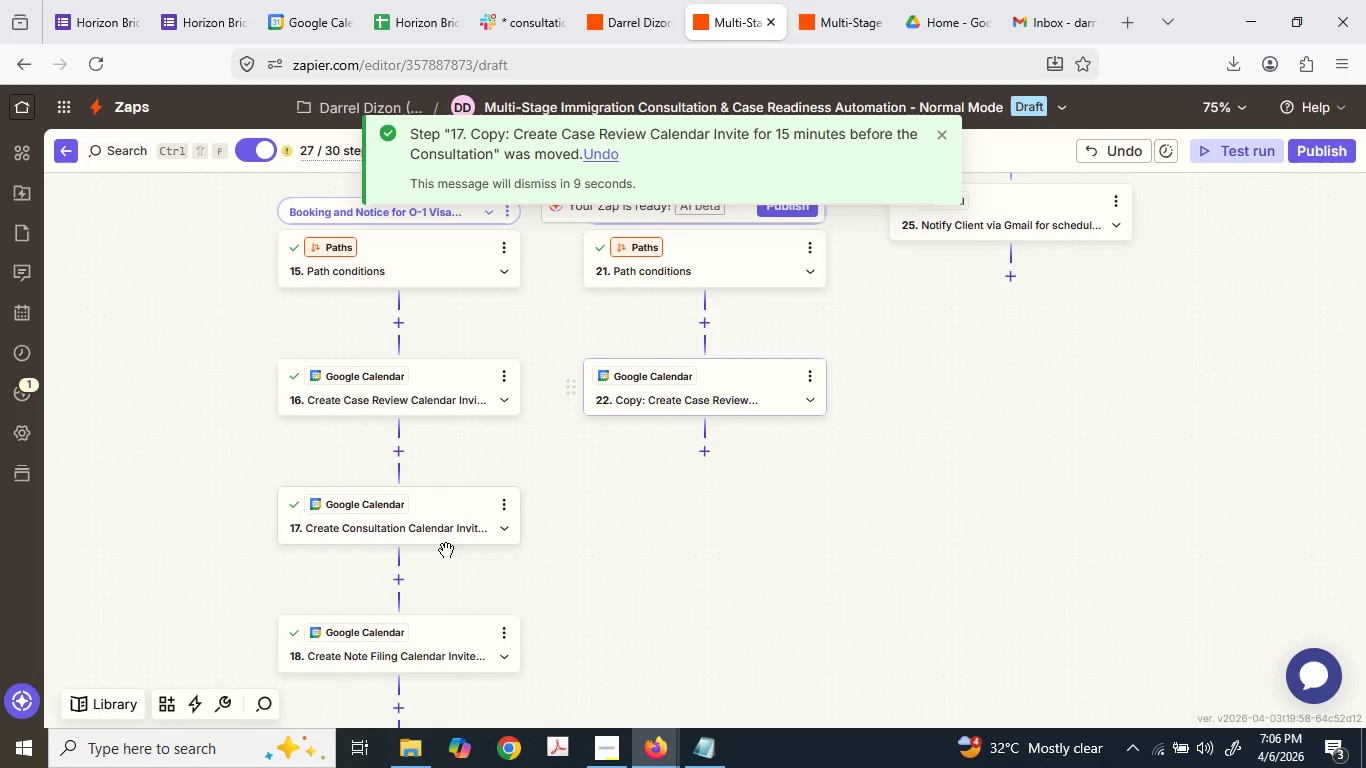 
mouse_move([472, 510])
 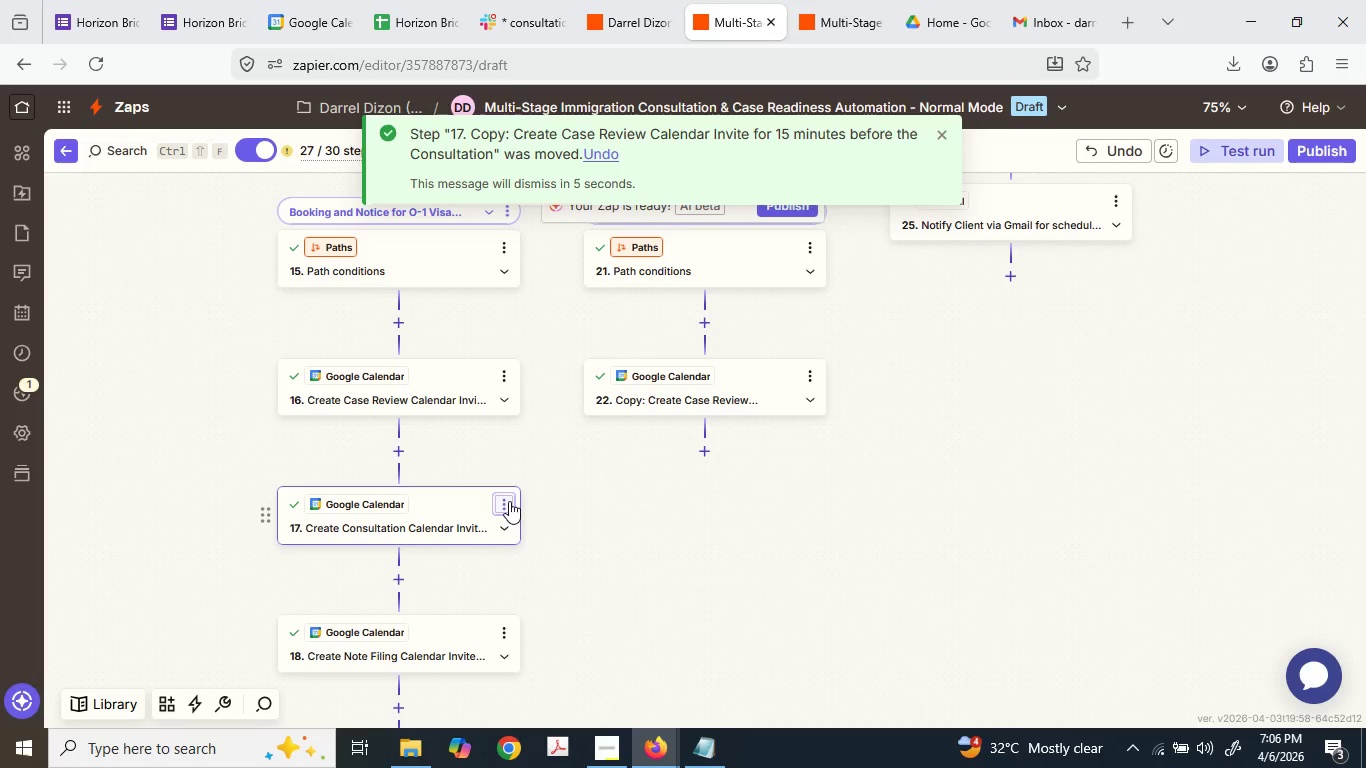 
left_click([509, 501])
 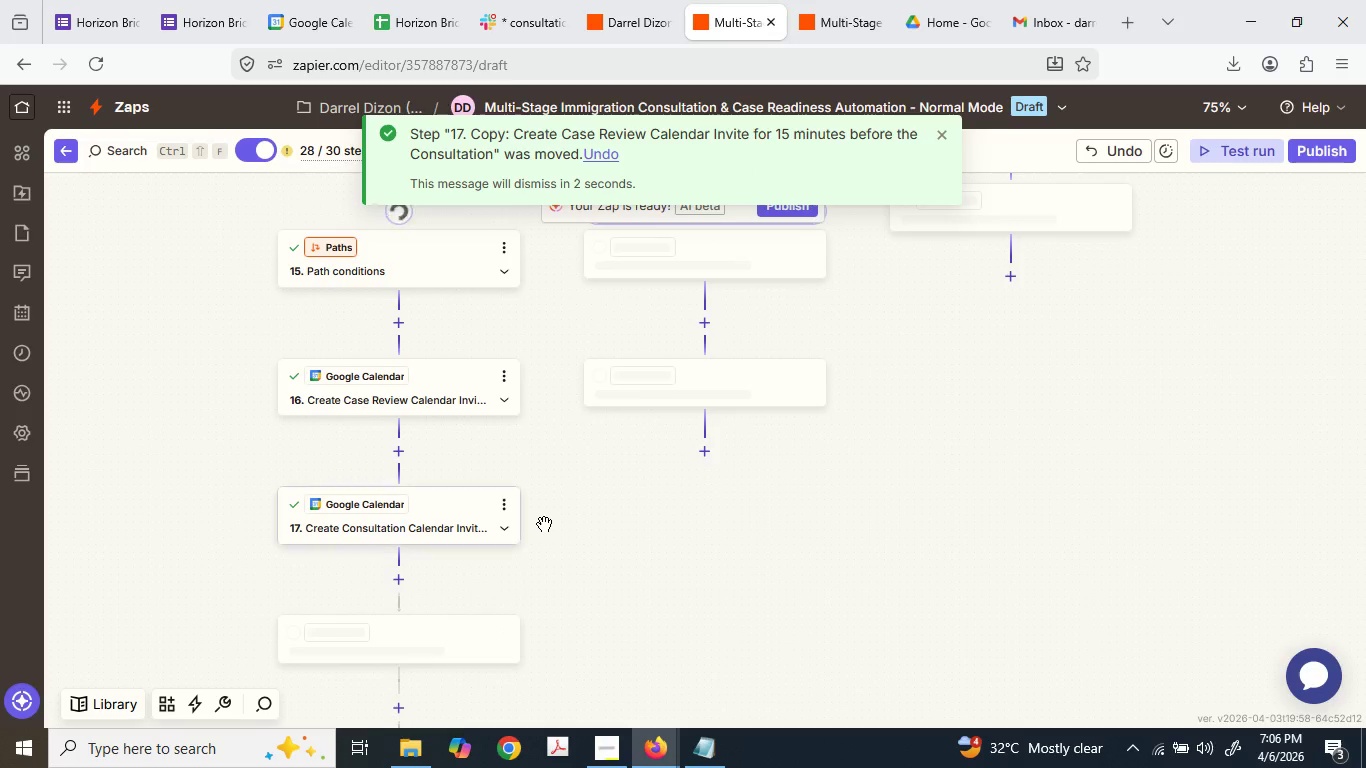 
left_click_drag(start_coordinate=[408, 650], to_coordinate=[699, 465])
 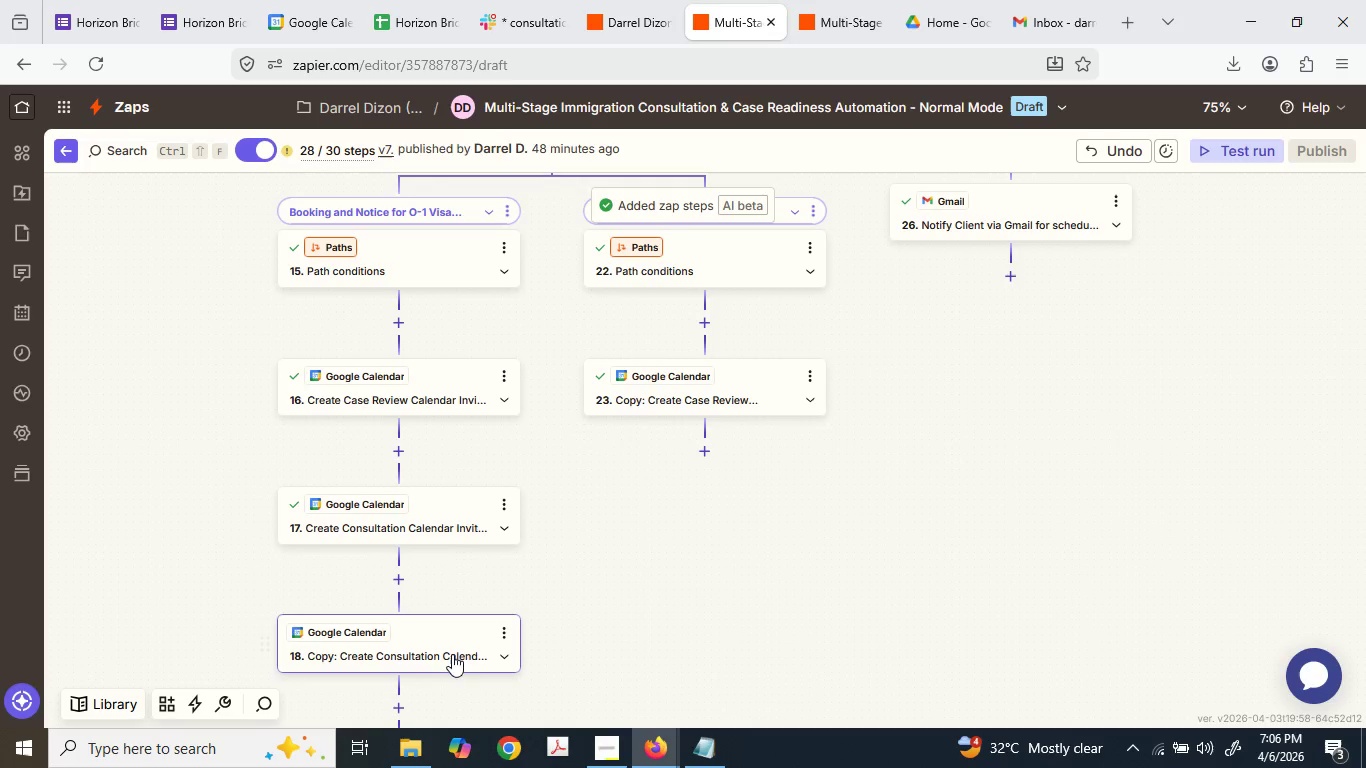 
left_click_drag(start_coordinate=[446, 657], to_coordinate=[703, 453])
 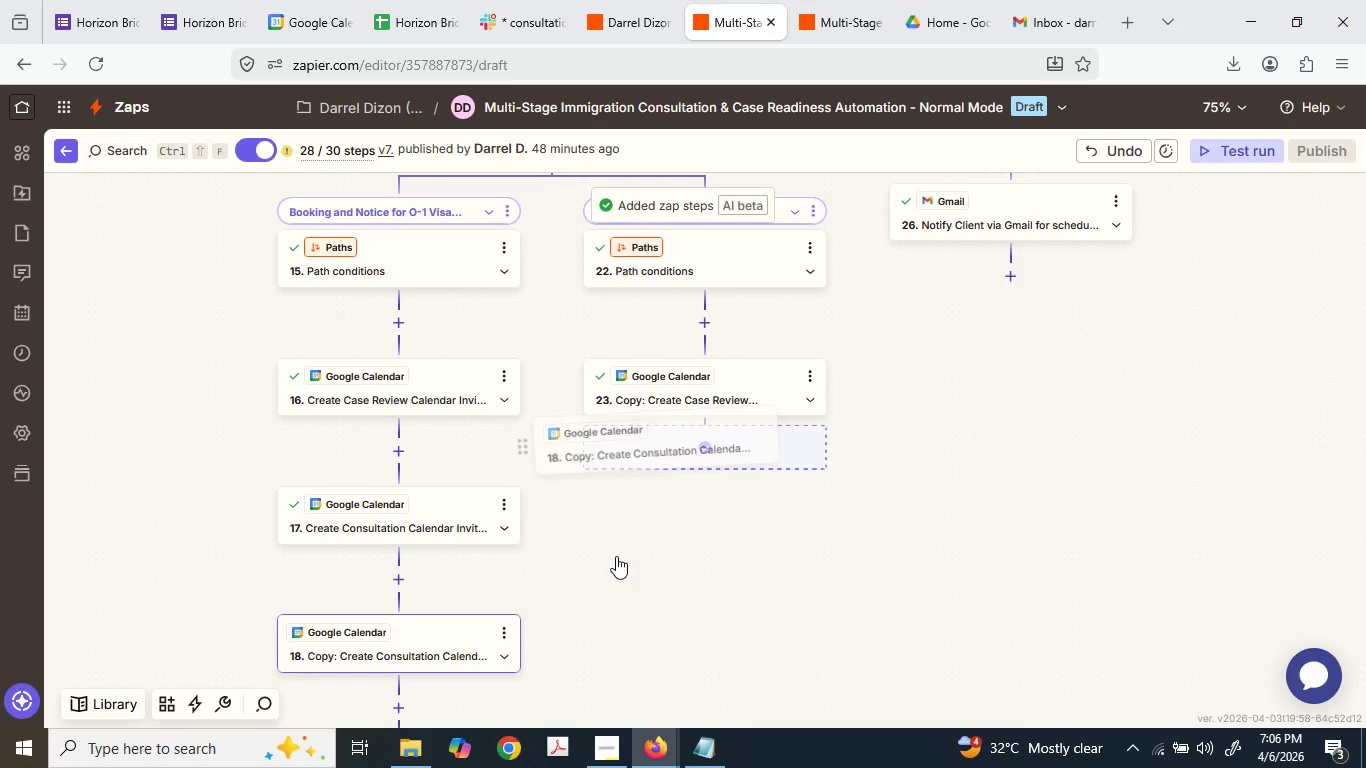 
scroll: coordinate [592, 556], scroll_direction: down, amount: 3.0
 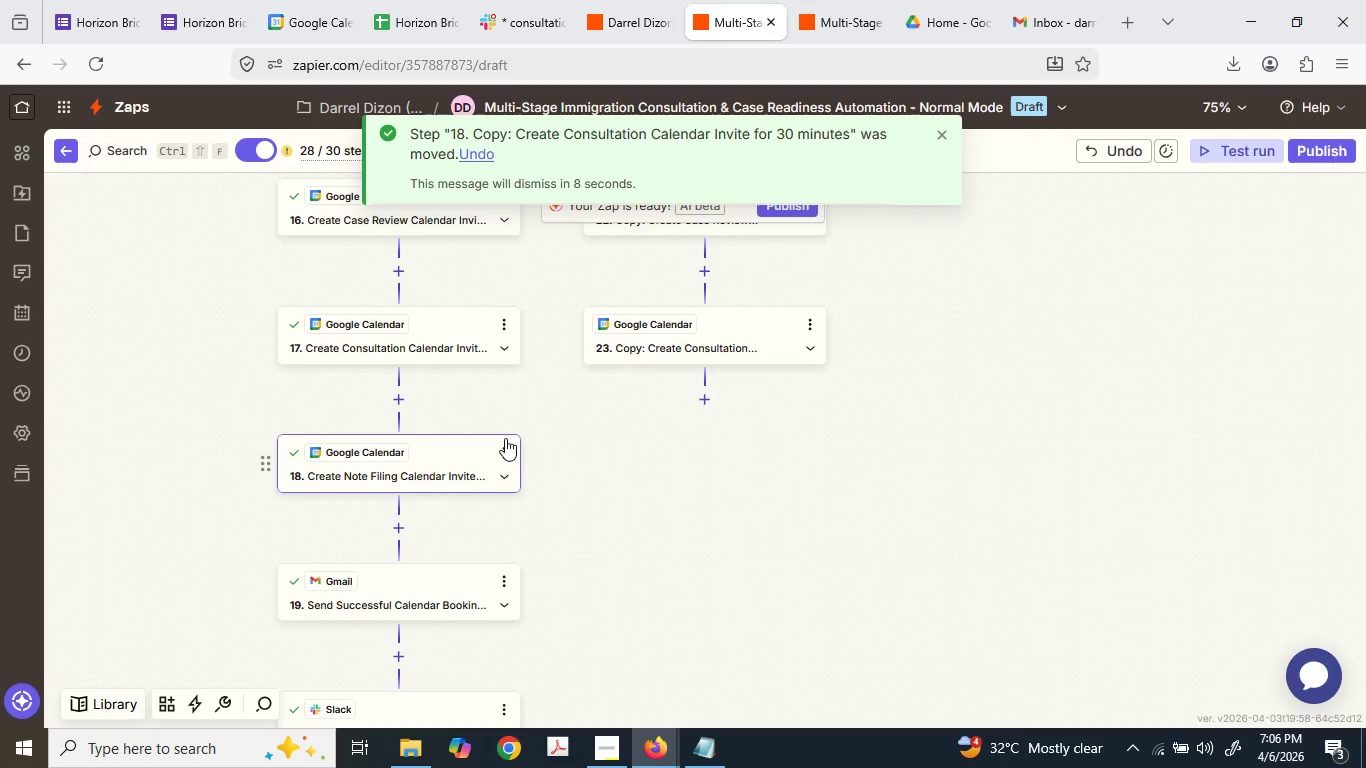 
left_click([505, 444])
 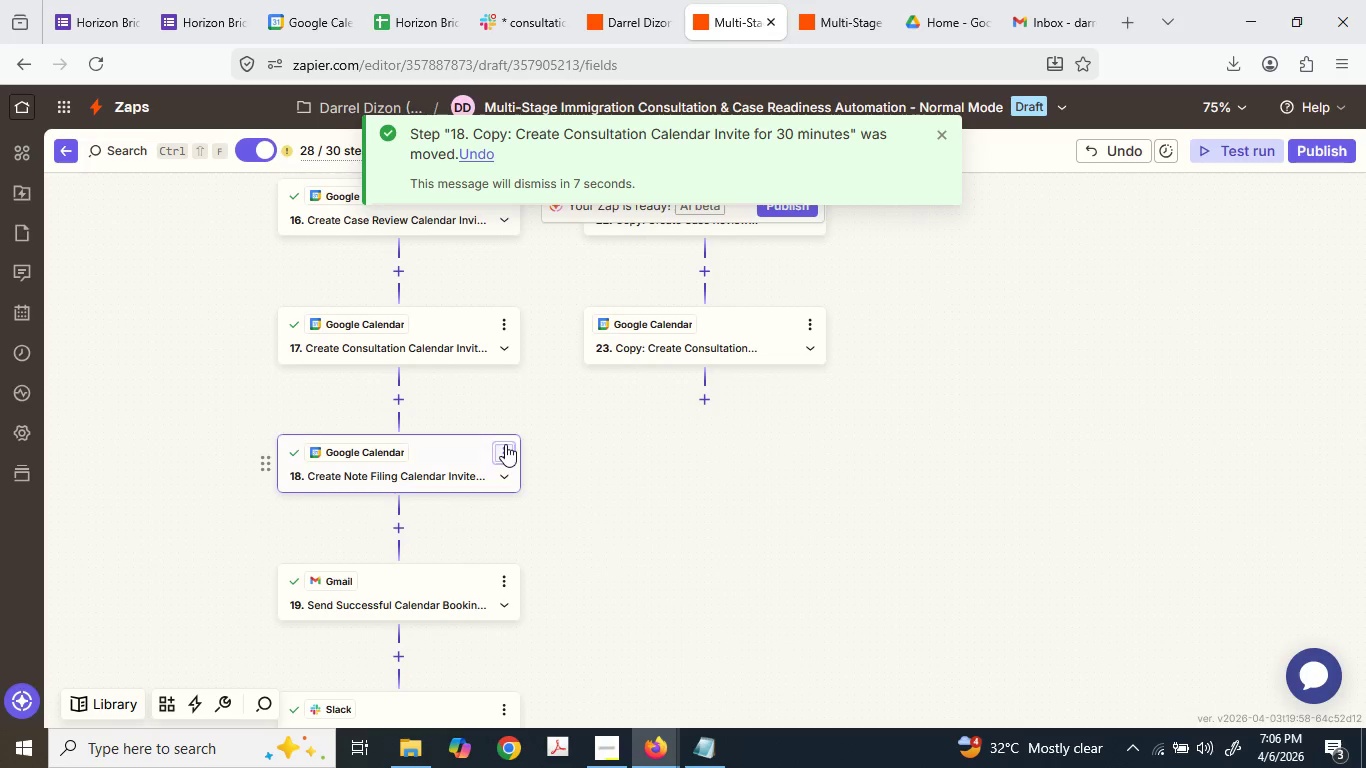 
left_click([505, 443])
 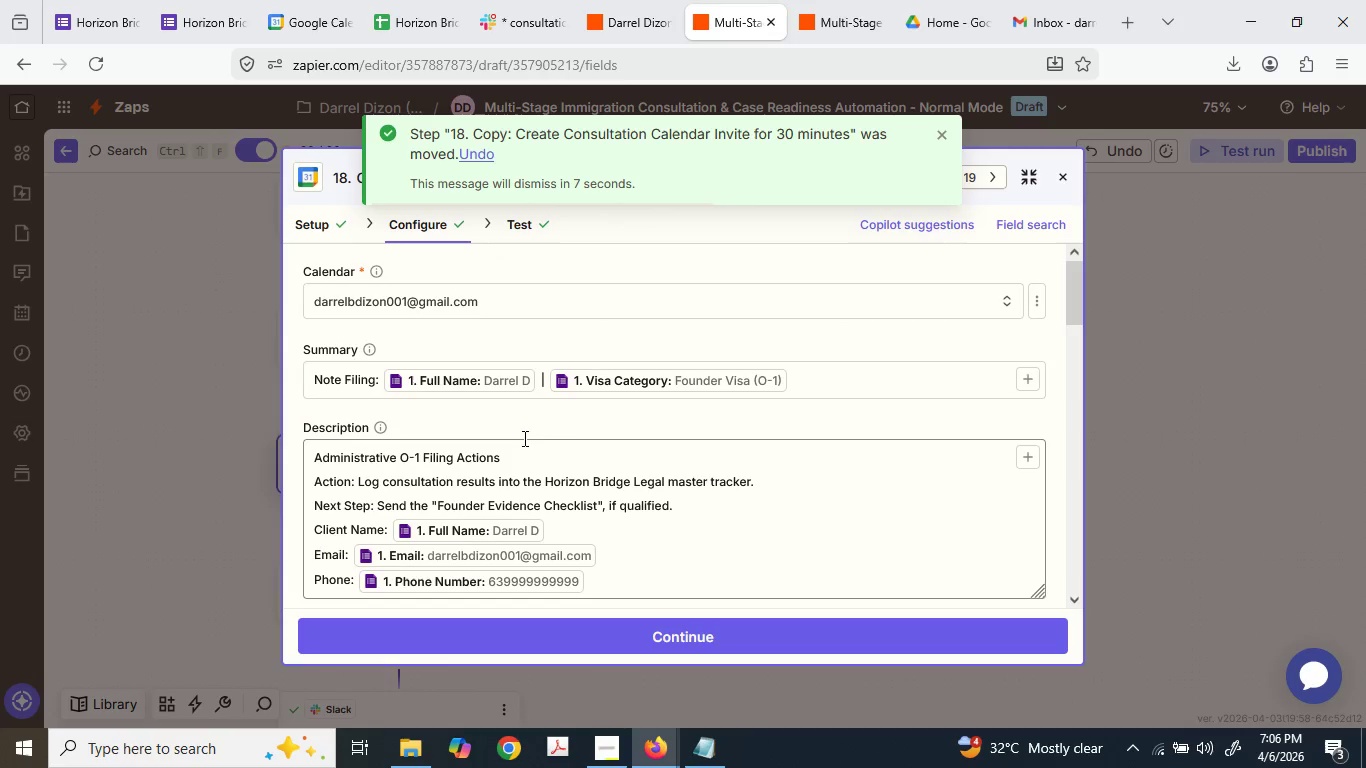 
left_click([1365, 592])
 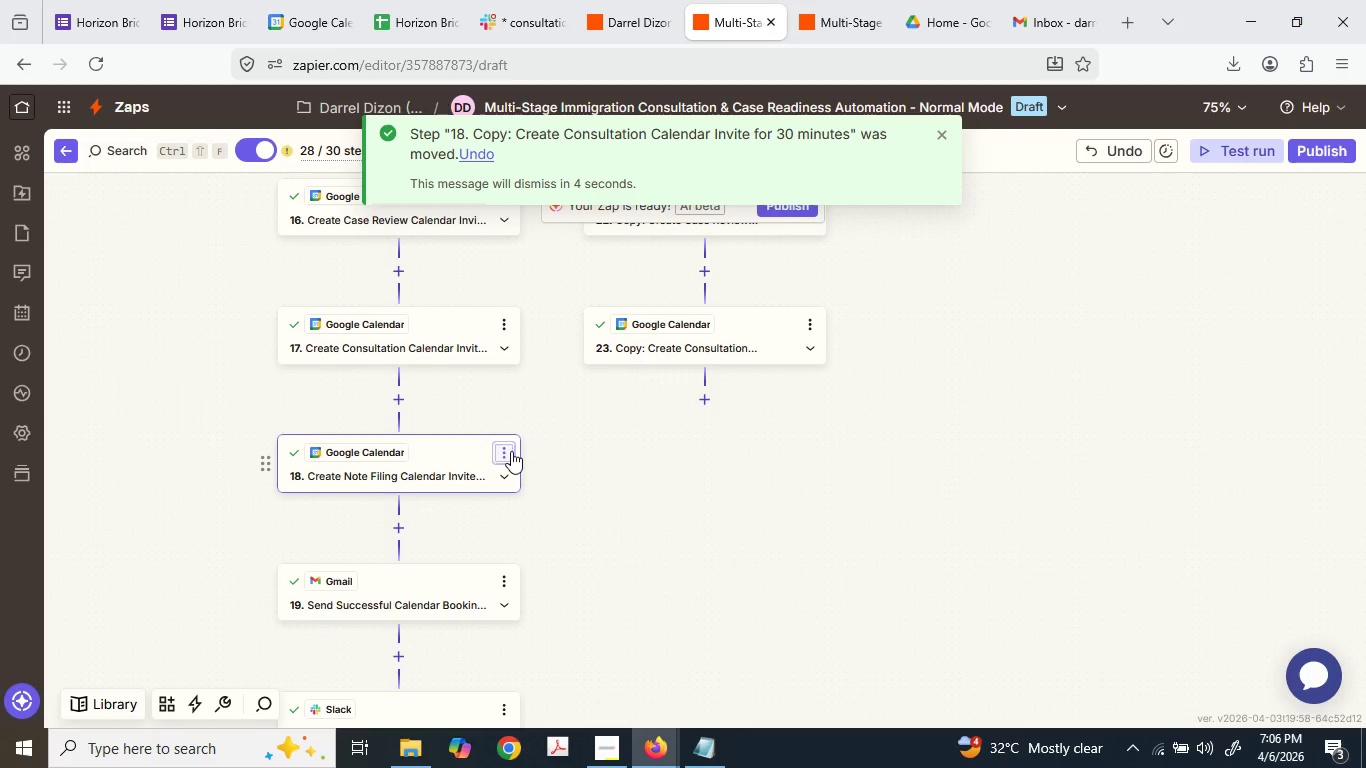 
left_click([511, 451])
 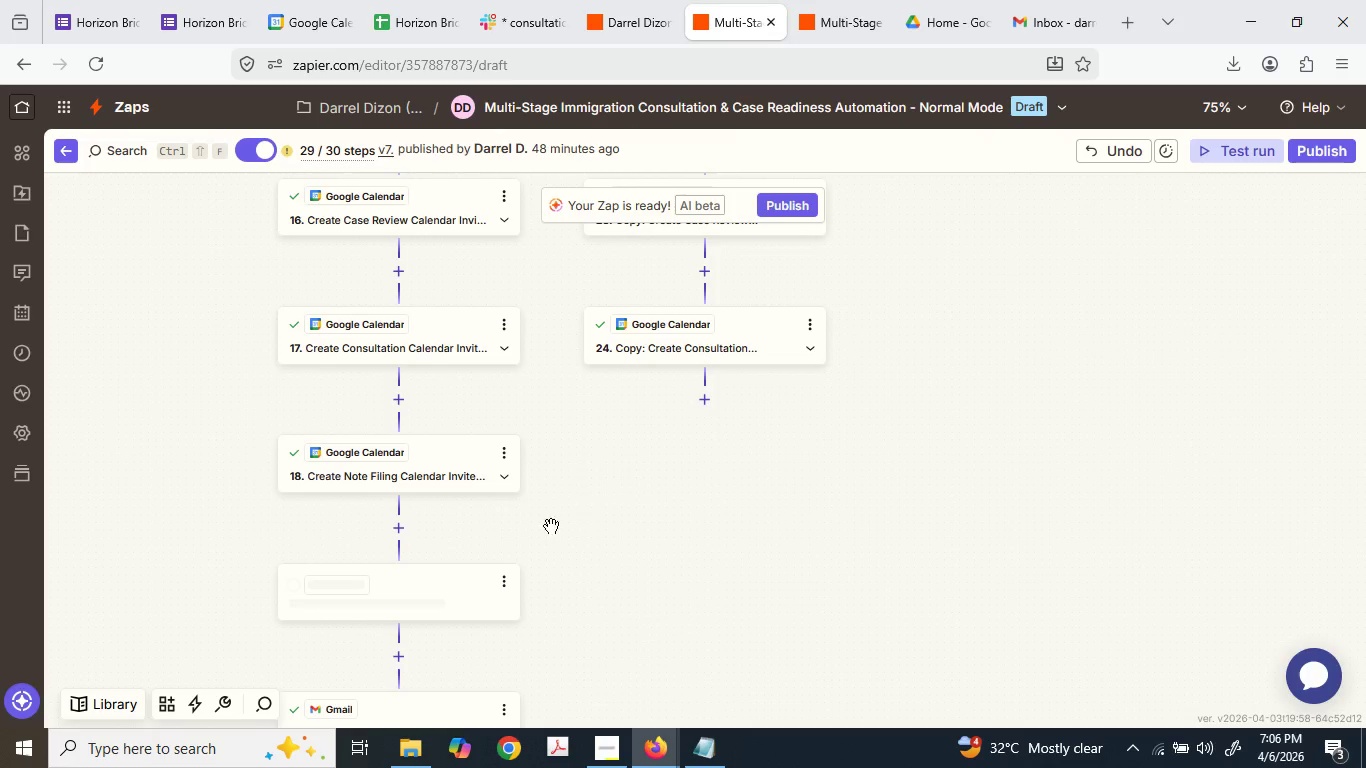 
left_click_drag(start_coordinate=[393, 599], to_coordinate=[700, 410])
 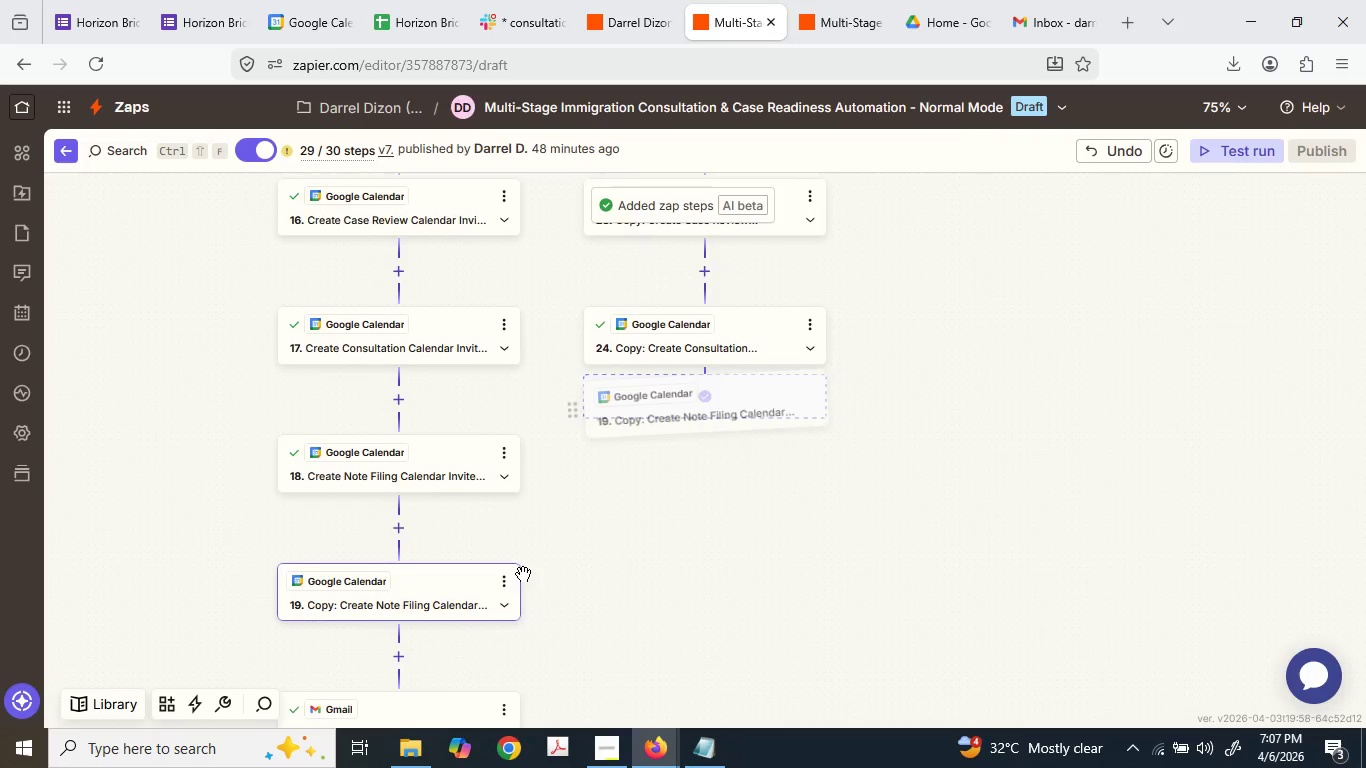 
scroll: coordinate [523, 574], scroll_direction: down, amount: 2.0
 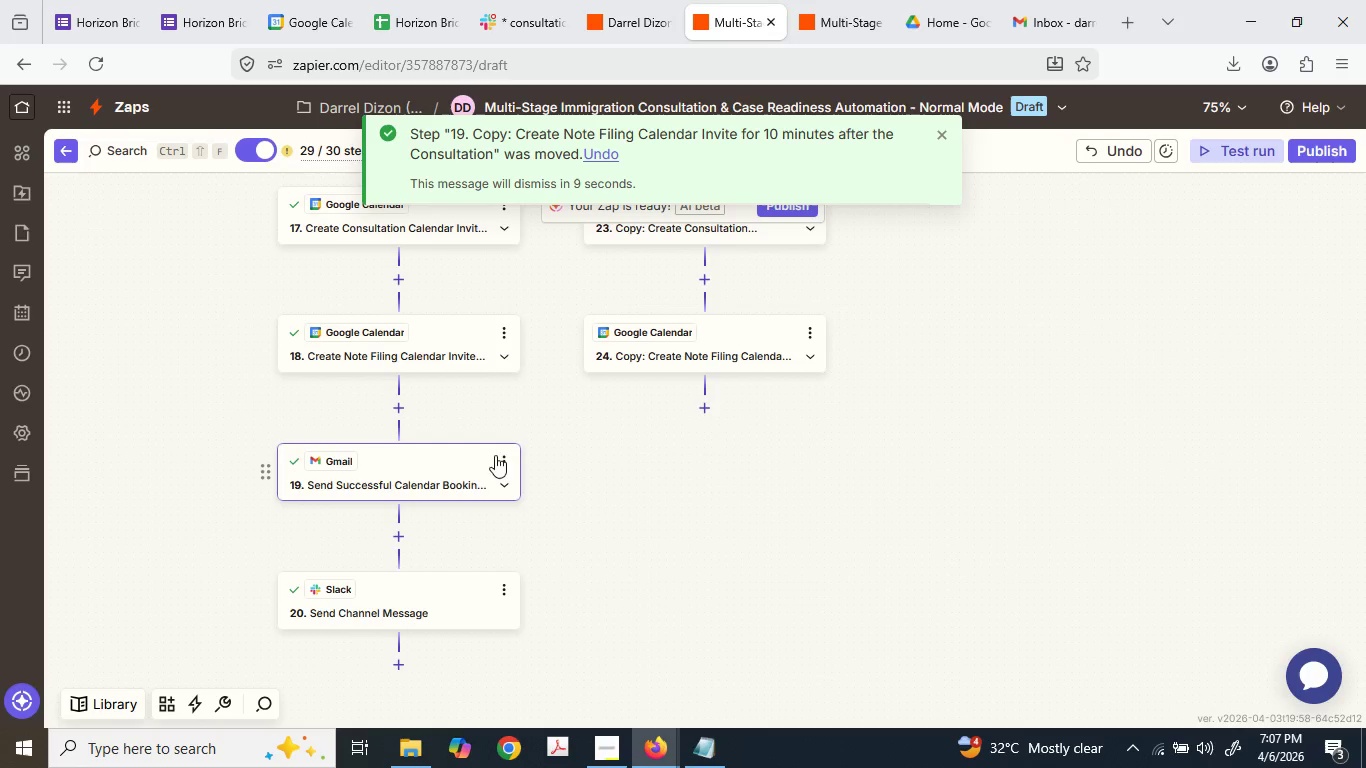 
left_click([499, 457])
 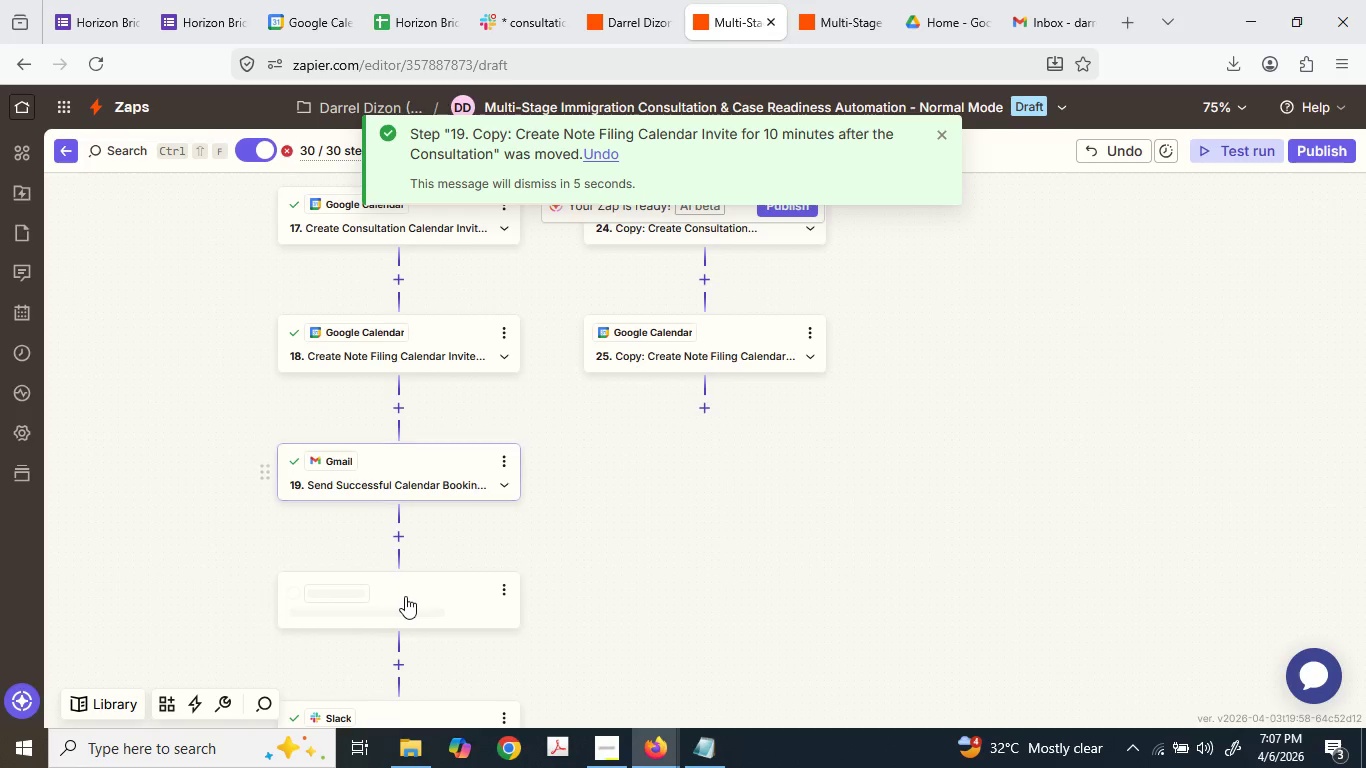 
left_click_drag(start_coordinate=[405, 595], to_coordinate=[719, 409])
 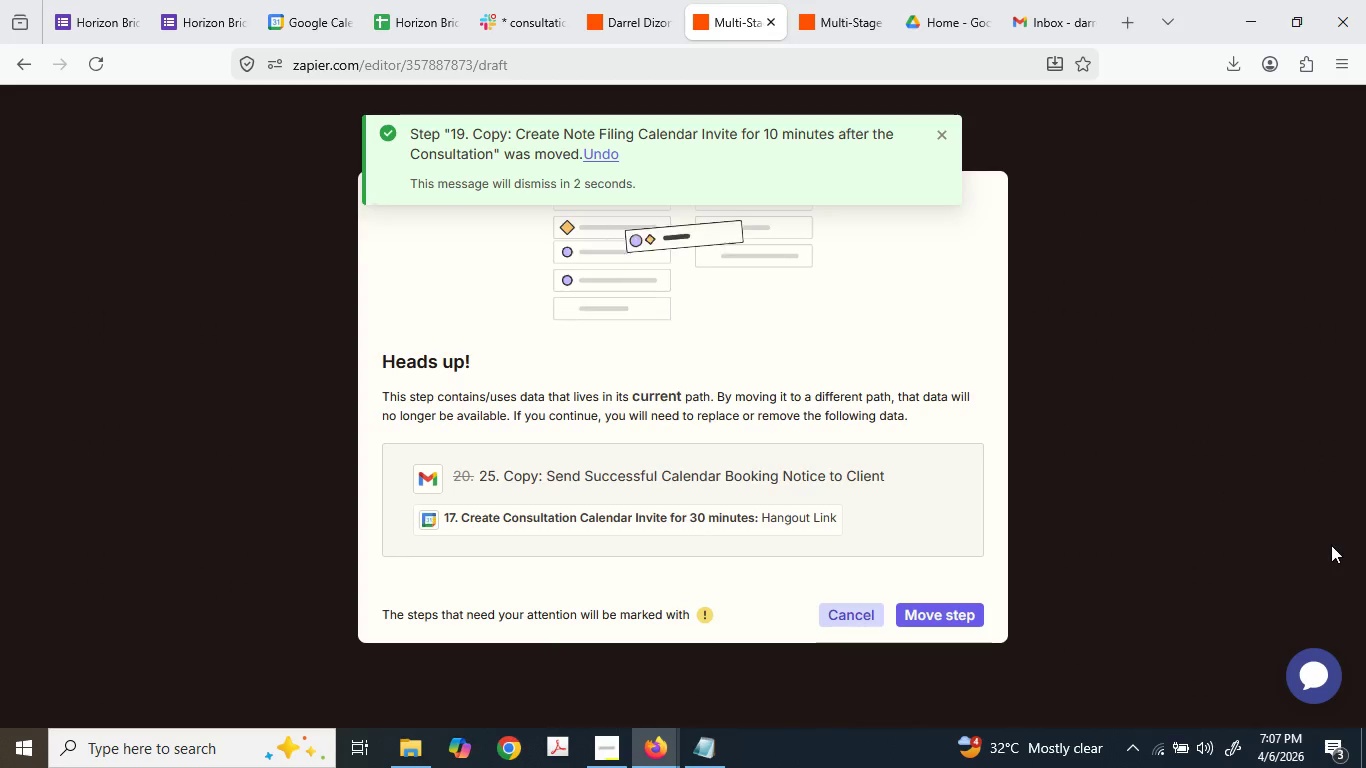 
left_click([1275, 534])
 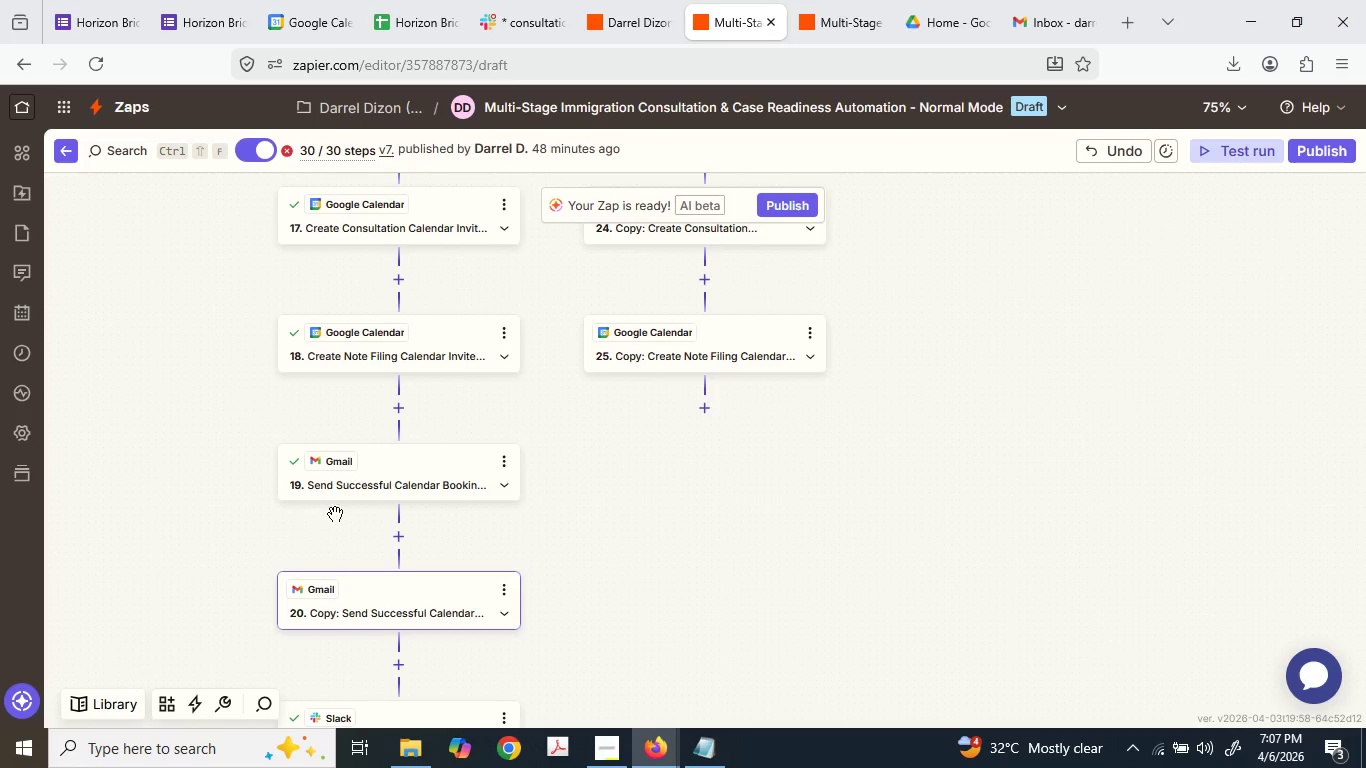 
left_click_drag(start_coordinate=[368, 614], to_coordinate=[700, 410])
 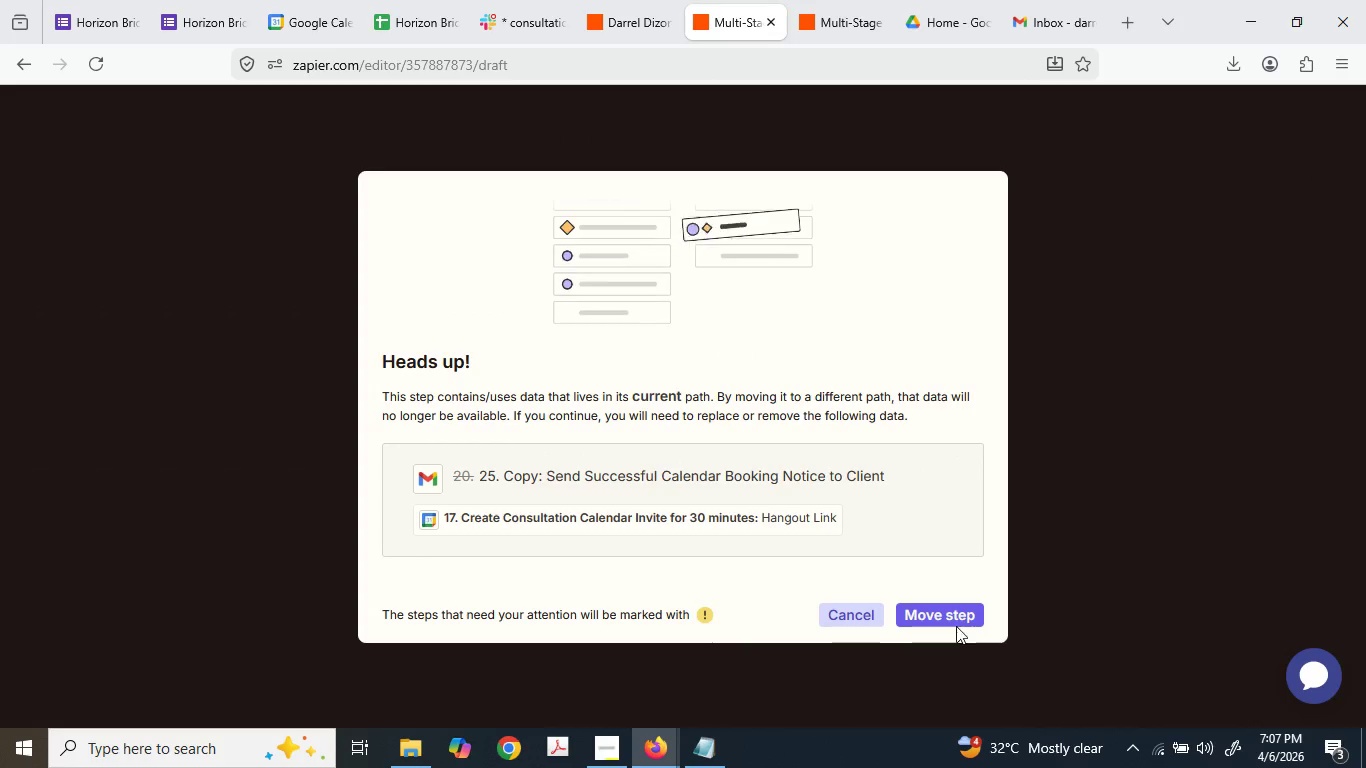 
left_click([944, 620])
 